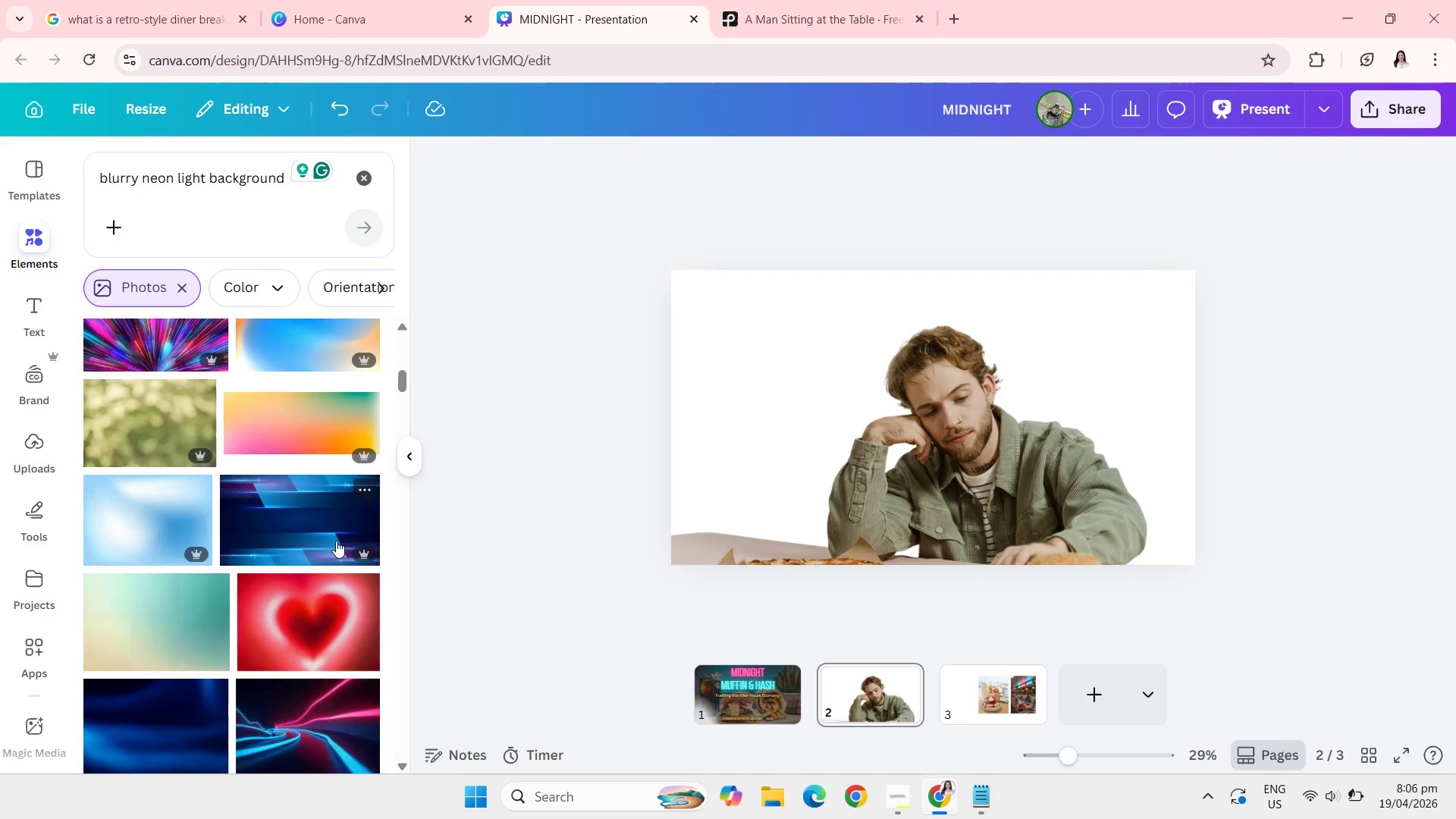 
wait(27.36)
 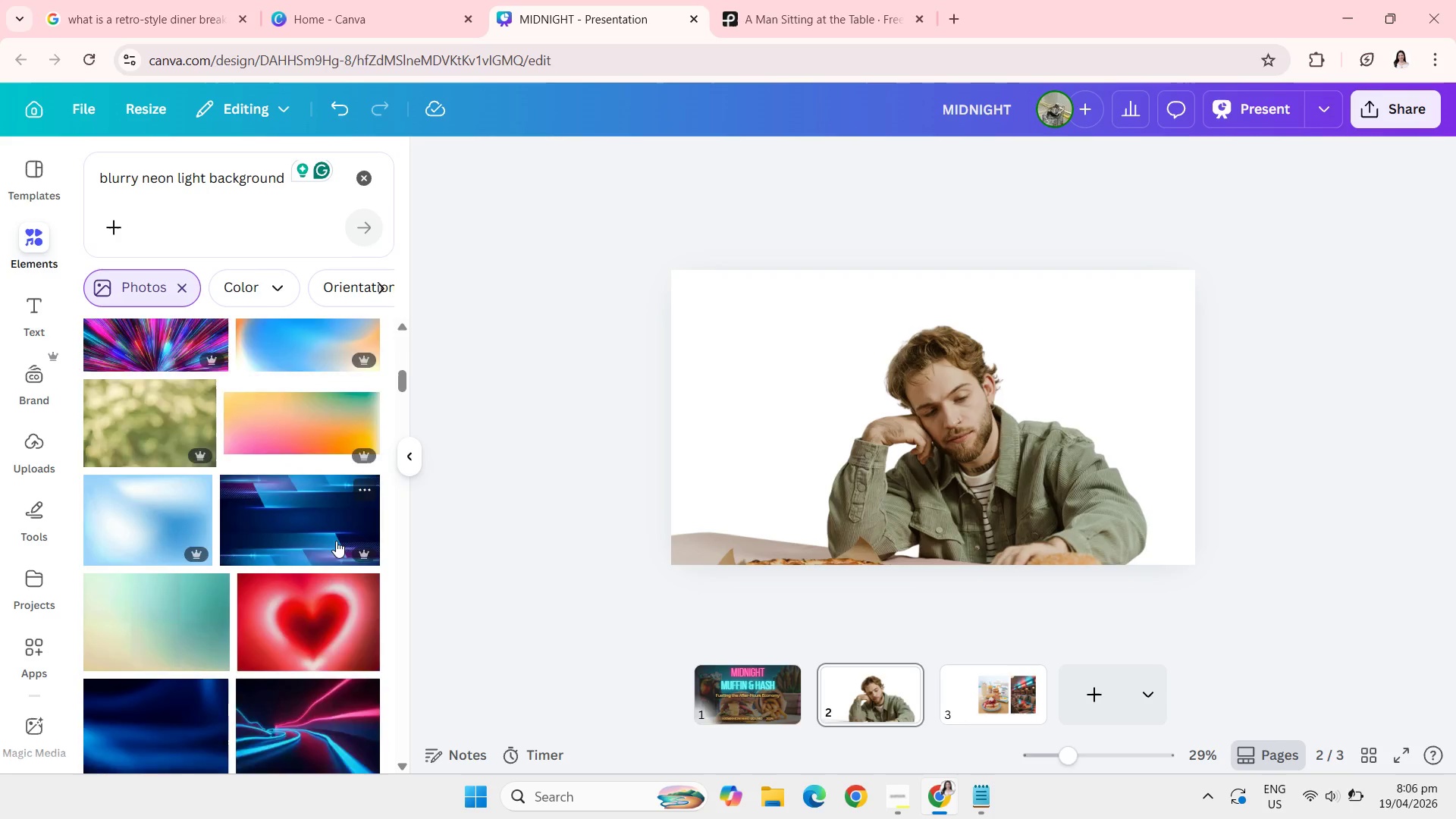 
left_click([308, 497])
 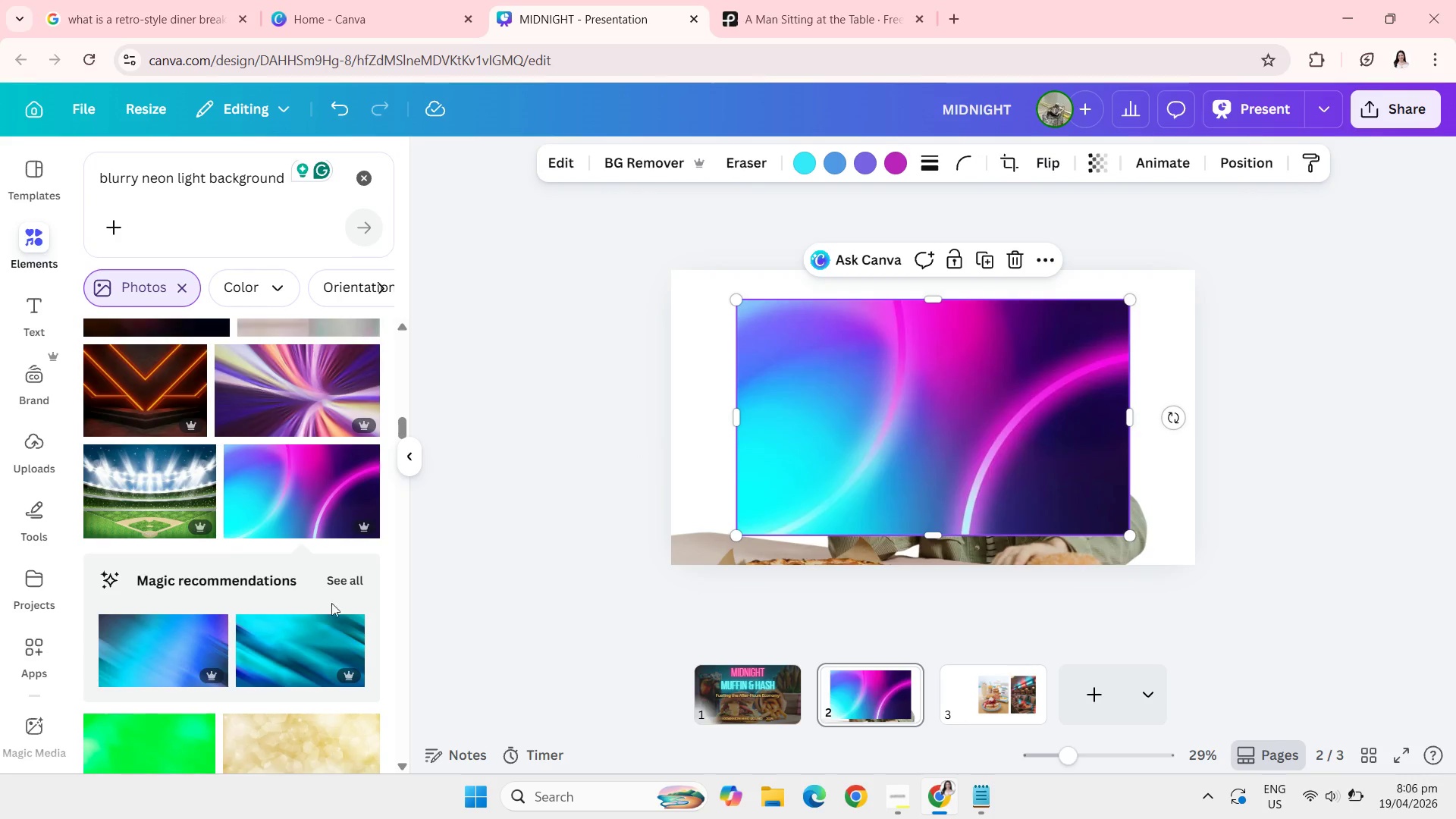 
left_click([326, 586])
 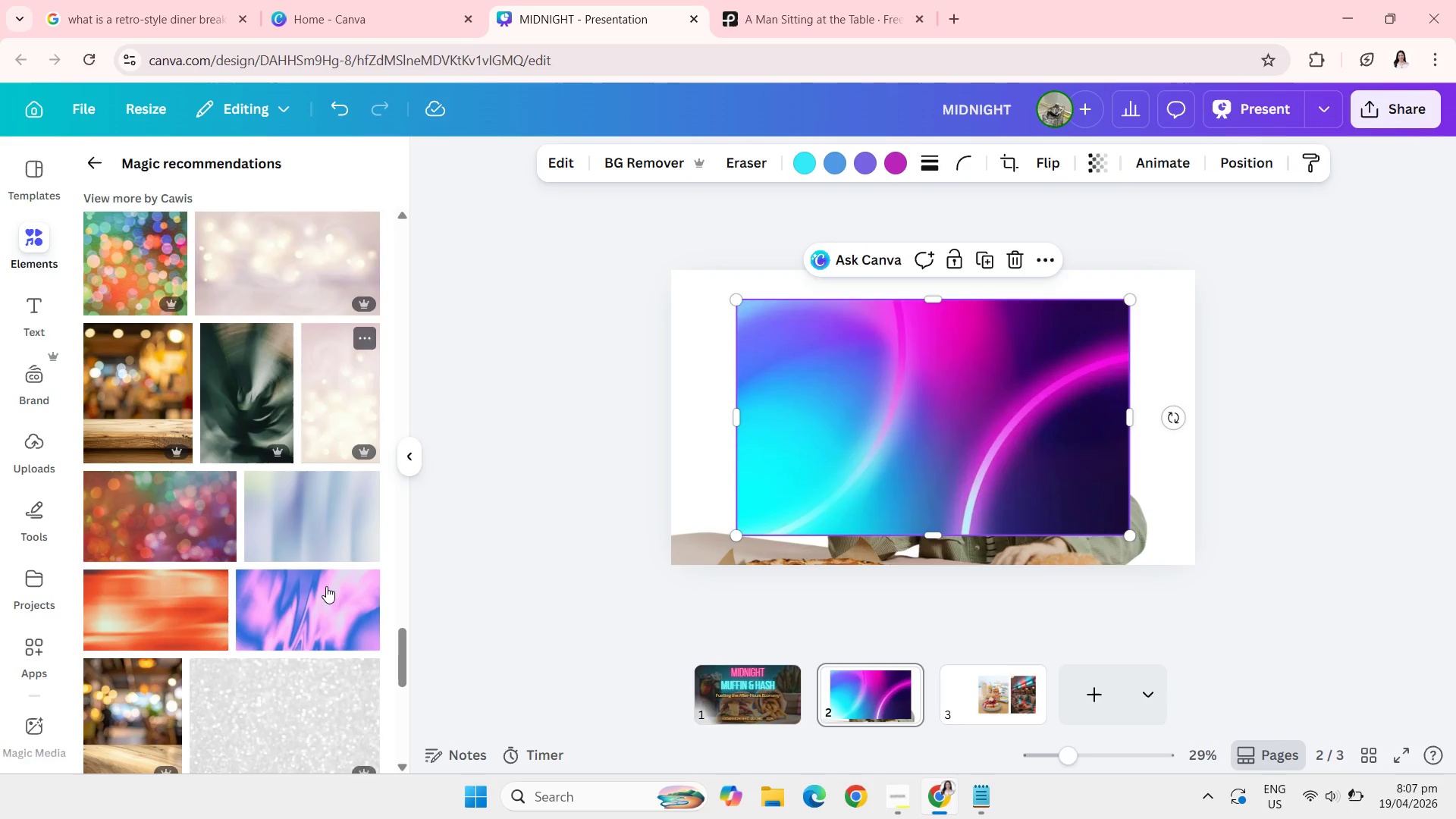 
wait(19.56)
 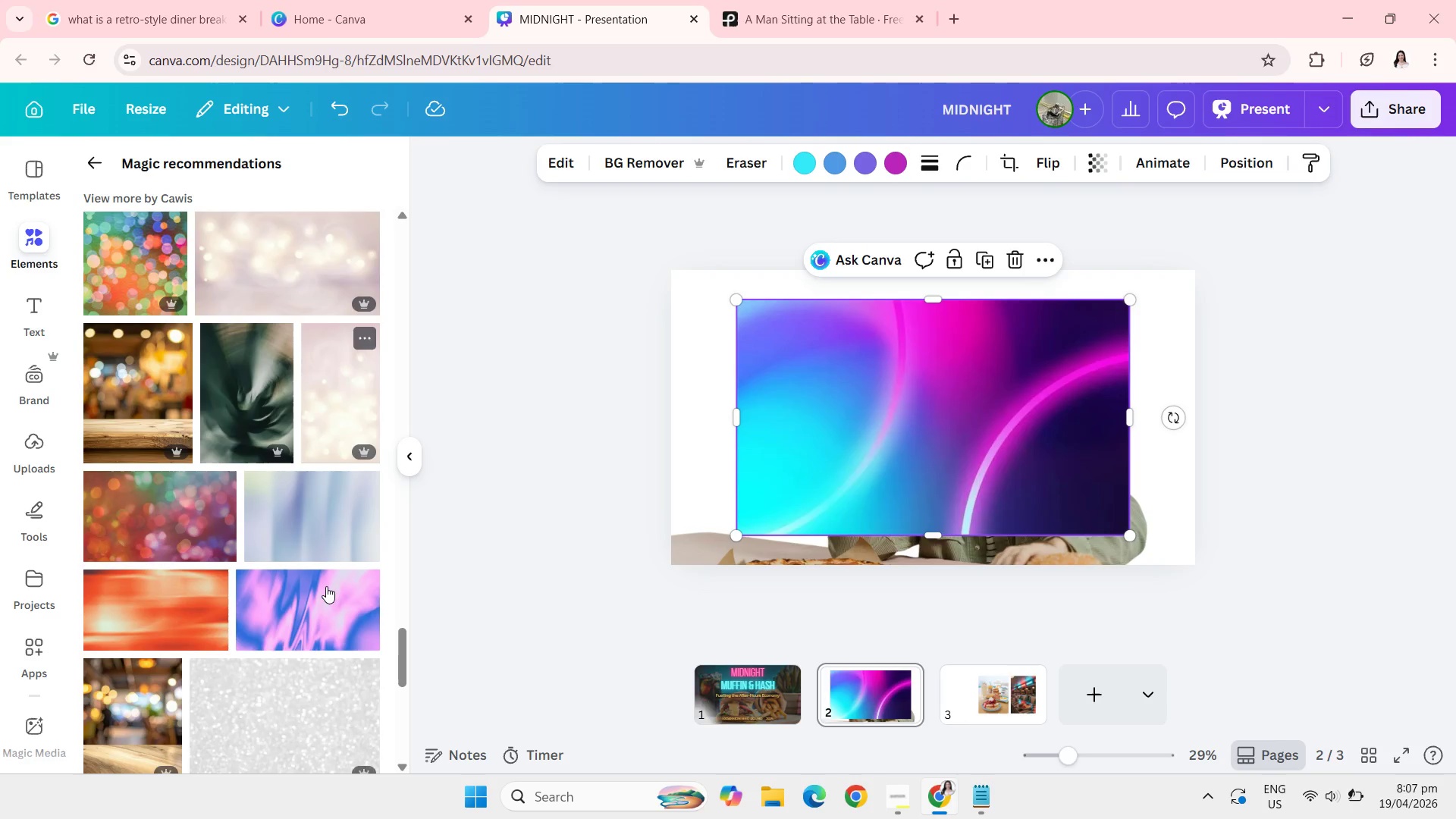 
left_click([101, 164])
 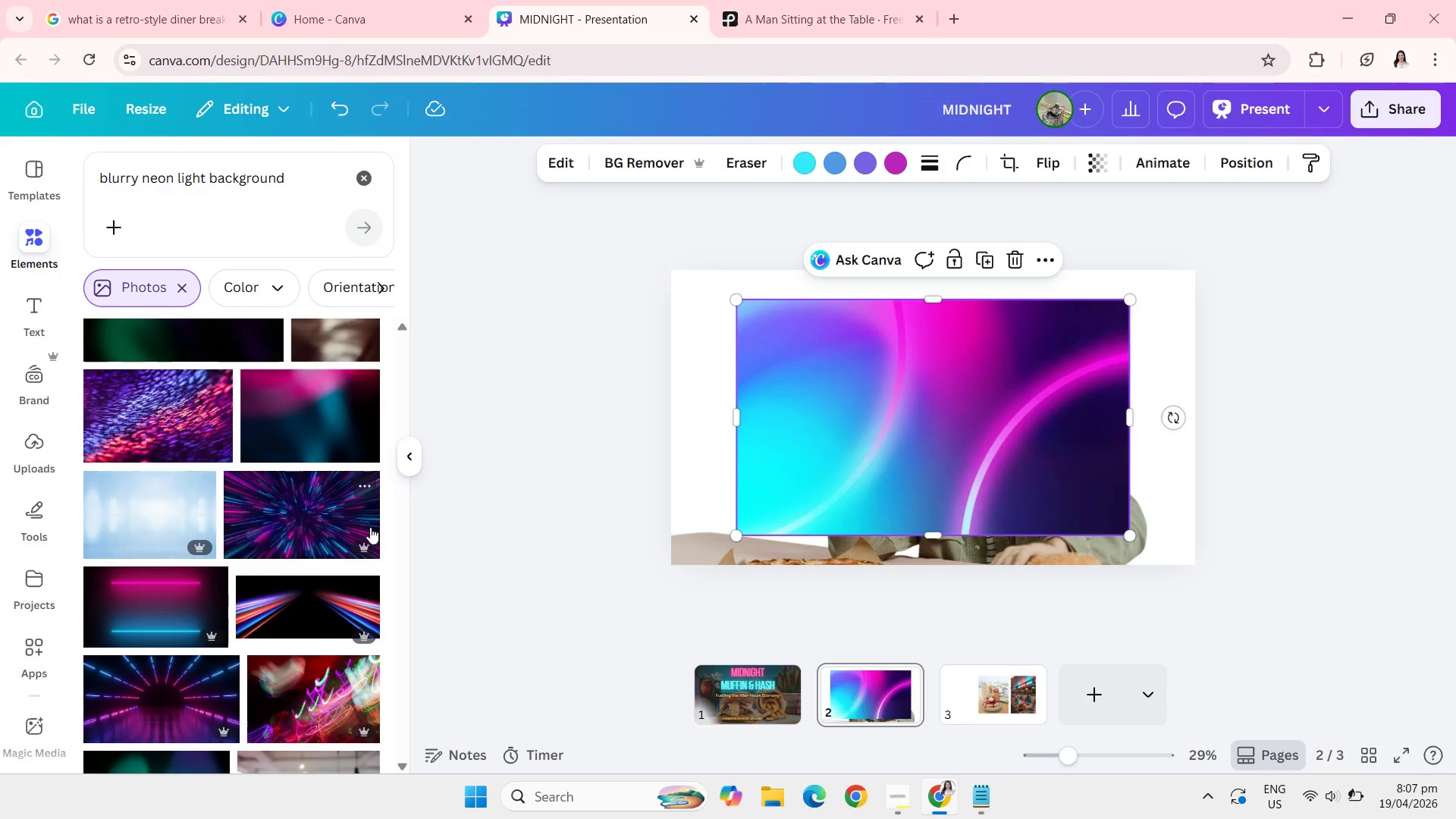 
wait(5.73)
 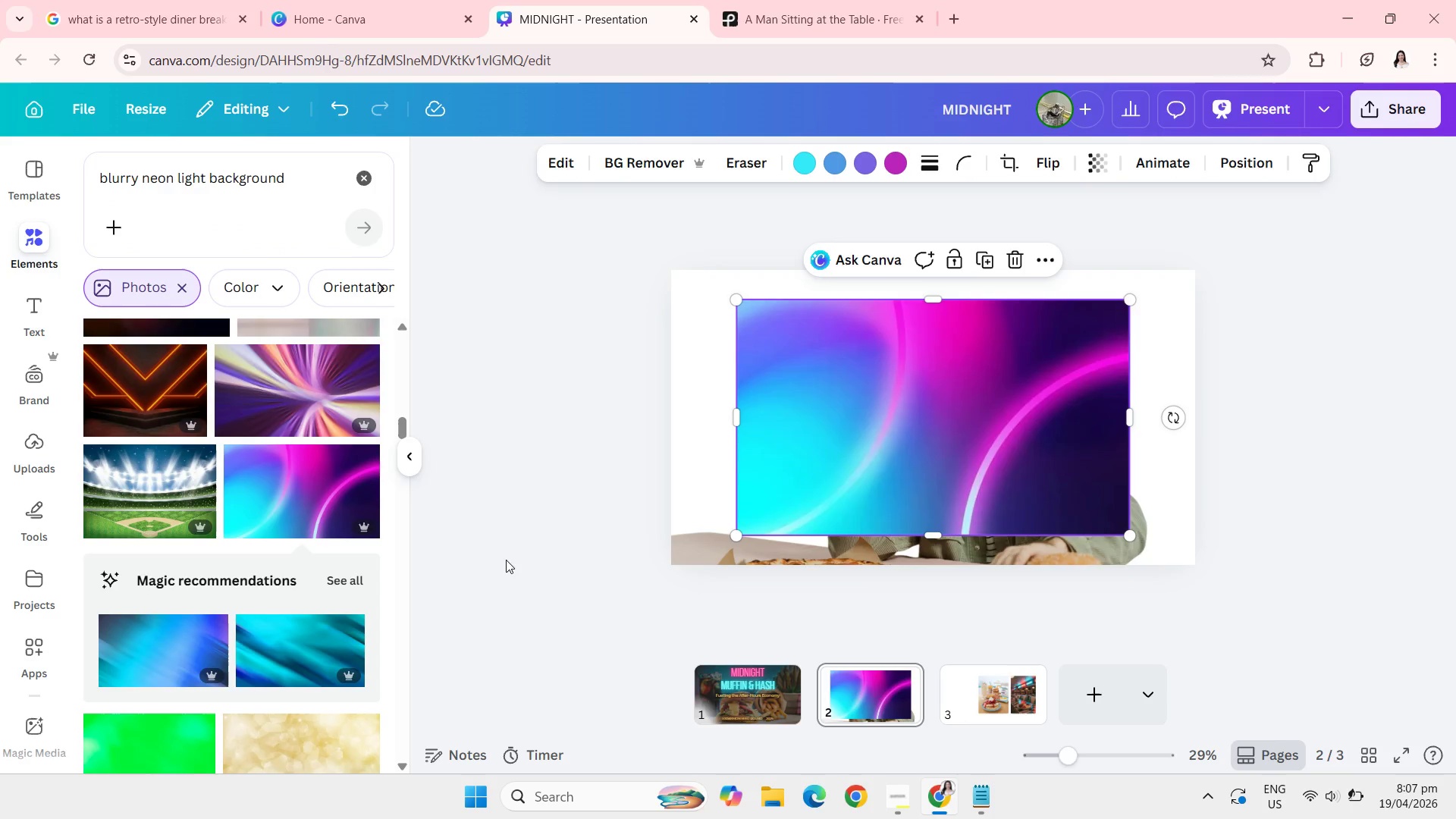 
left_click_drag(start_coordinate=[885, 442], to_coordinate=[821, 417])
 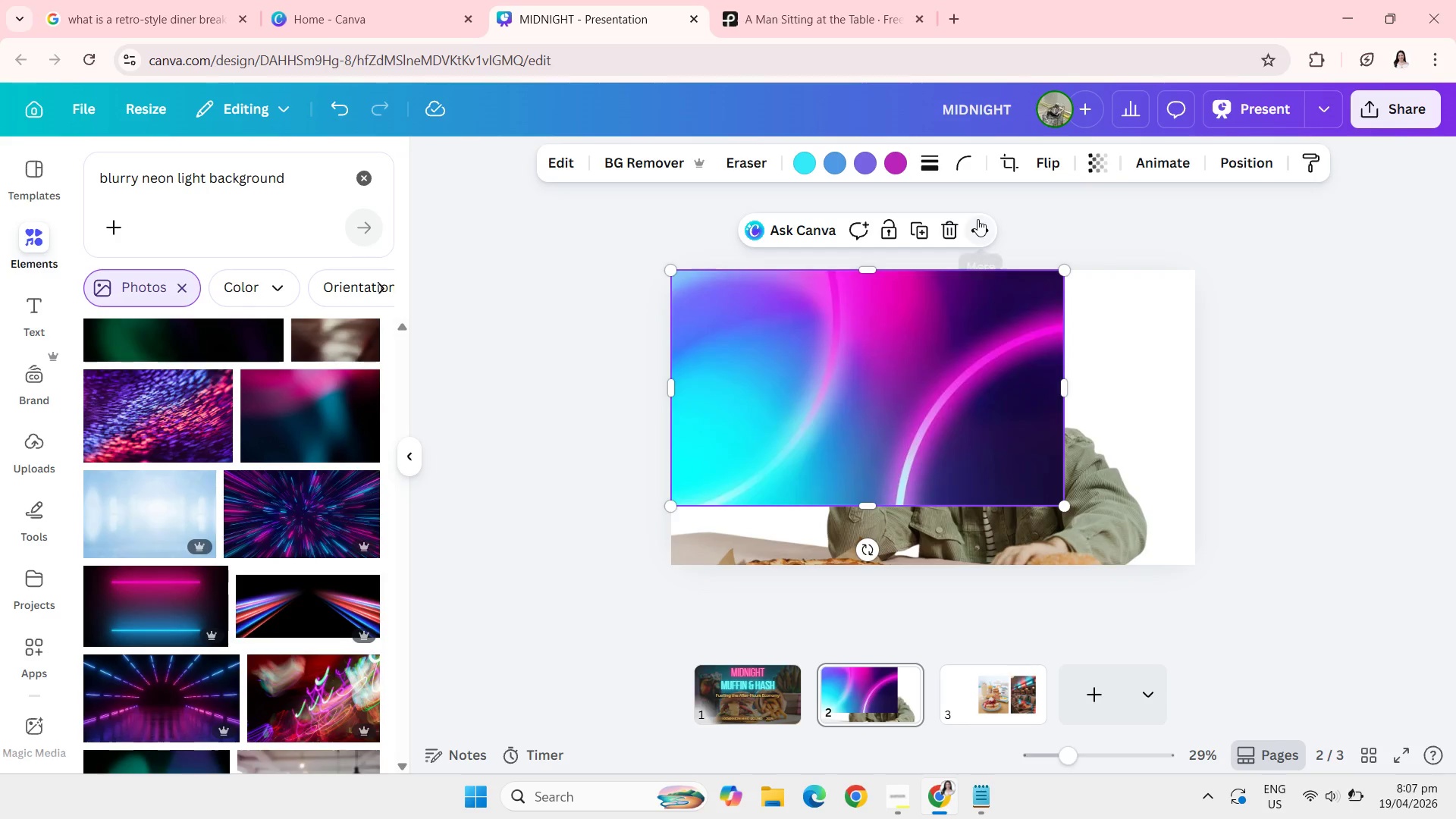 
left_click([977, 218])
 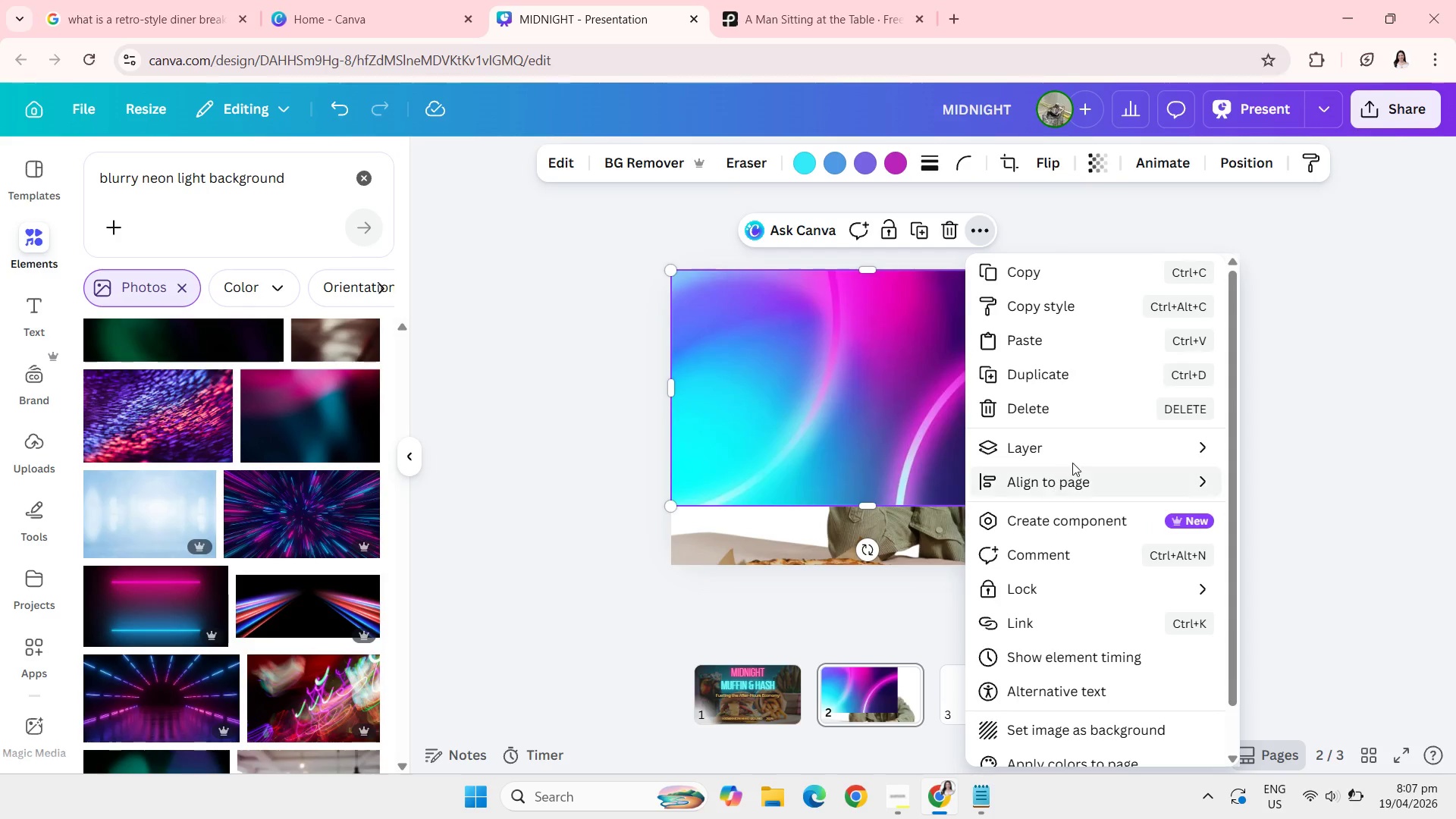 
left_click([1072, 455])
 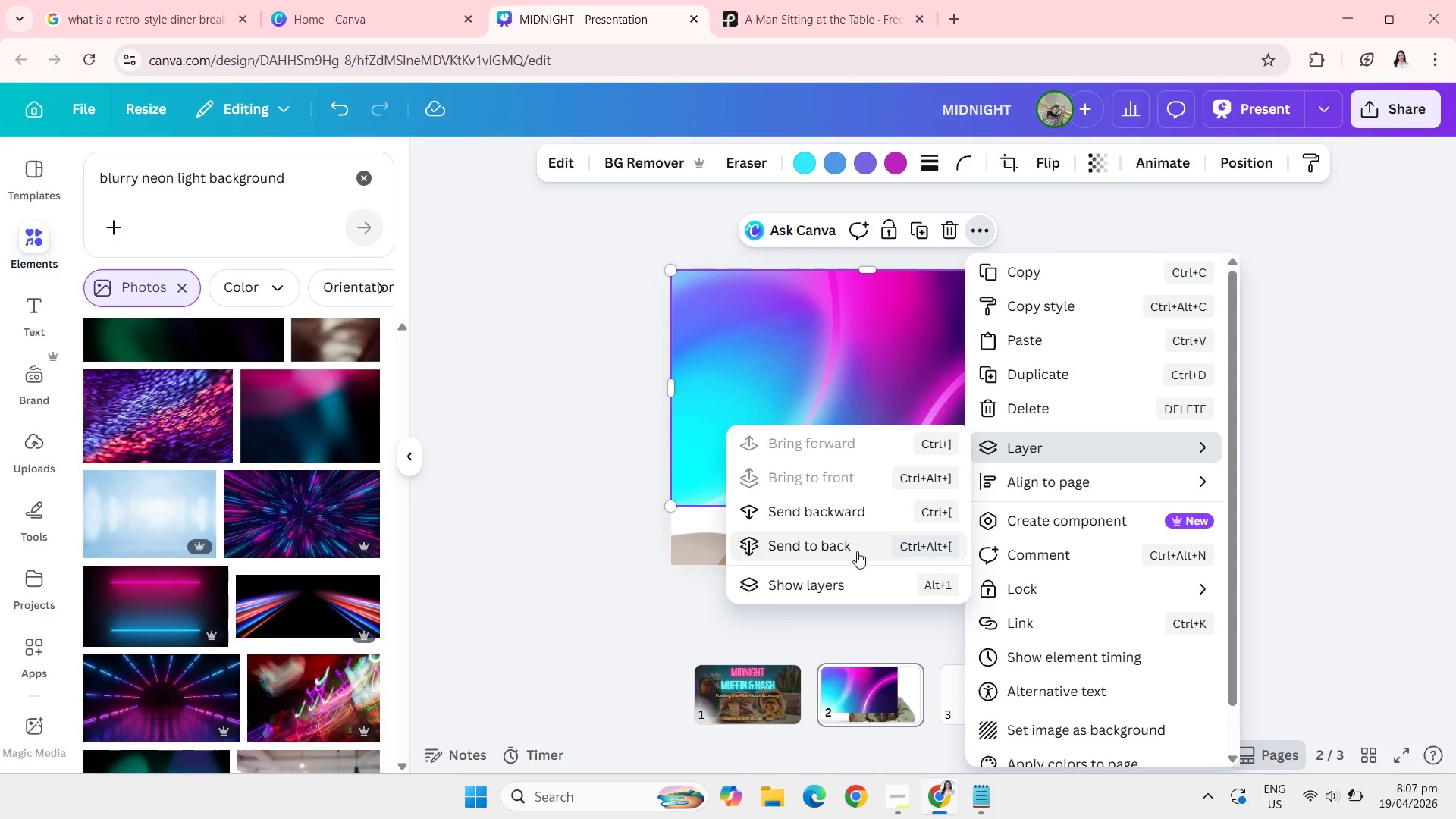 
left_click([856, 553])
 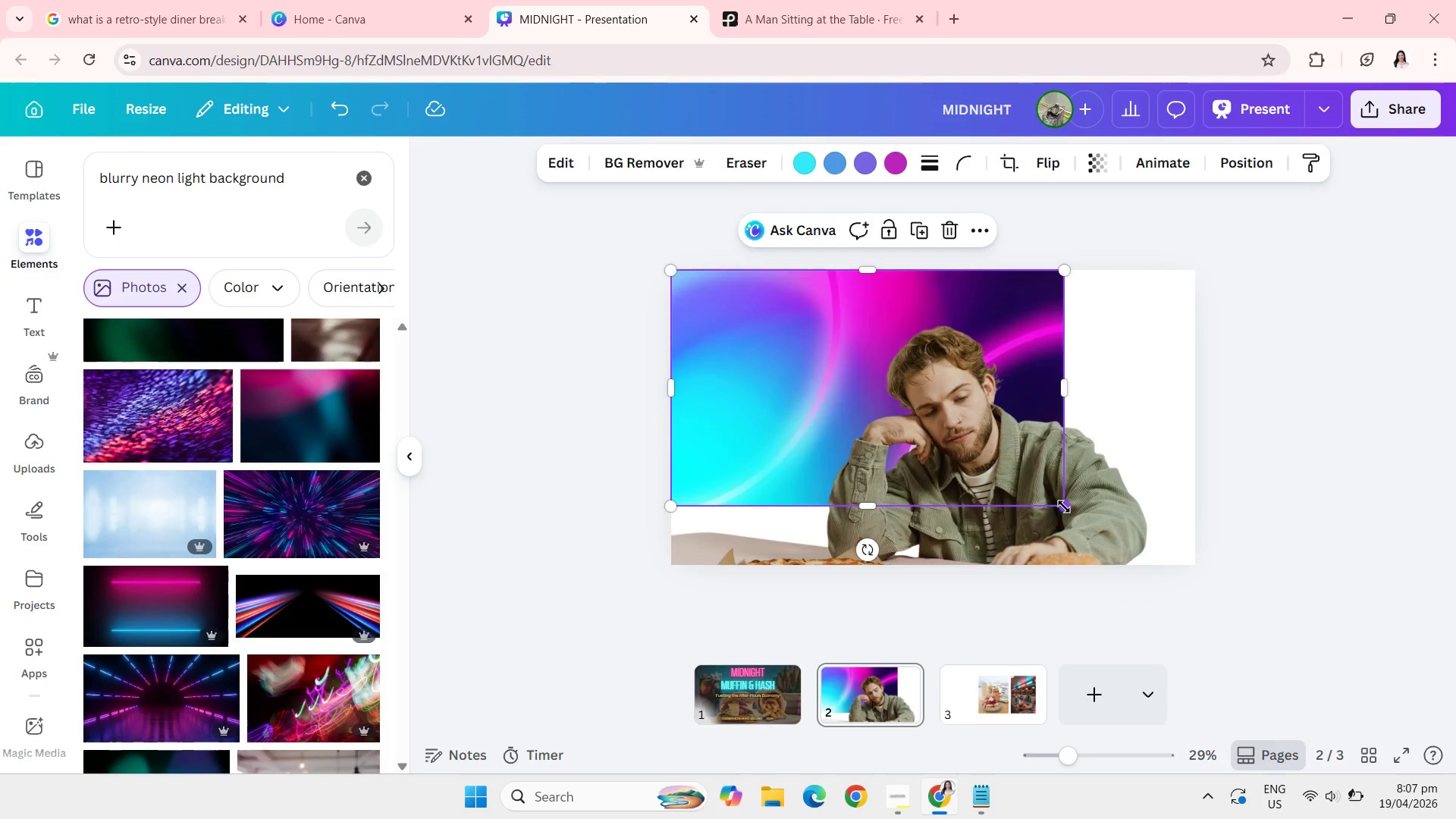 
left_click_drag(start_coordinate=[1064, 507], to_coordinate=[1209, 554])
 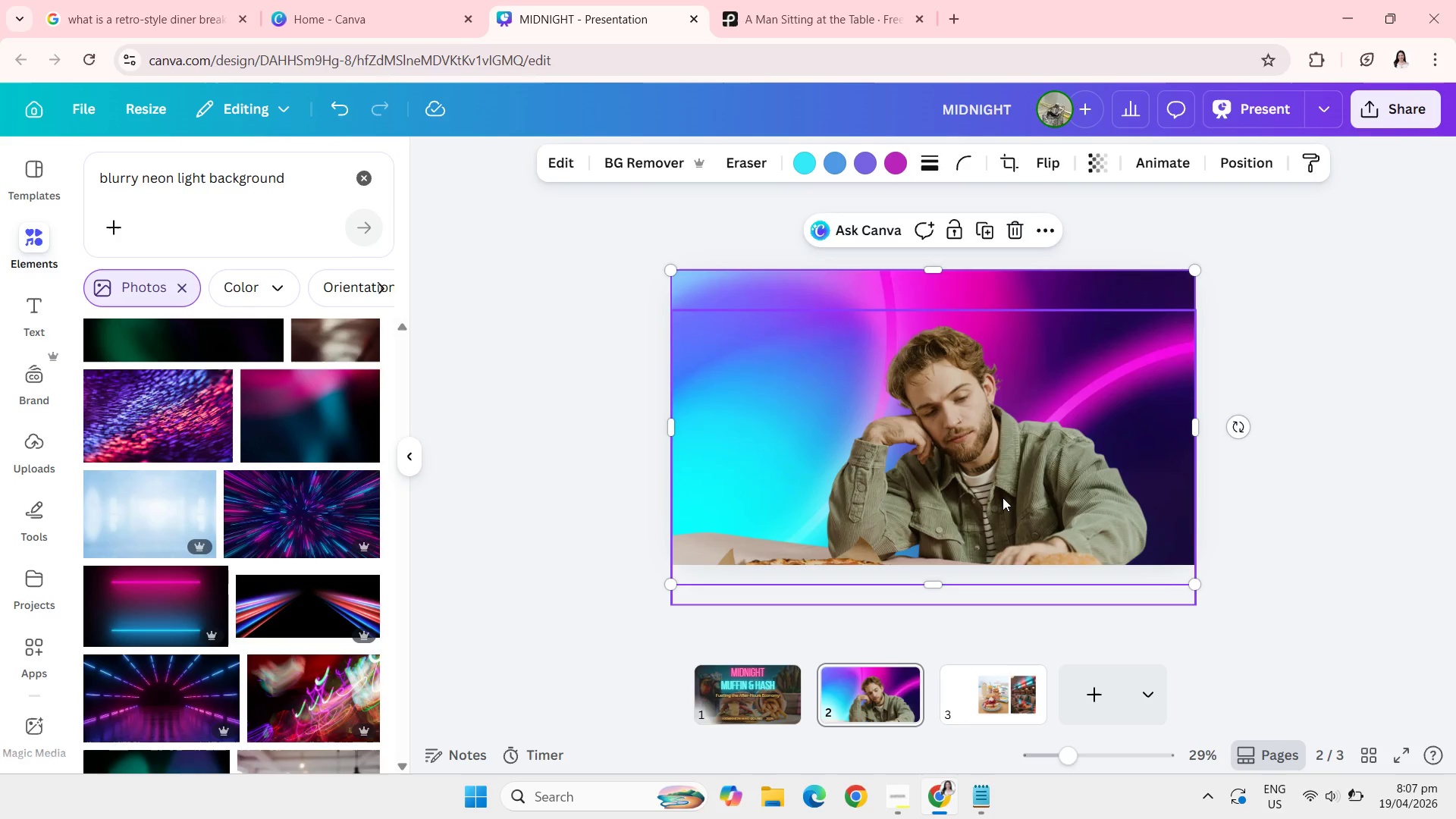 
left_click_drag(start_coordinate=[1003, 497], to_coordinate=[1003, 491])
 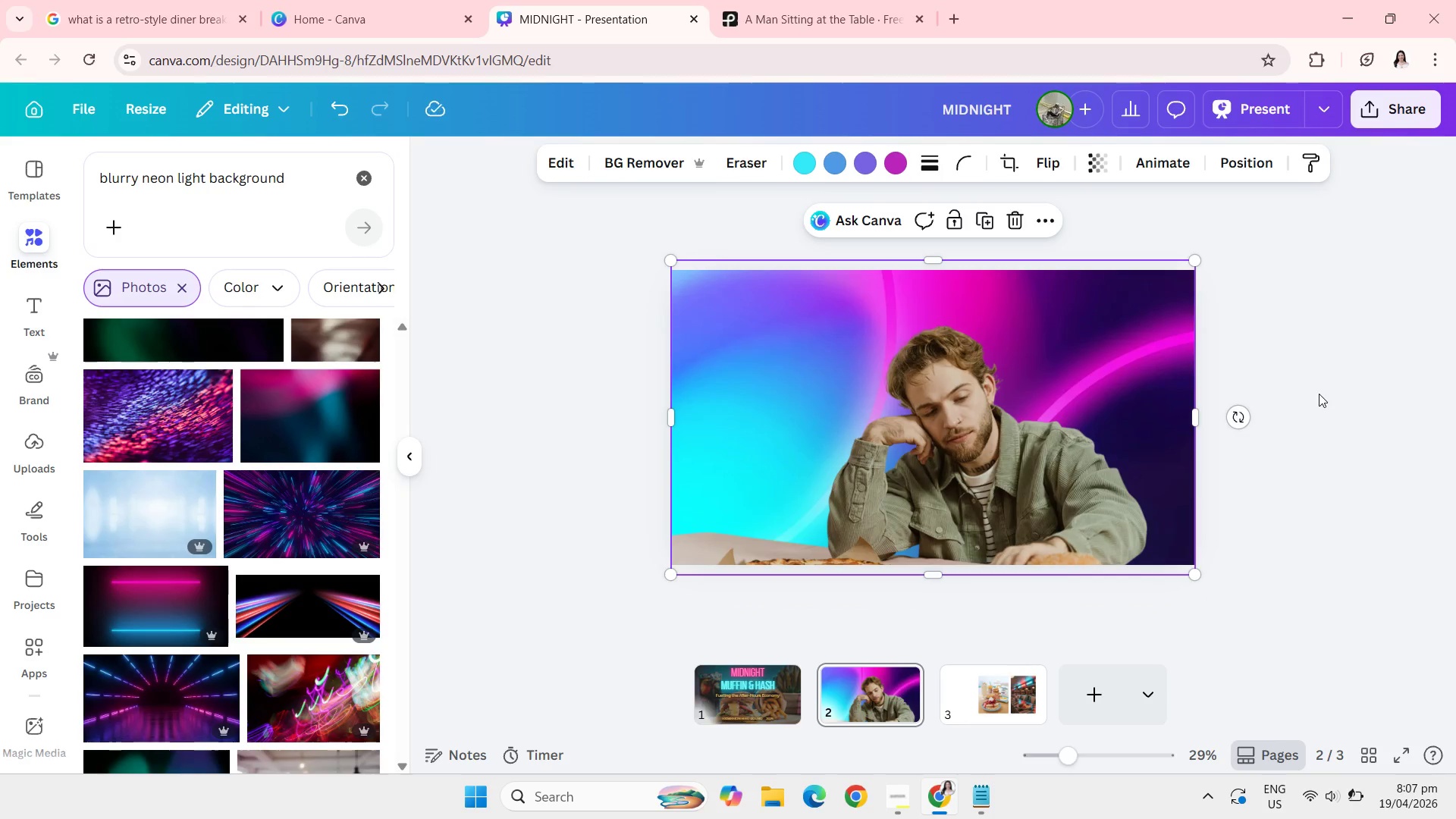 
left_click([1319, 394])
 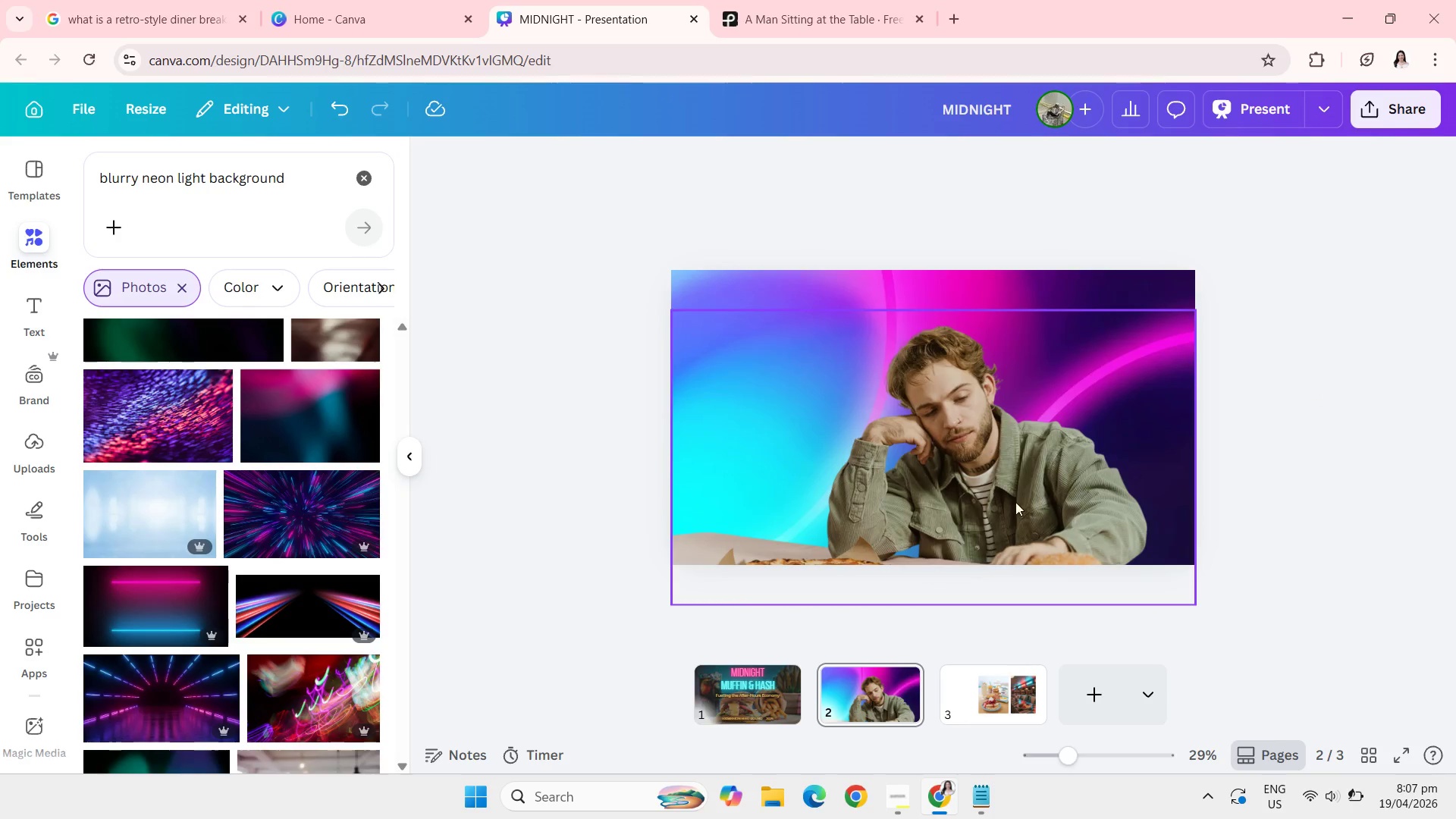 
left_click_drag(start_coordinate=[1008, 504], to_coordinate=[1009, 461])
 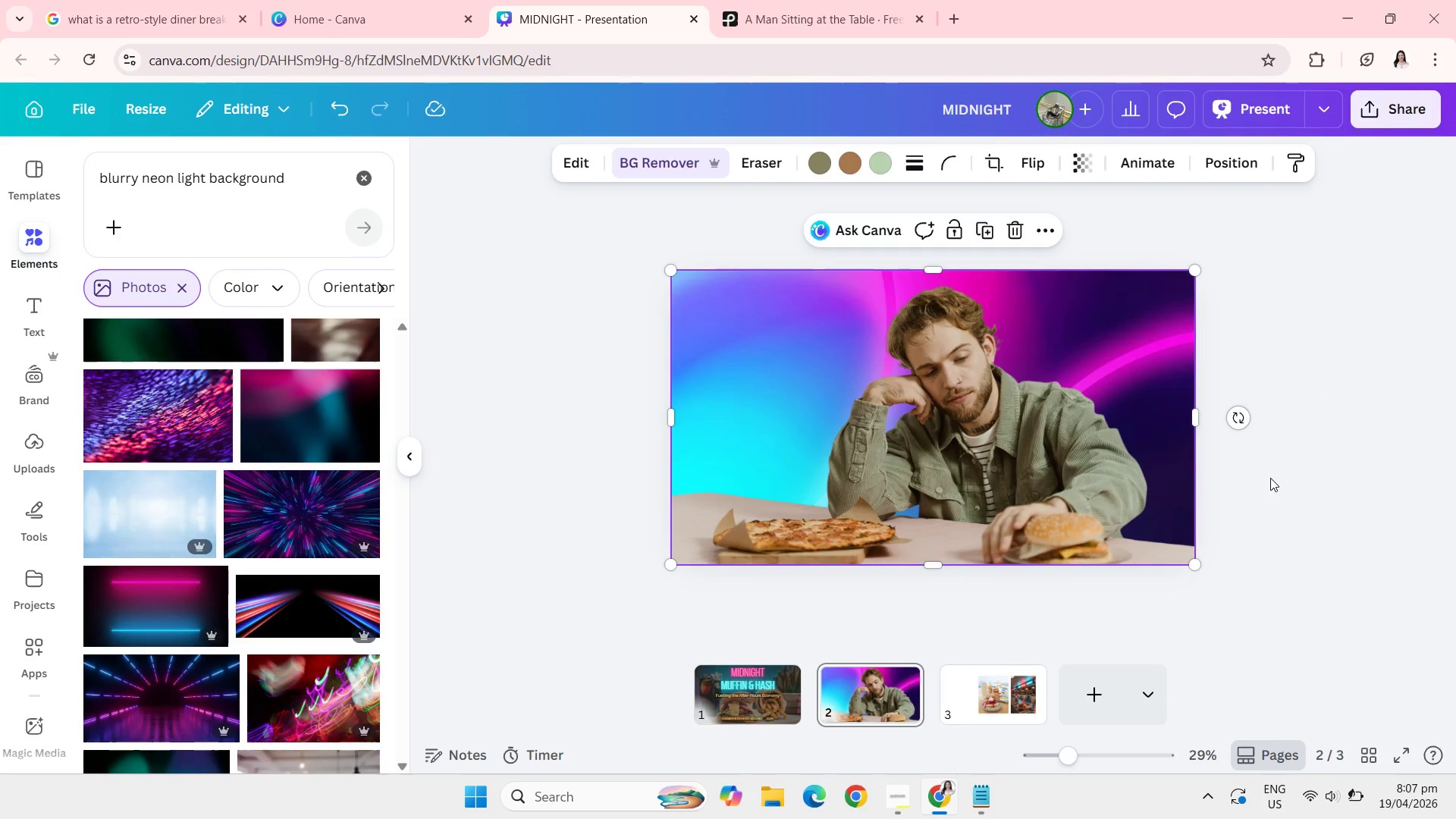 
left_click([1270, 478])
 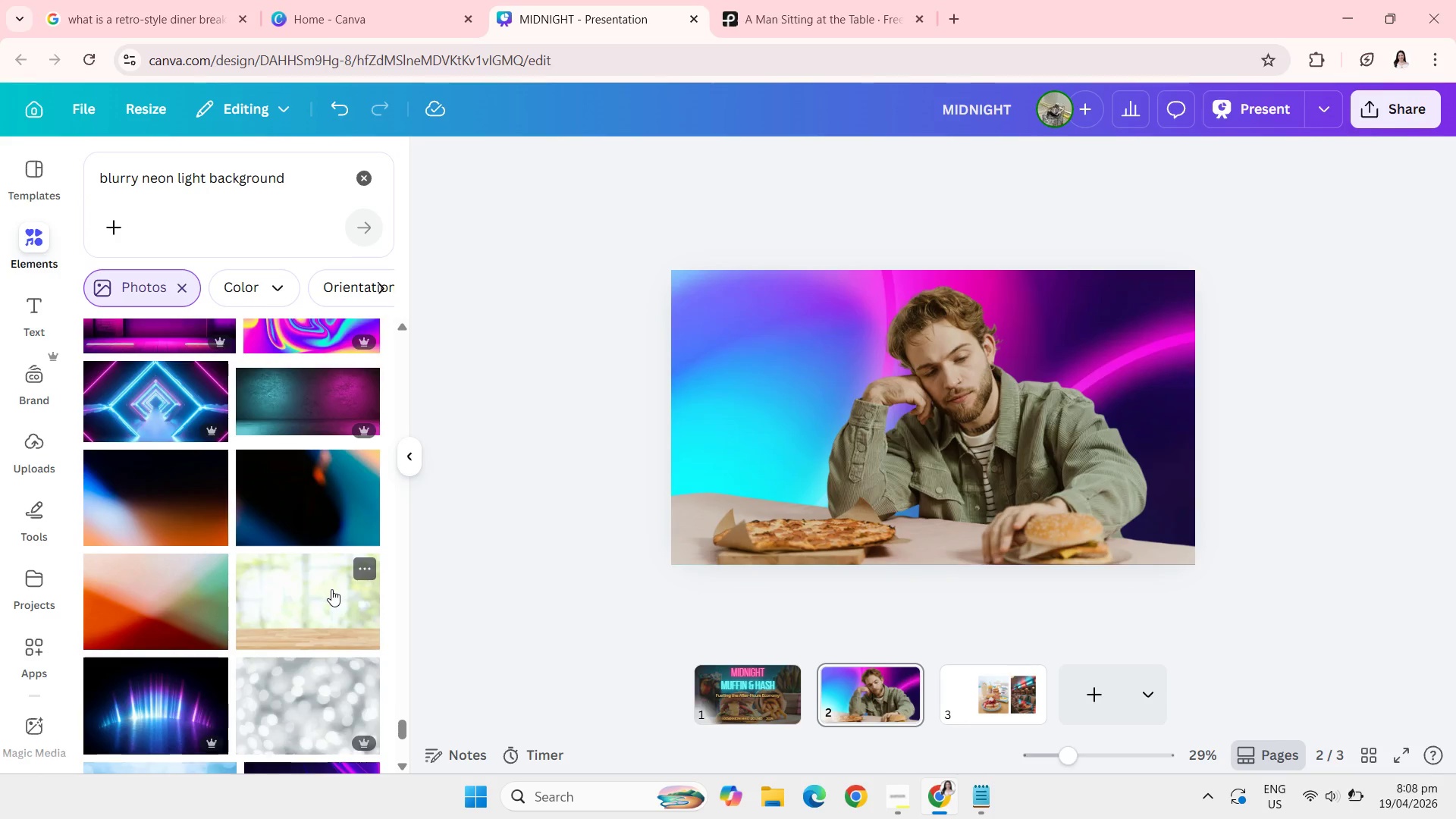 
wait(45.27)
 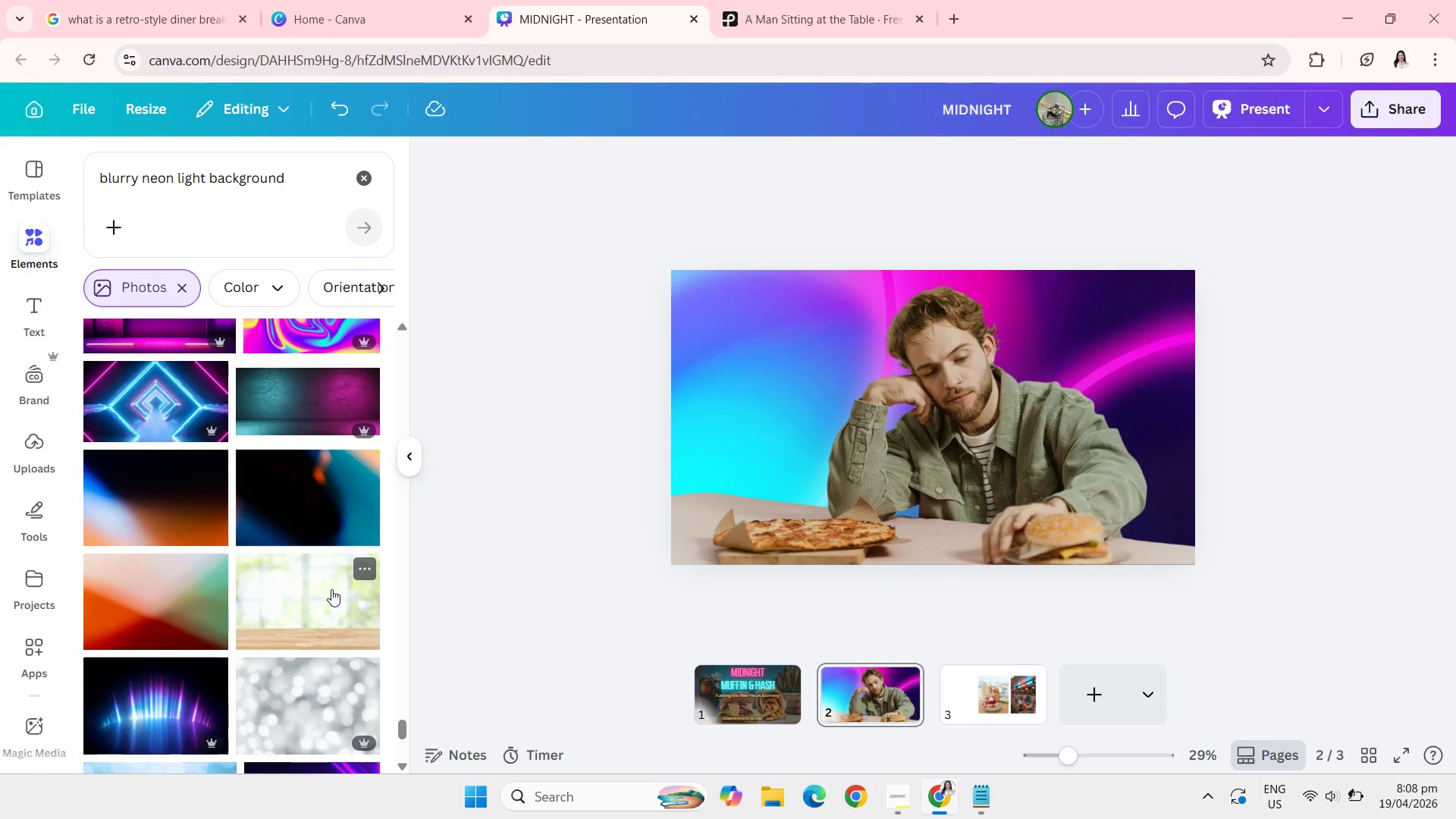 
left_click([99, 178])
 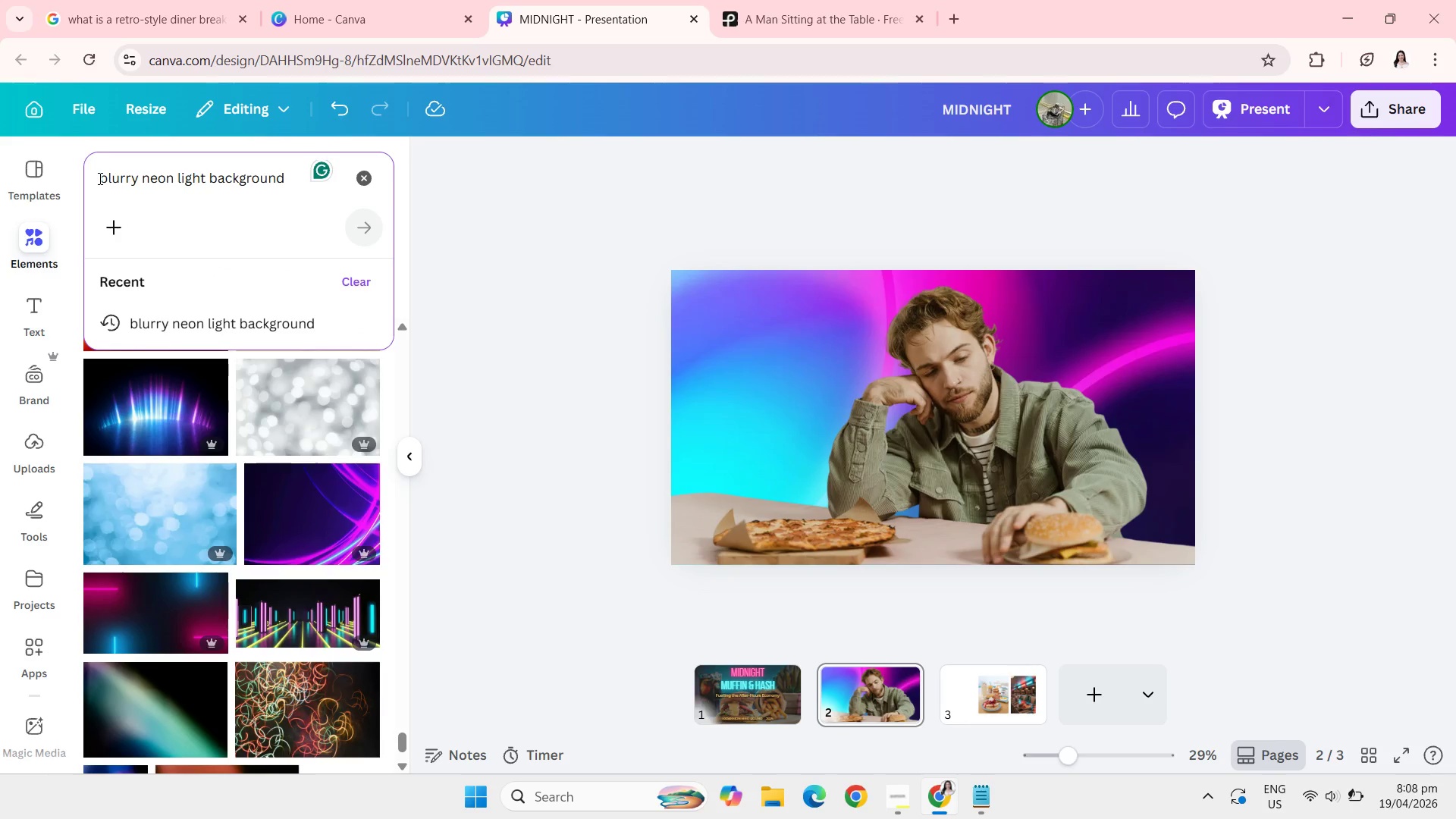 
type(simple )
 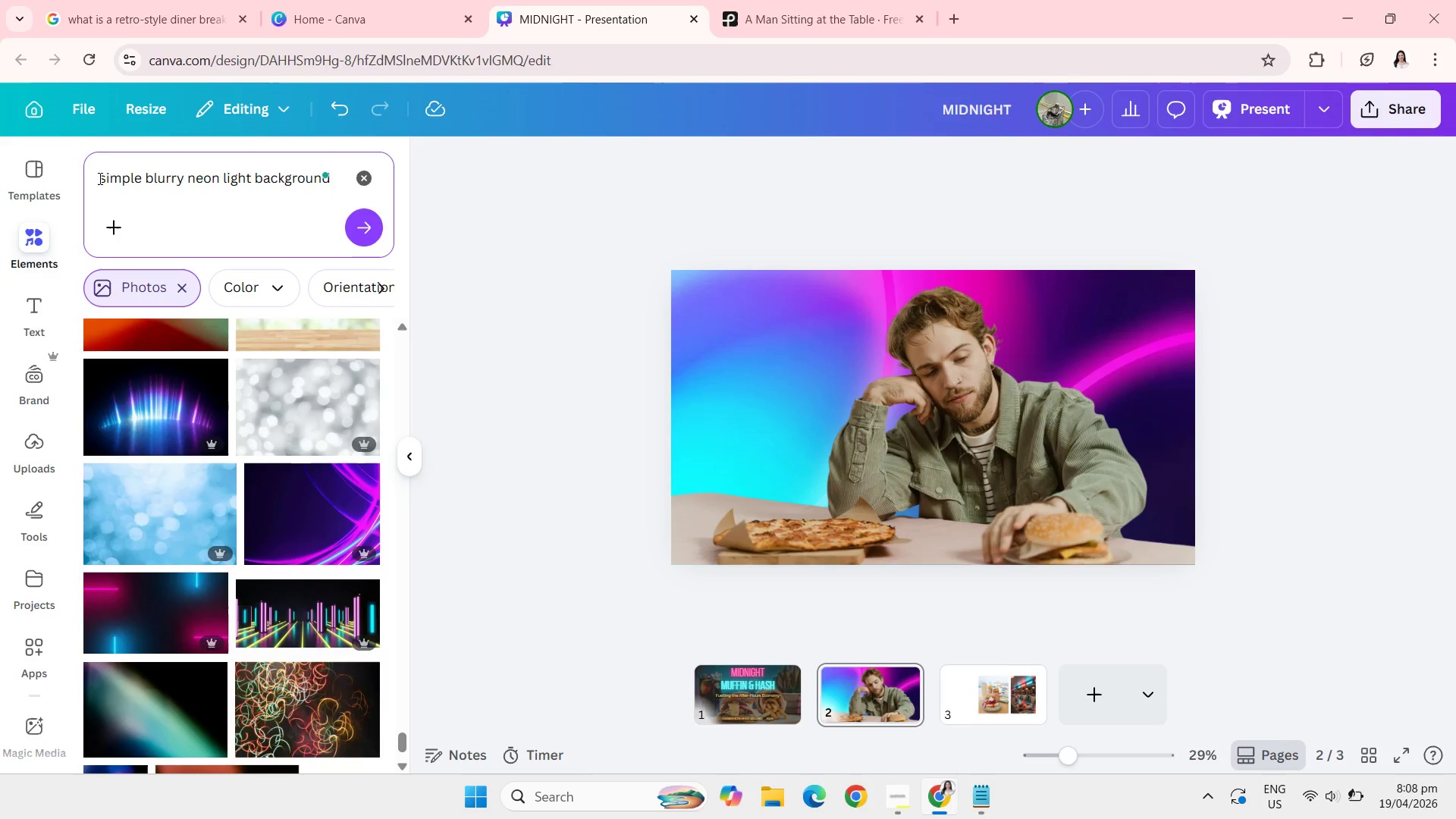 
key(Enter)
 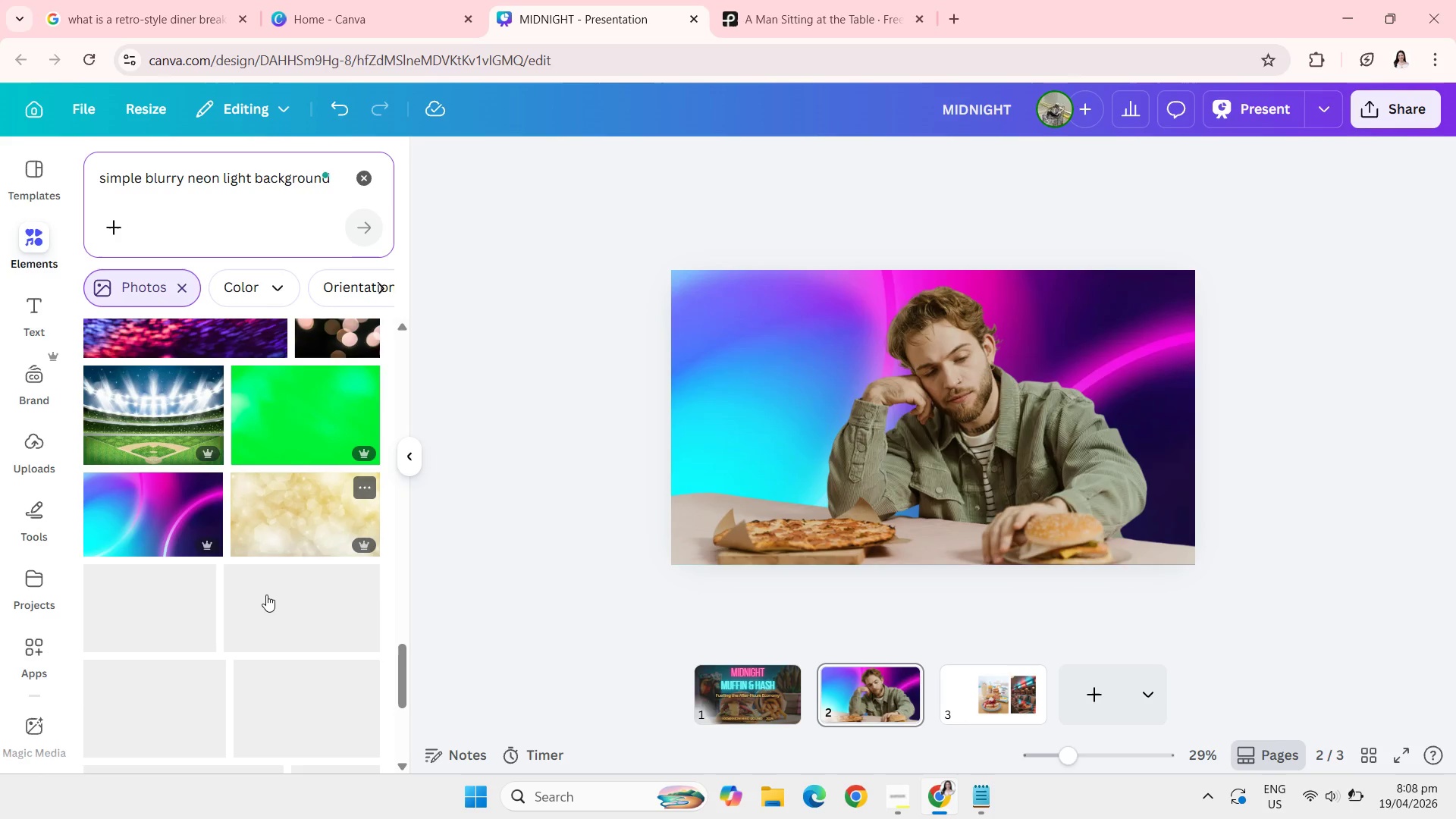 
wait(22.22)
 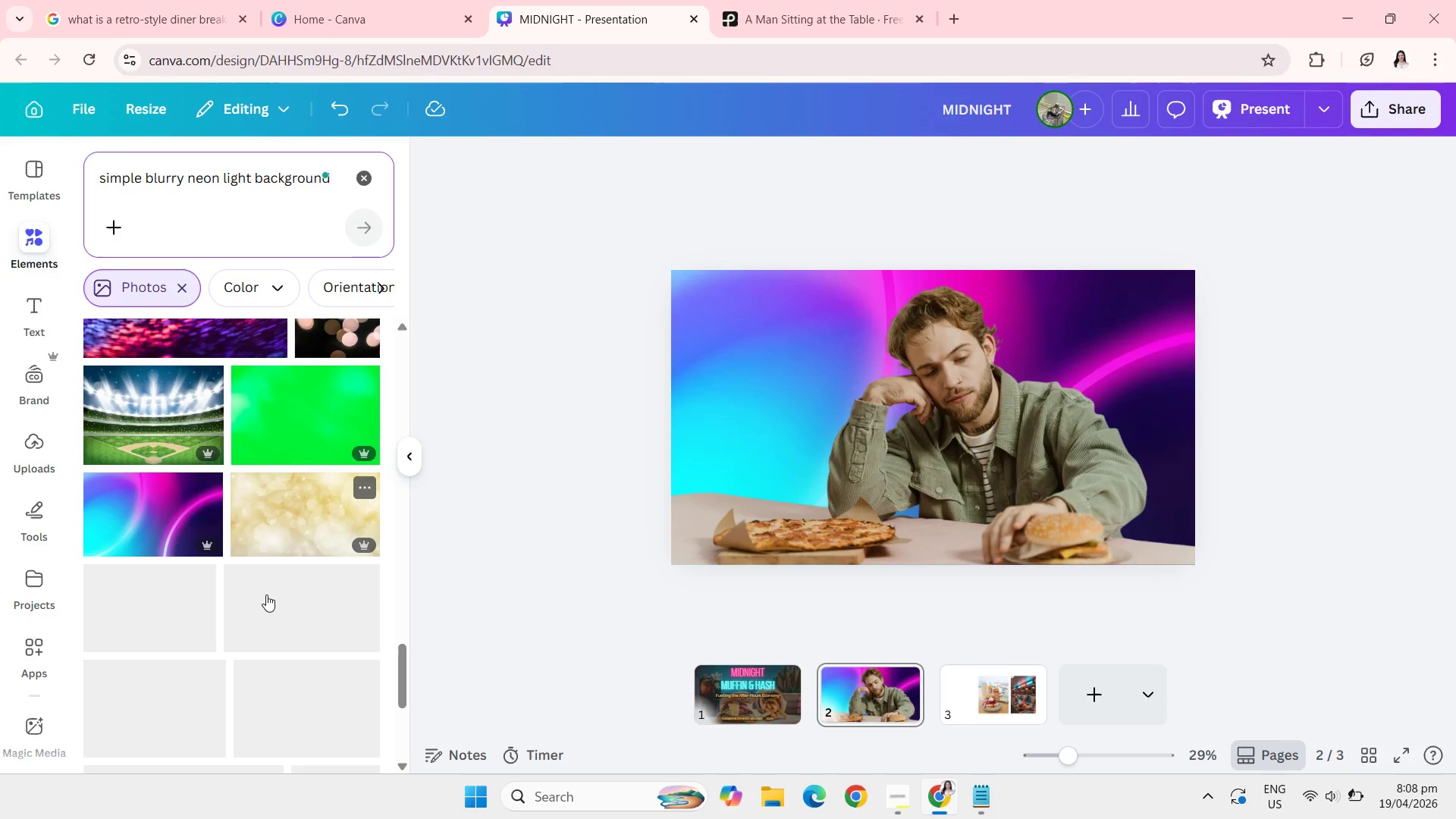 
left_click_drag(start_coordinate=[942, 449], to_coordinate=[943, 509])
 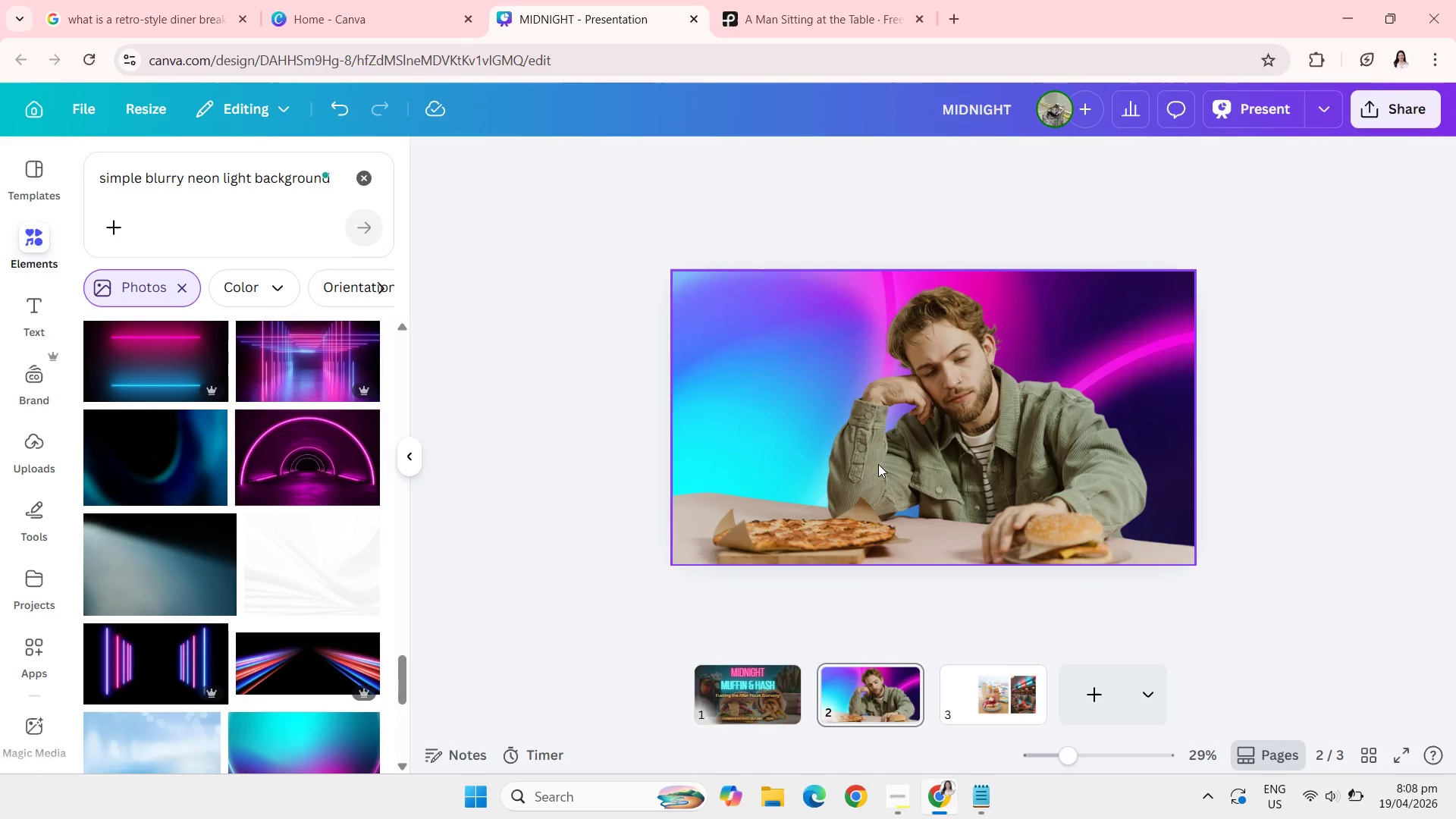 
left_click([878, 464])
 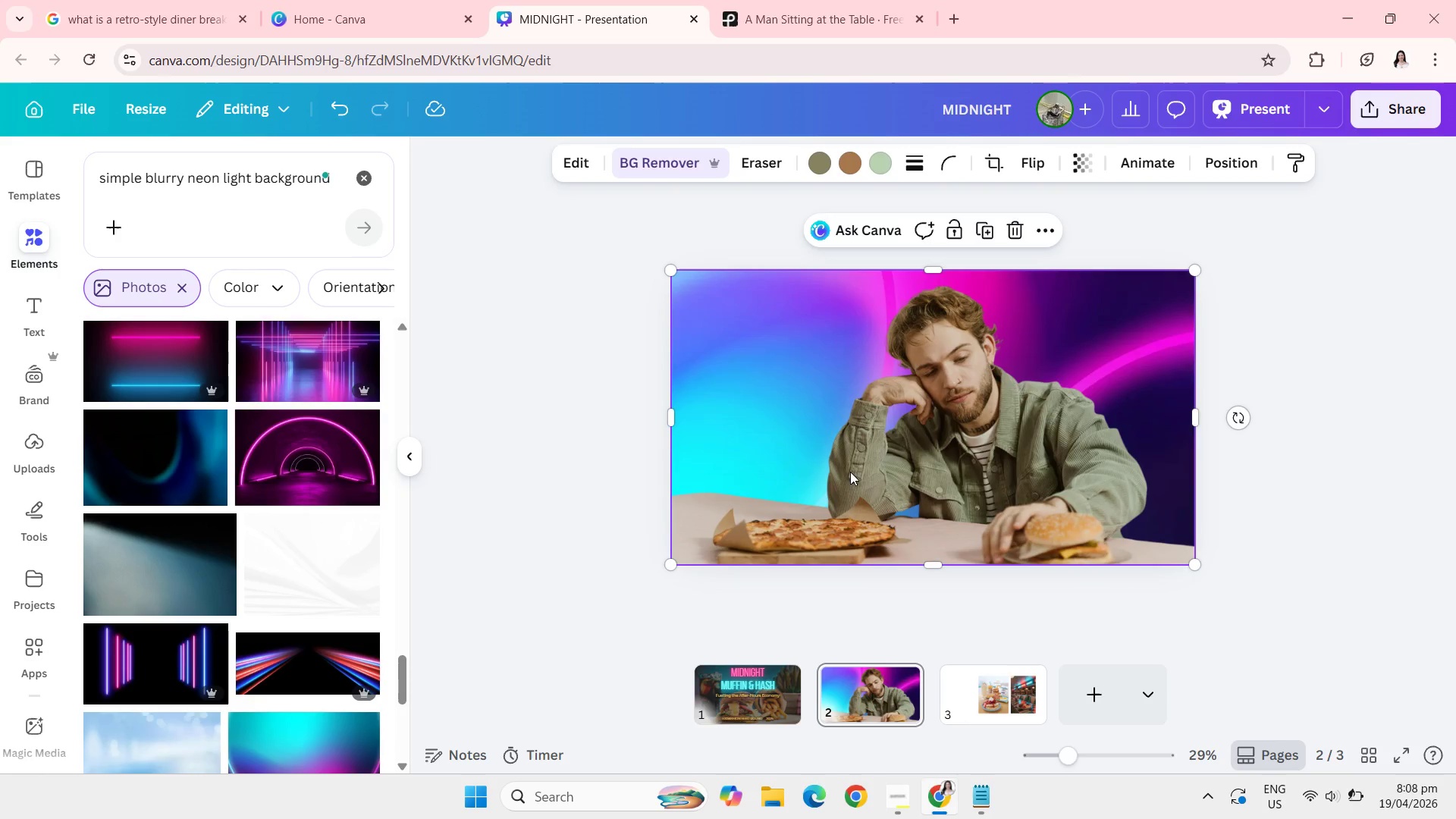 
left_click_drag(start_coordinate=[850, 472], to_coordinate=[820, 579])
 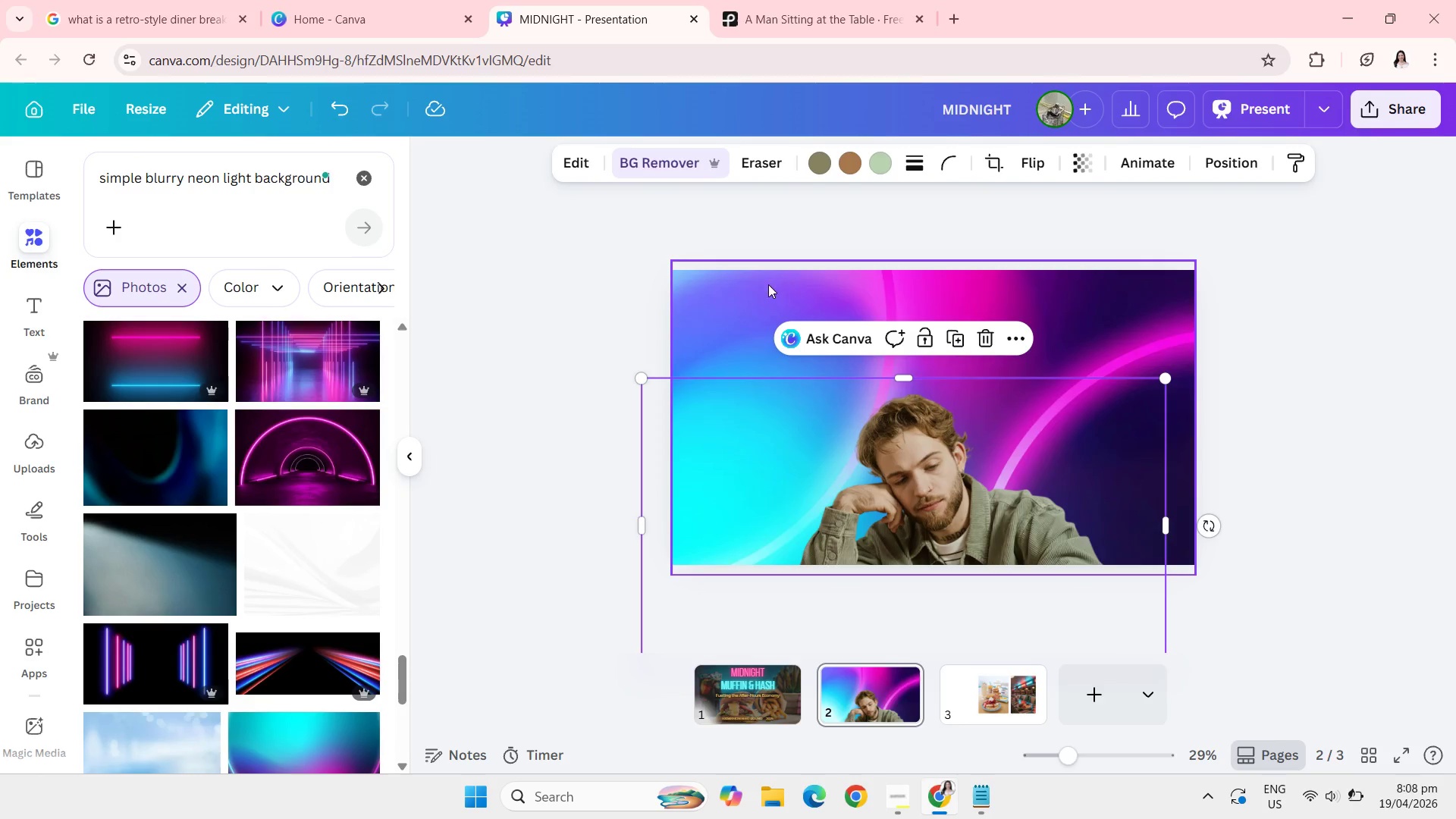 
left_click([768, 284])
 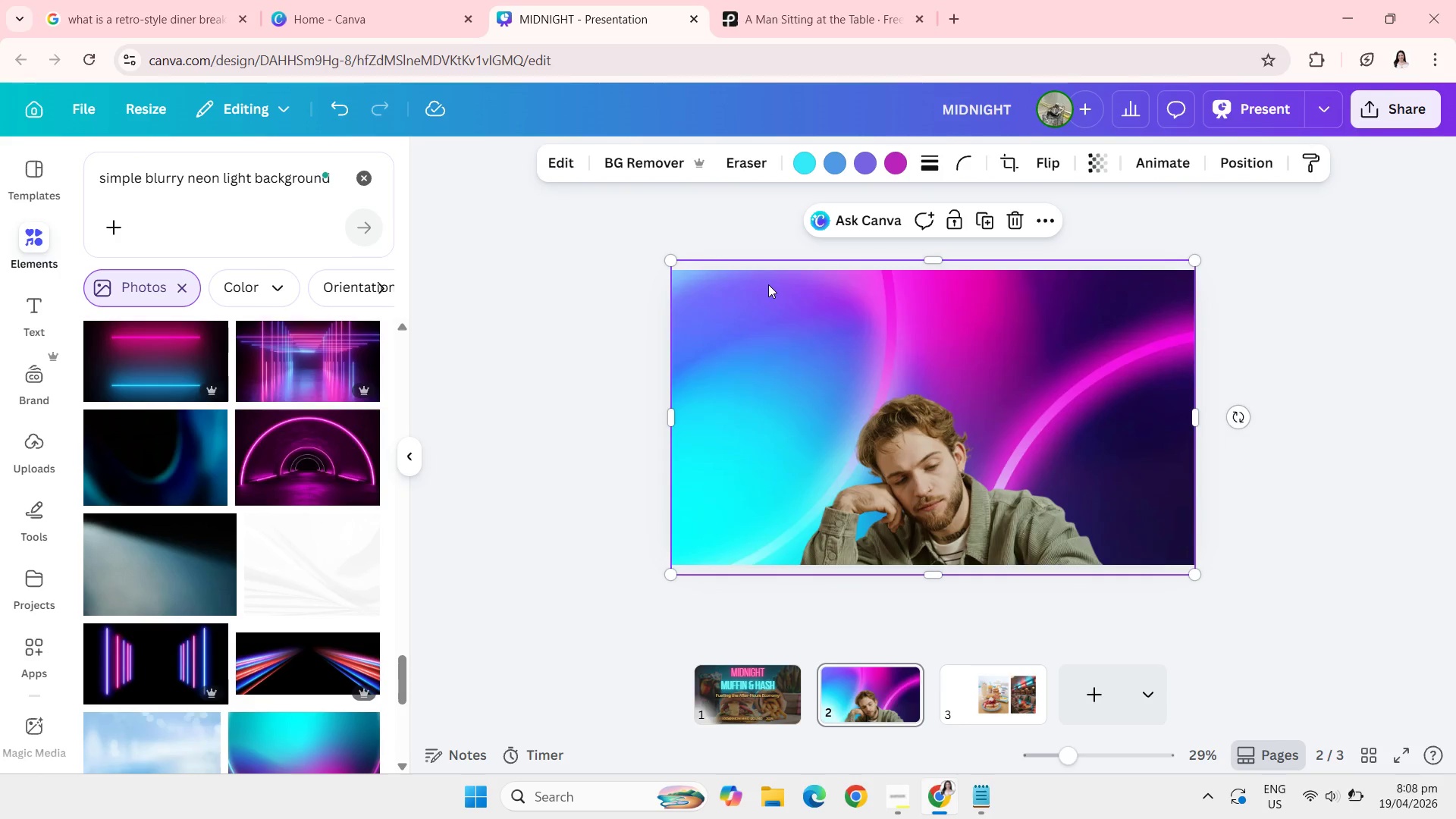 
key(Backspace)
 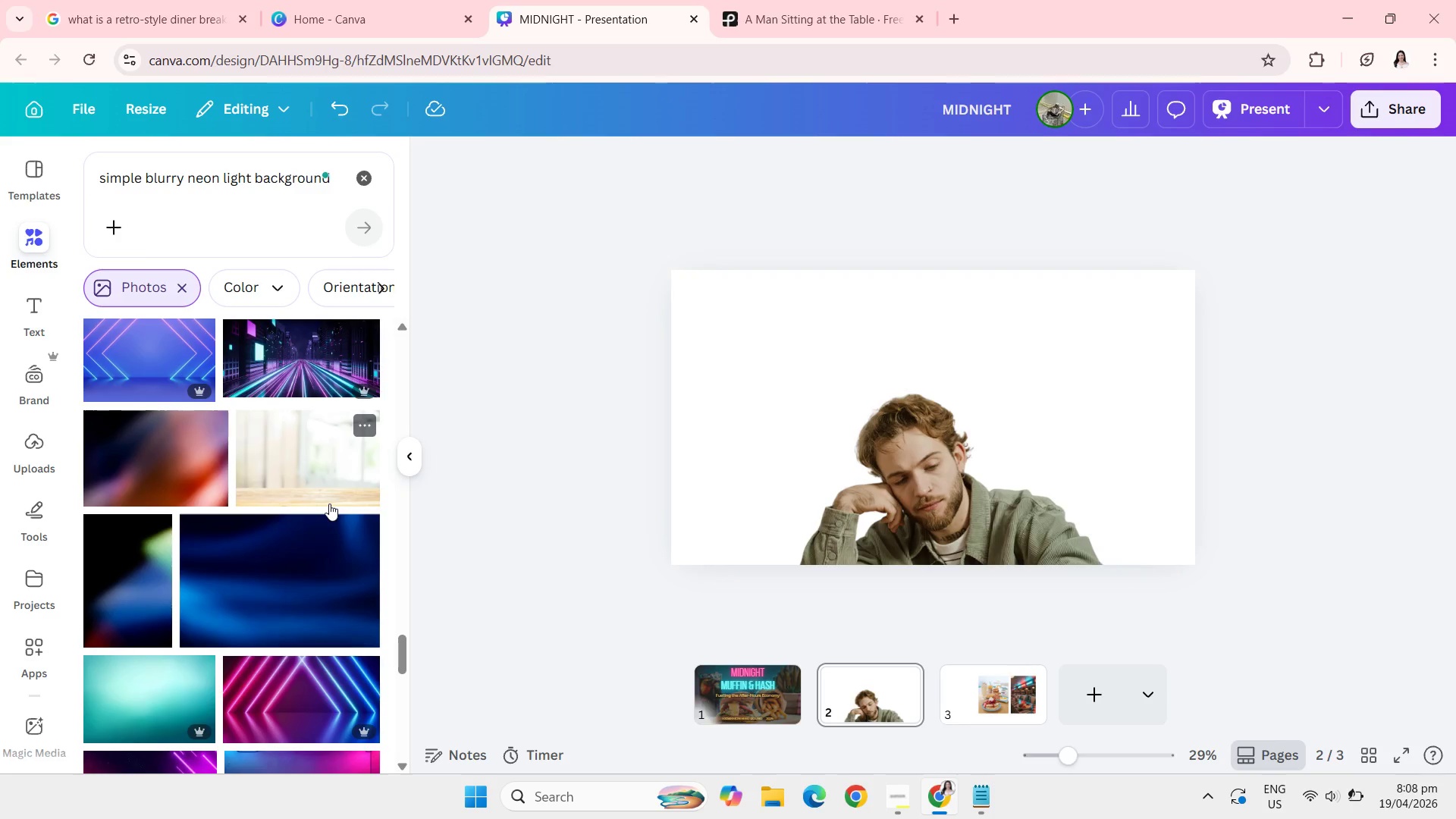 
mouse_move([202, 489])
 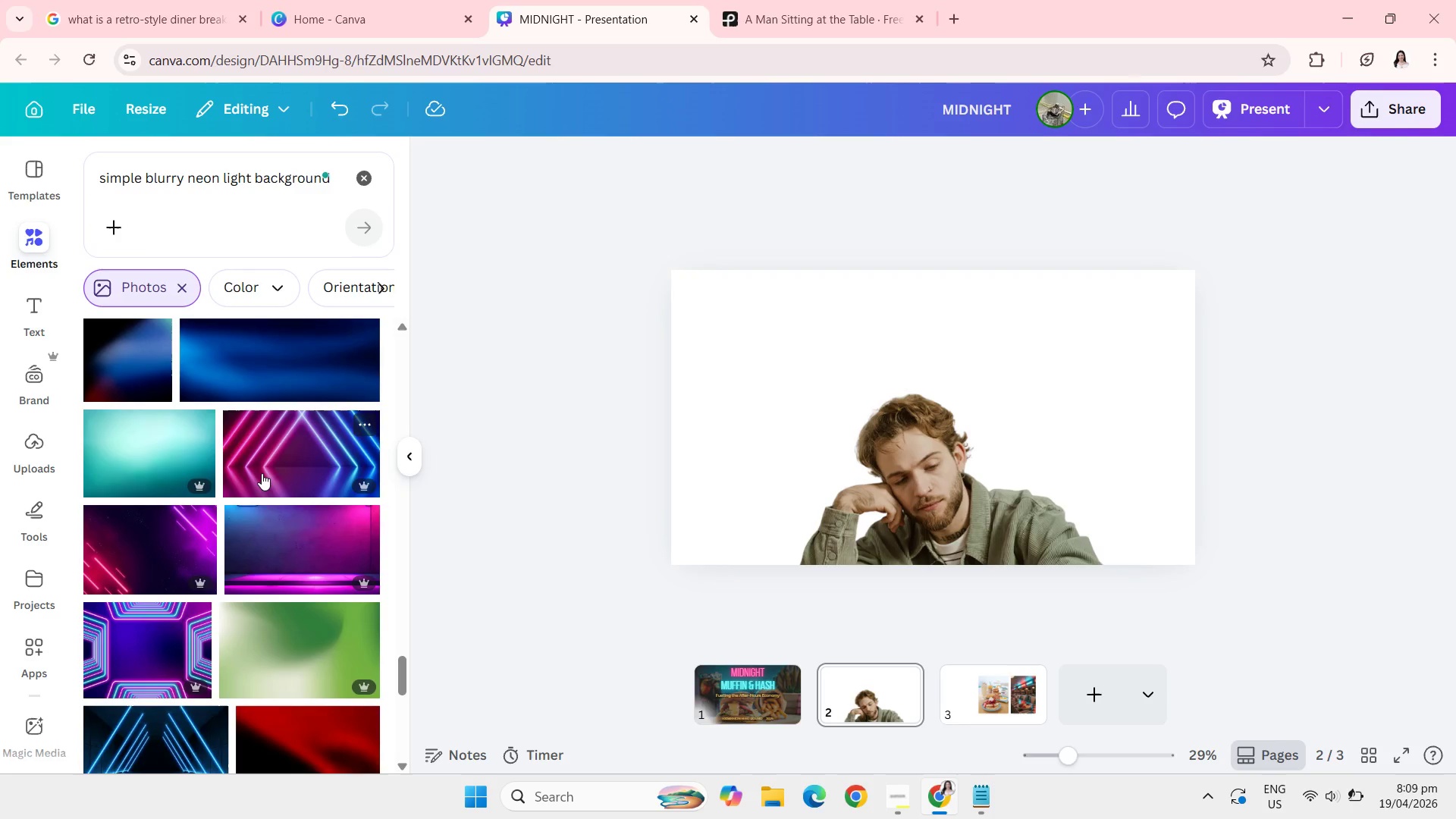 
left_click([262, 473])
 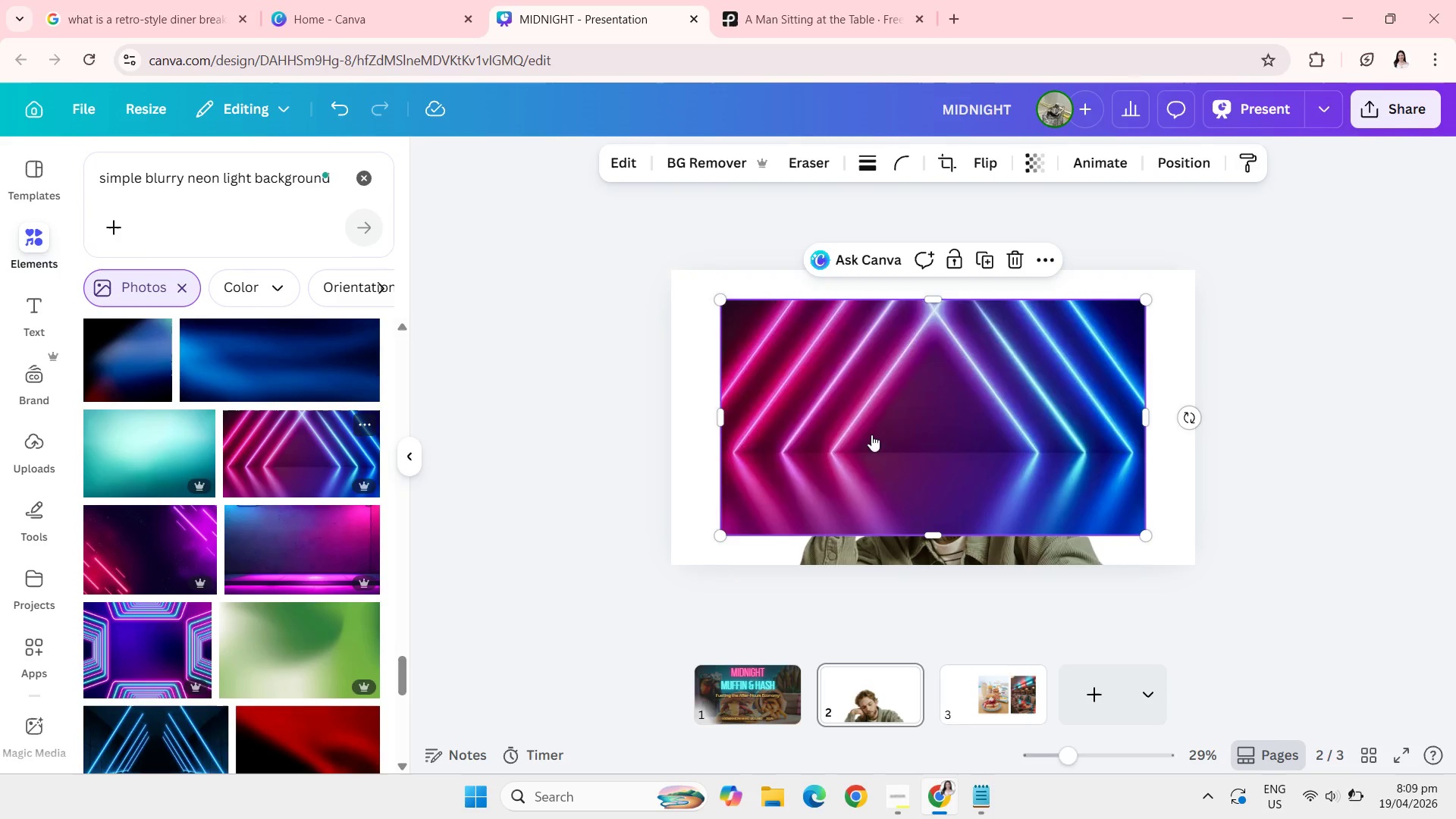 
left_click_drag(start_coordinate=[890, 437], to_coordinate=[839, 404])
 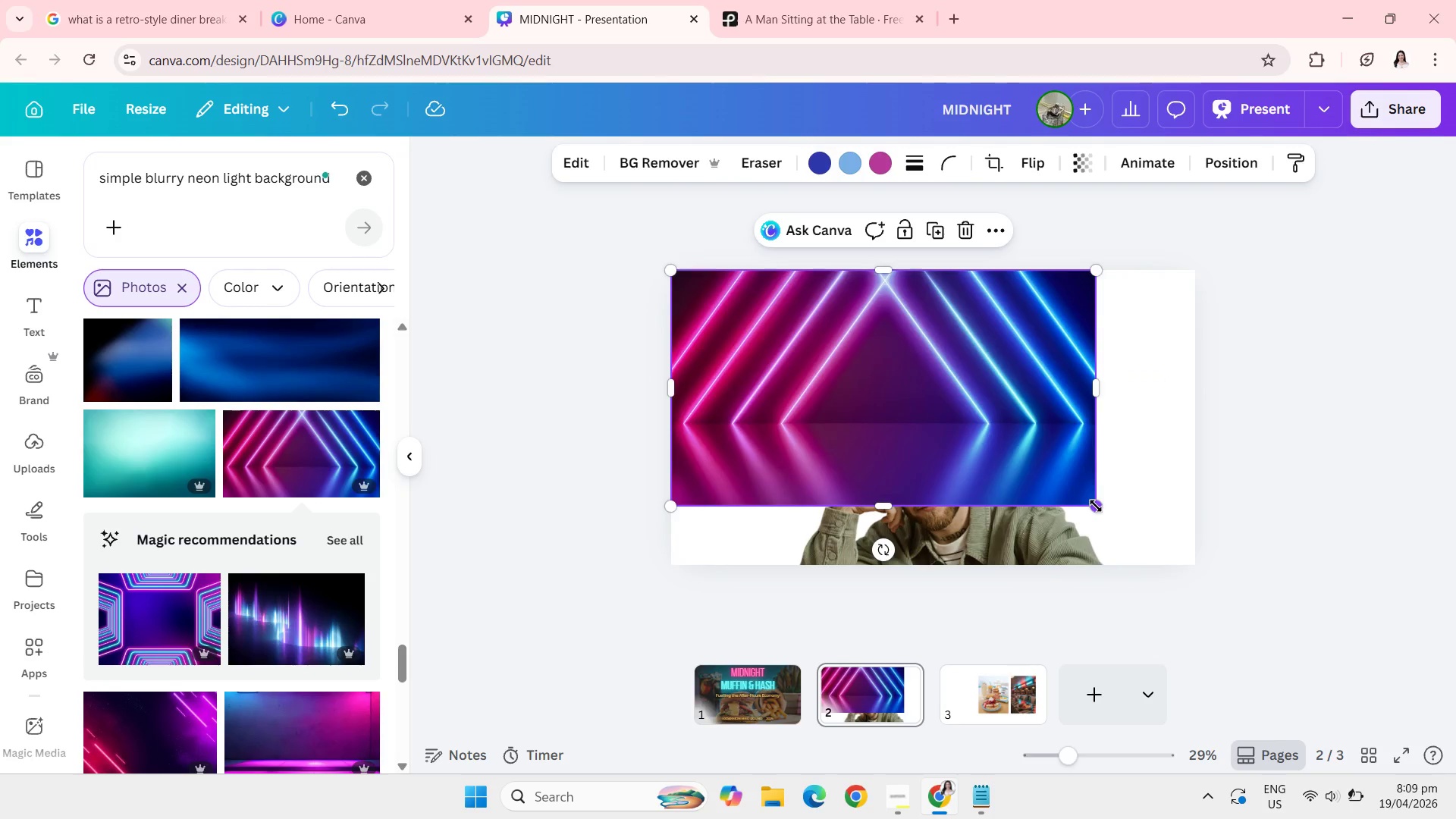 
left_click_drag(start_coordinate=[1096, 506], to_coordinate=[1191, 573])
 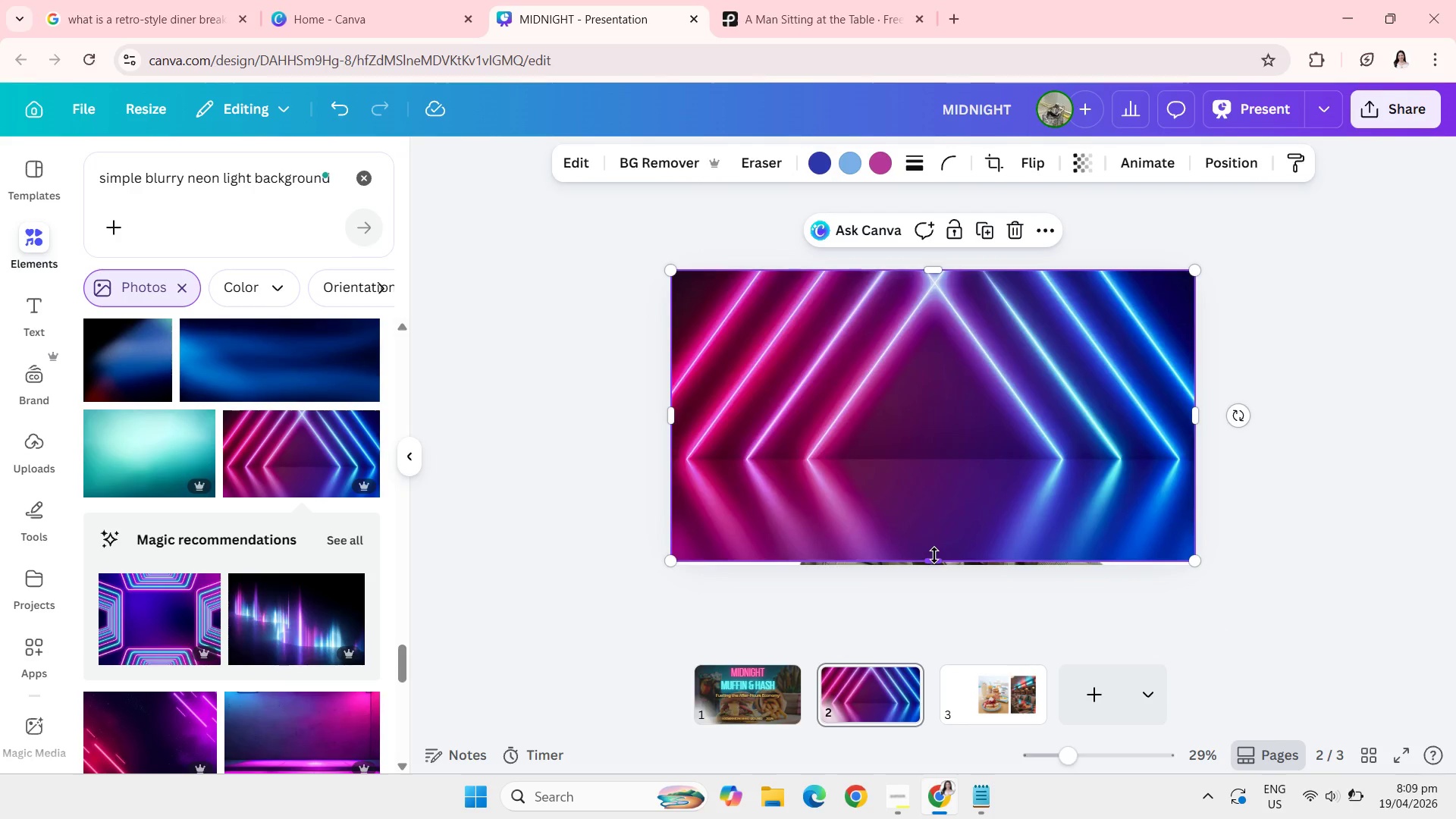 
left_click_drag(start_coordinate=[934, 555], to_coordinate=[934, 567])
 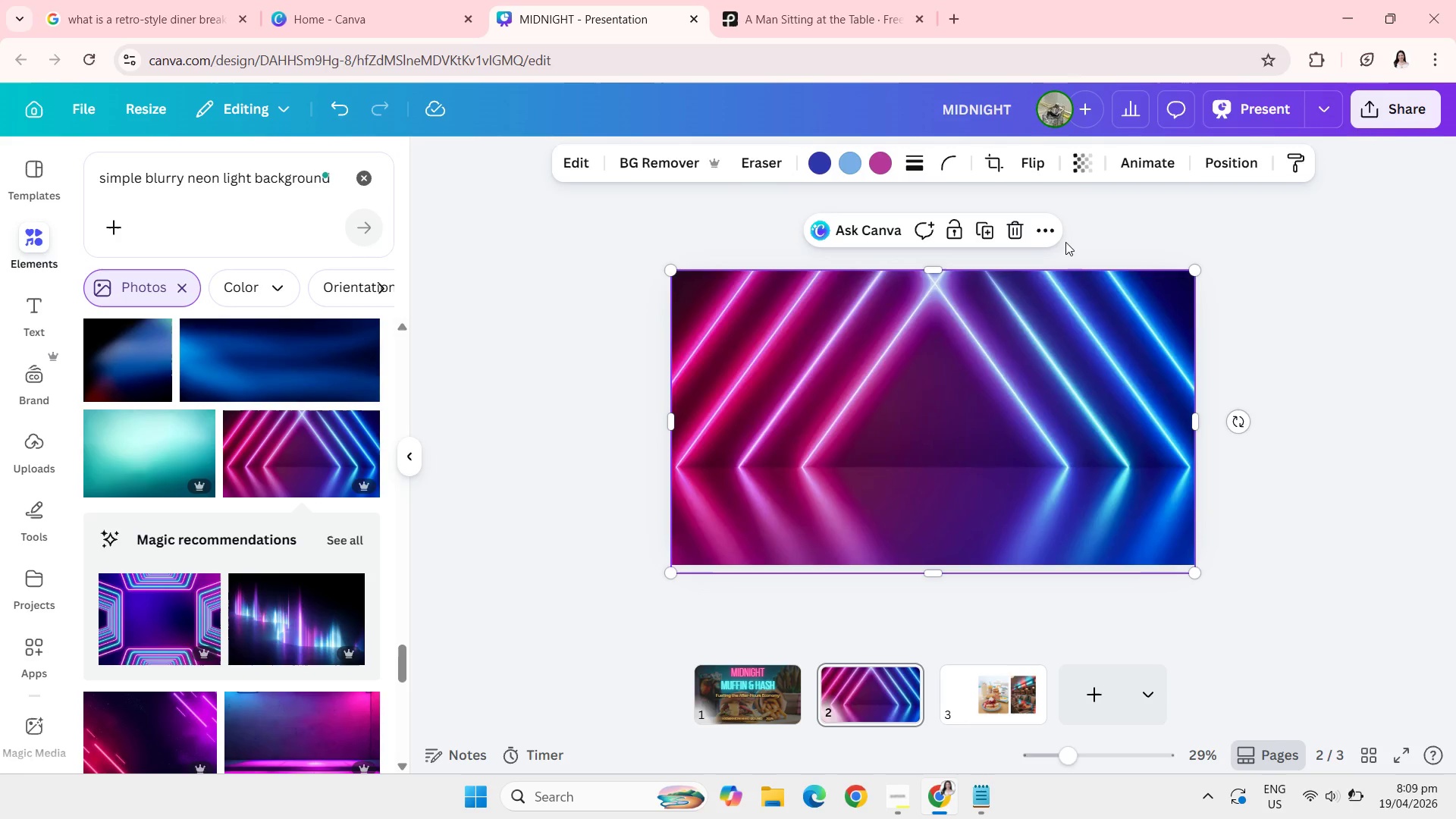 
left_click([1053, 234])
 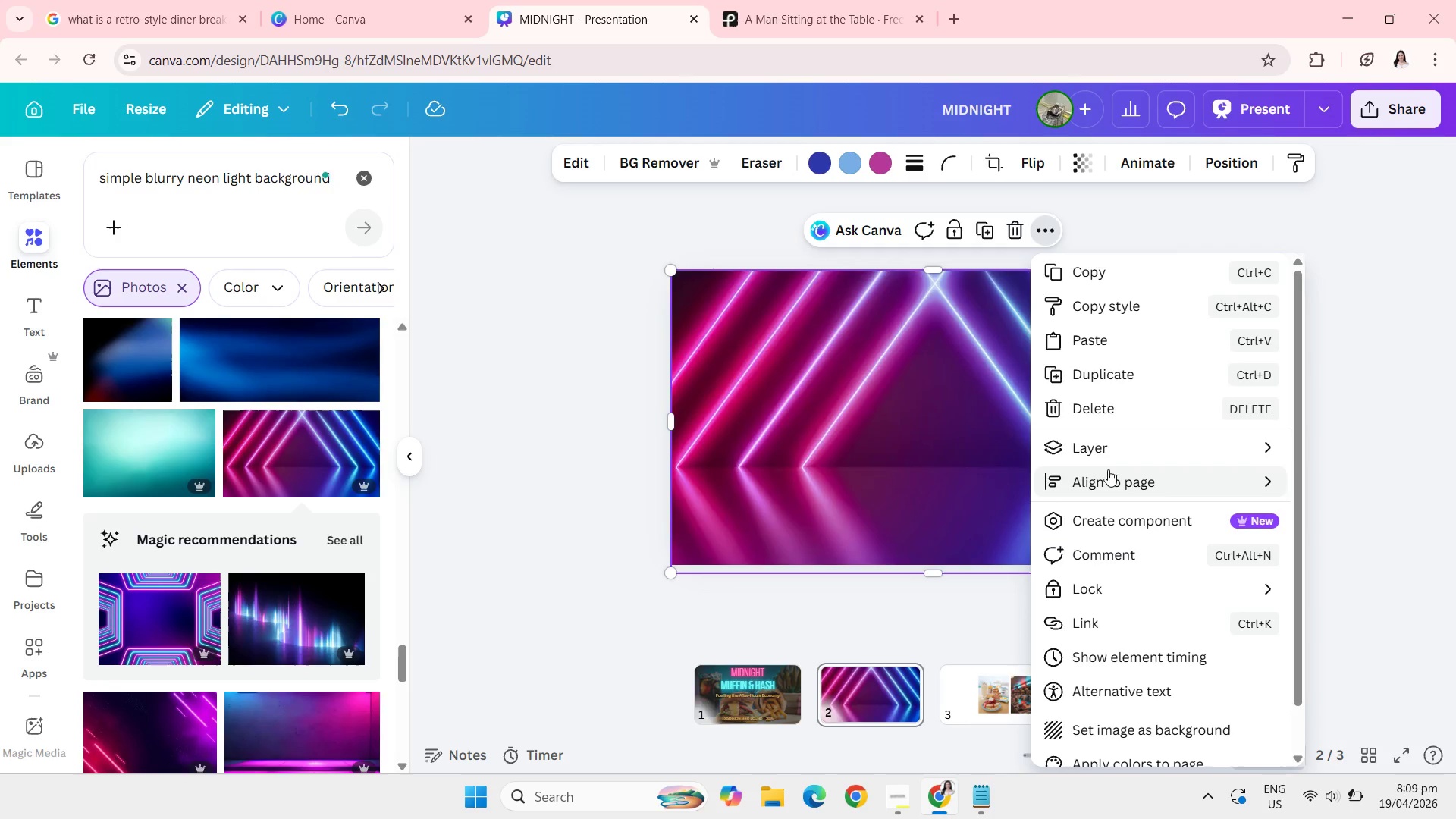 
left_click([1106, 455])
 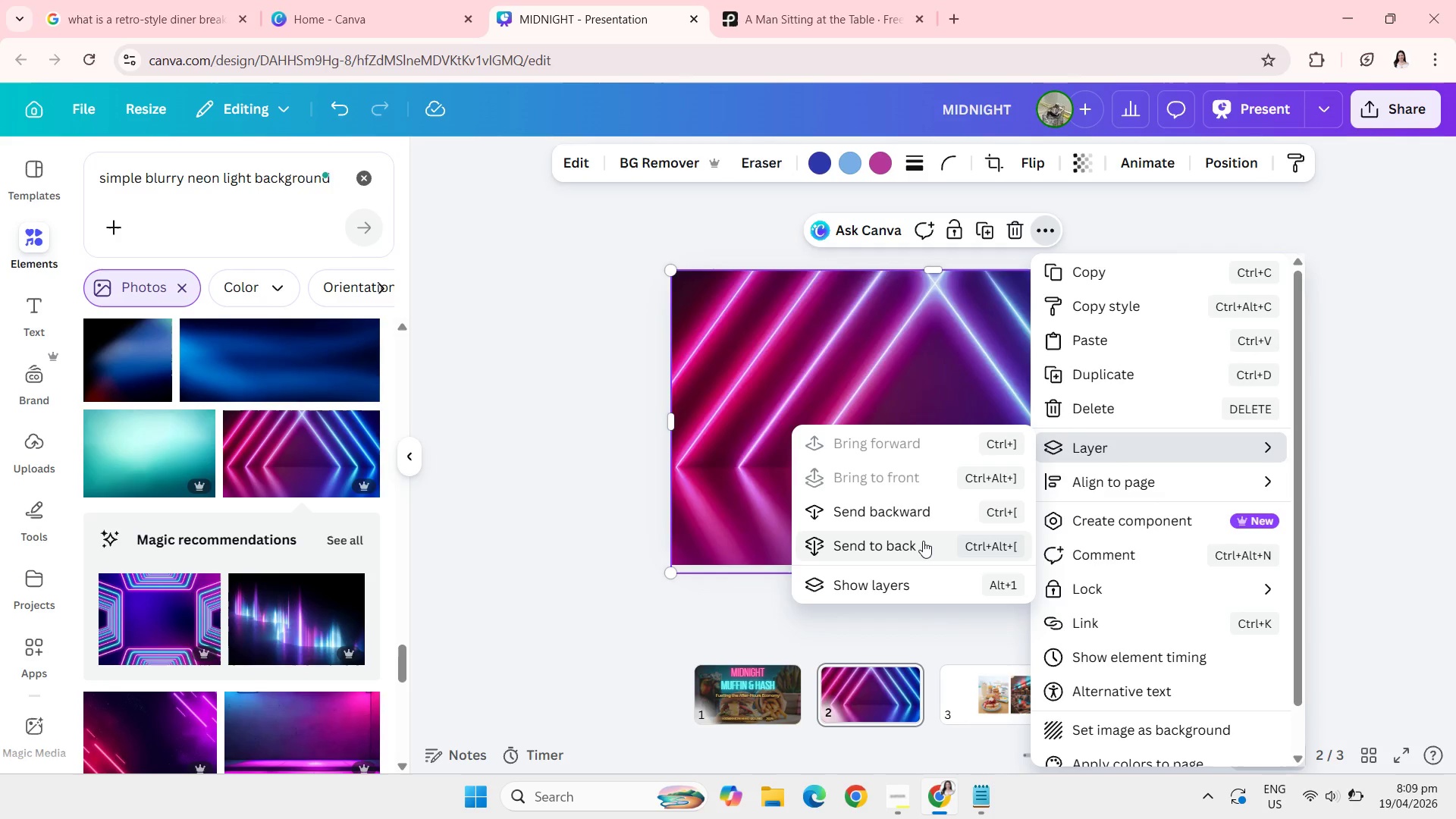 
left_click([923, 541])
 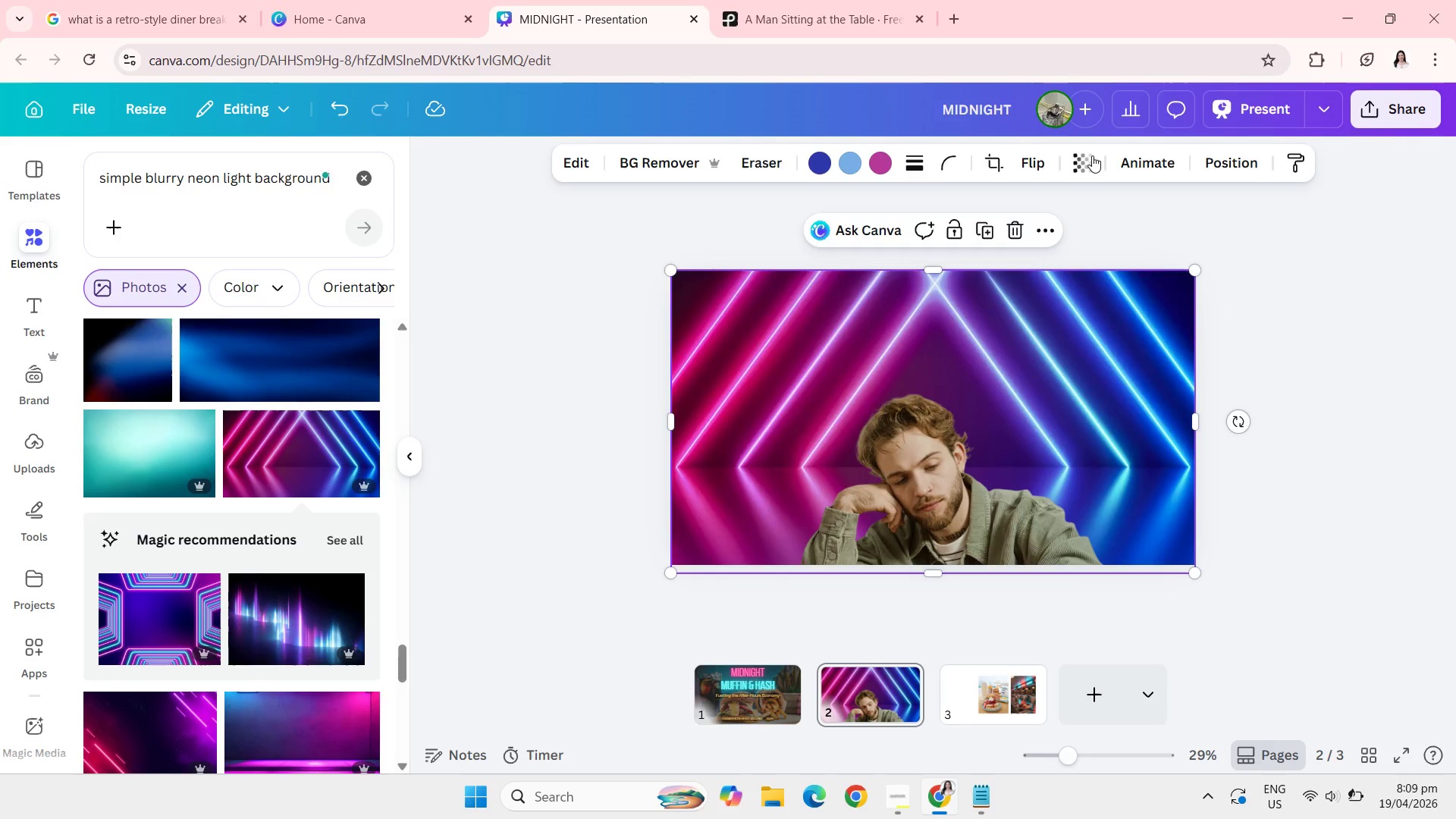 
left_click([1084, 161])
 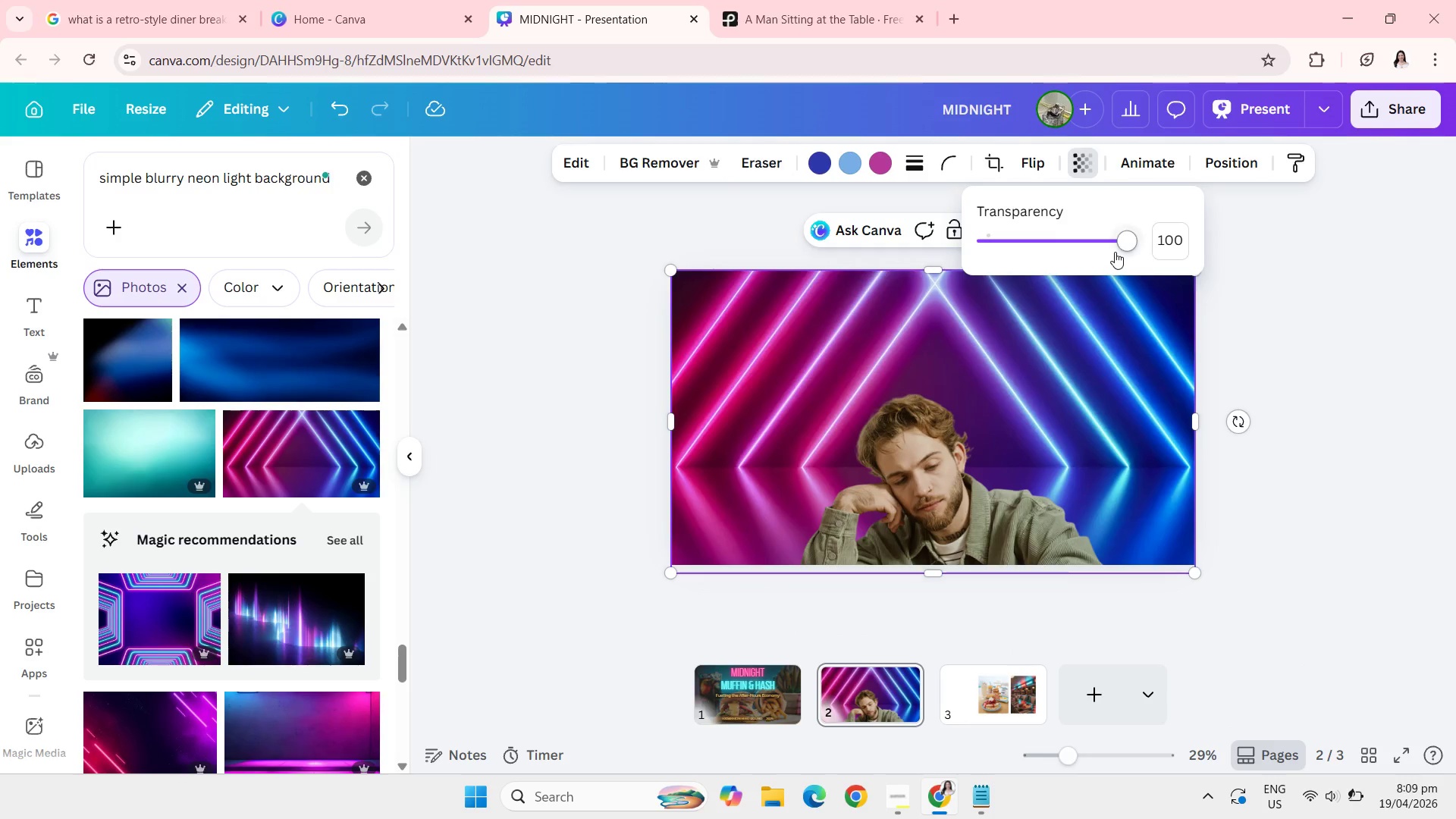 
left_click_drag(start_coordinate=[1115, 252], to_coordinate=[1121, 257])
 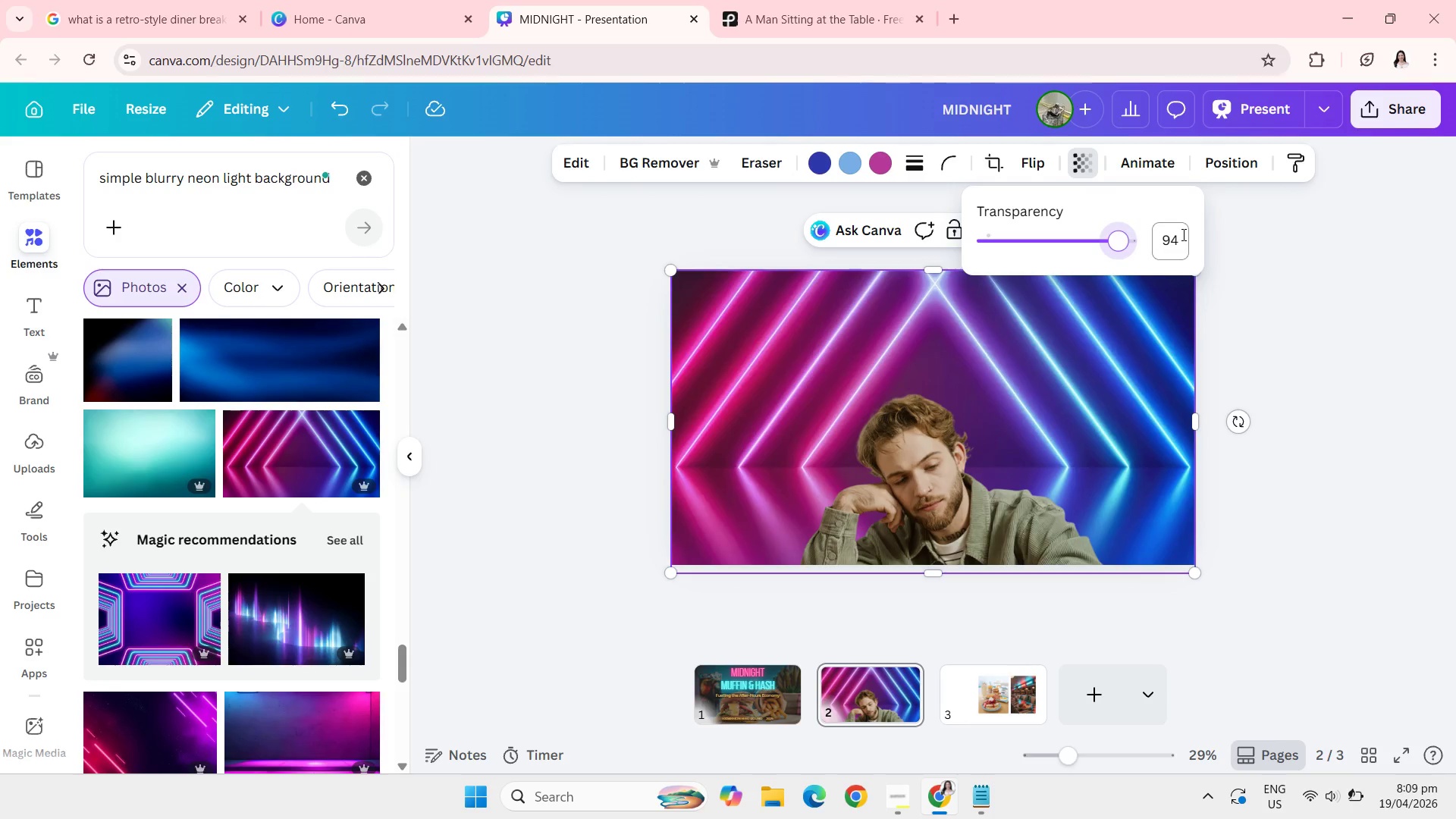 
left_click([1182, 234])
 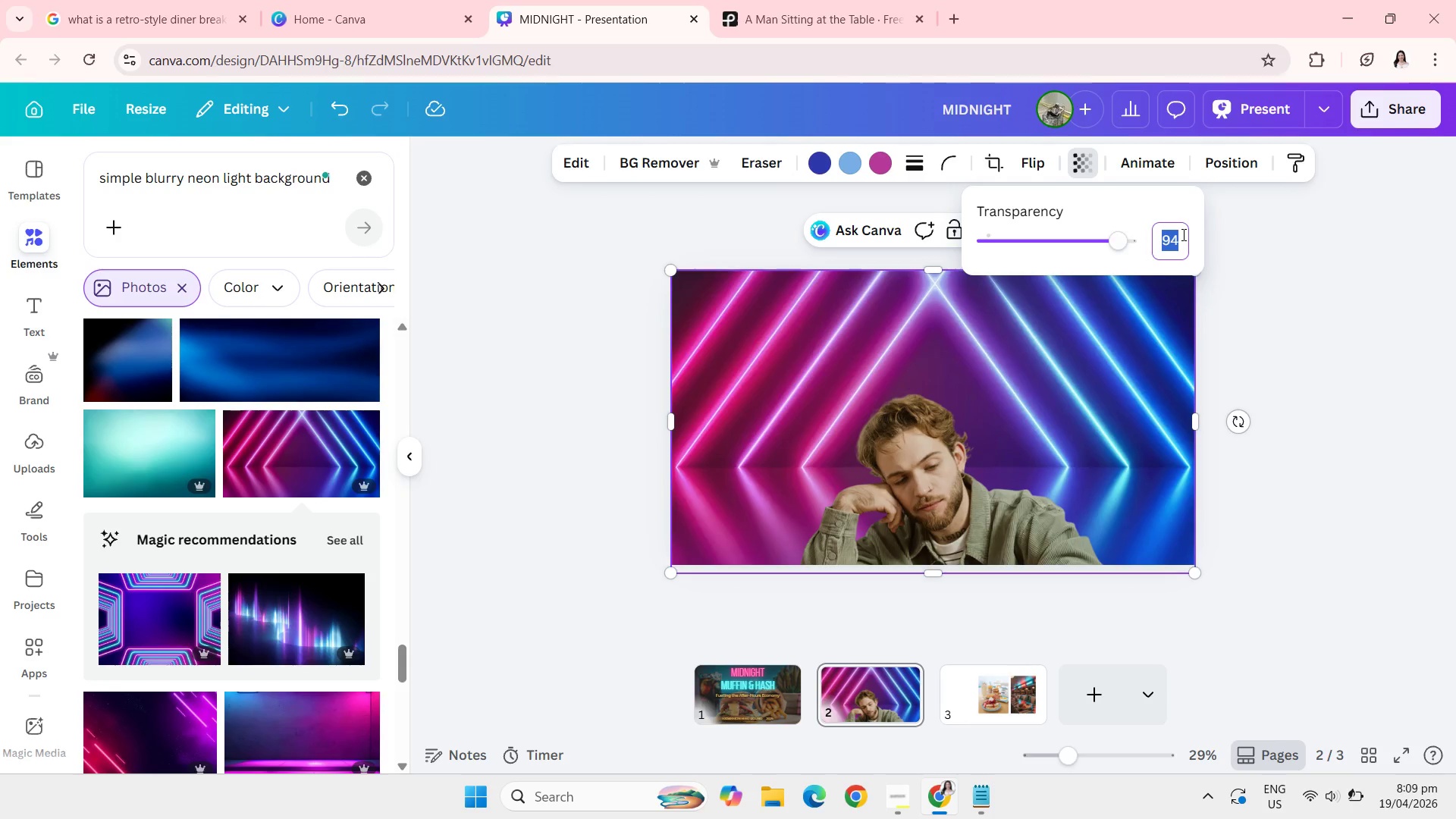 
type(95)
 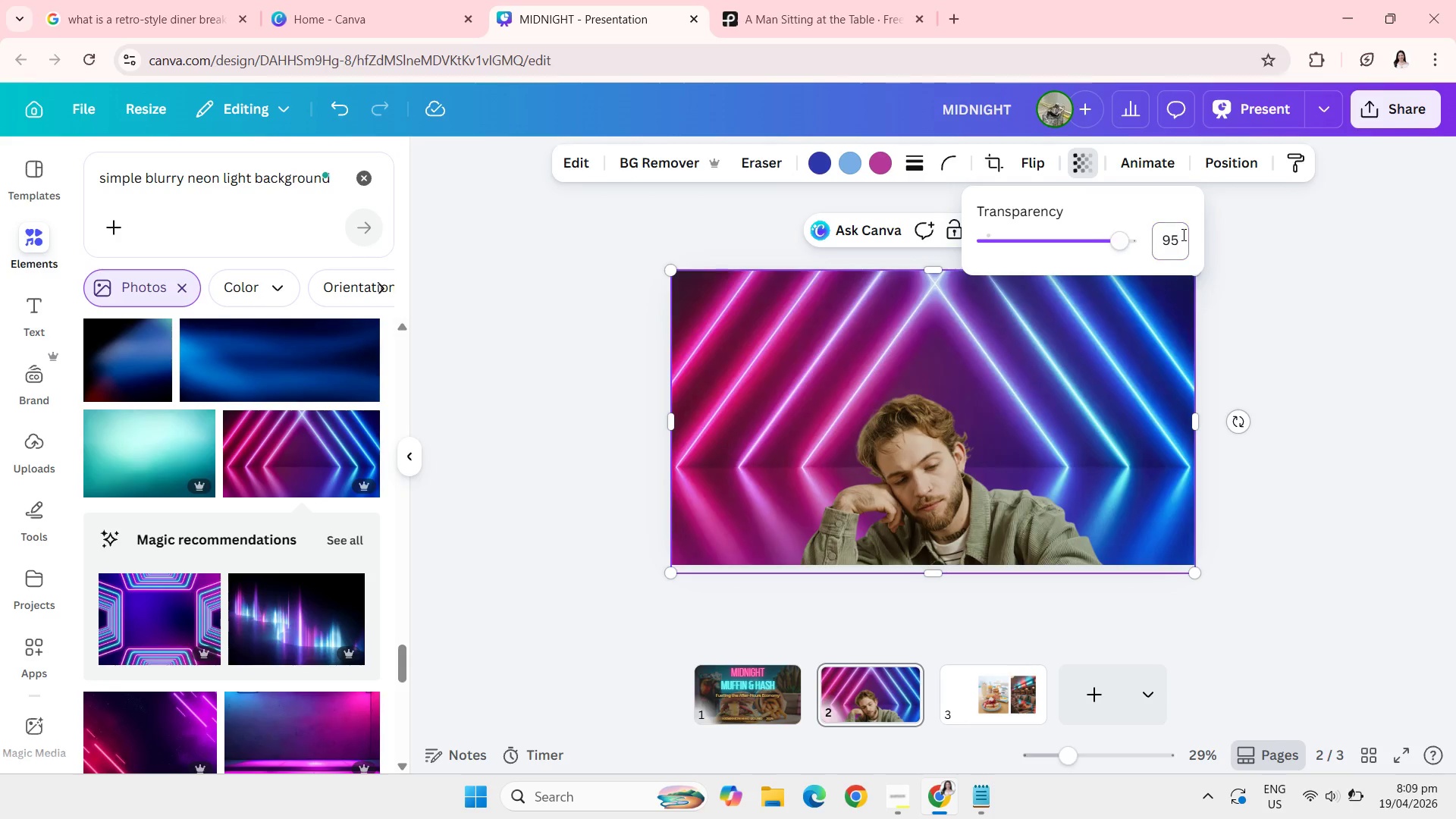 
key(Enter)
 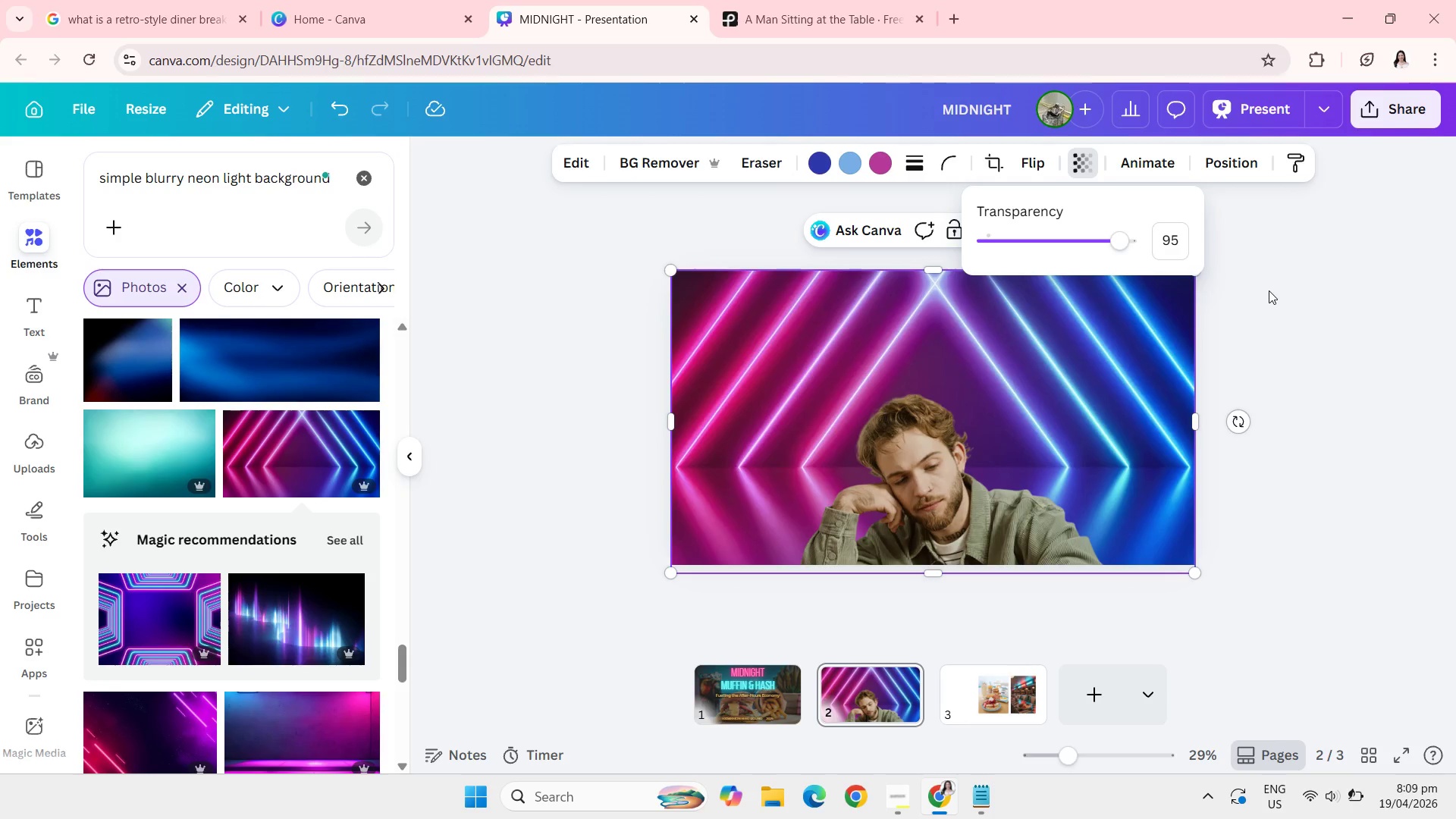 
left_click([1269, 290])
 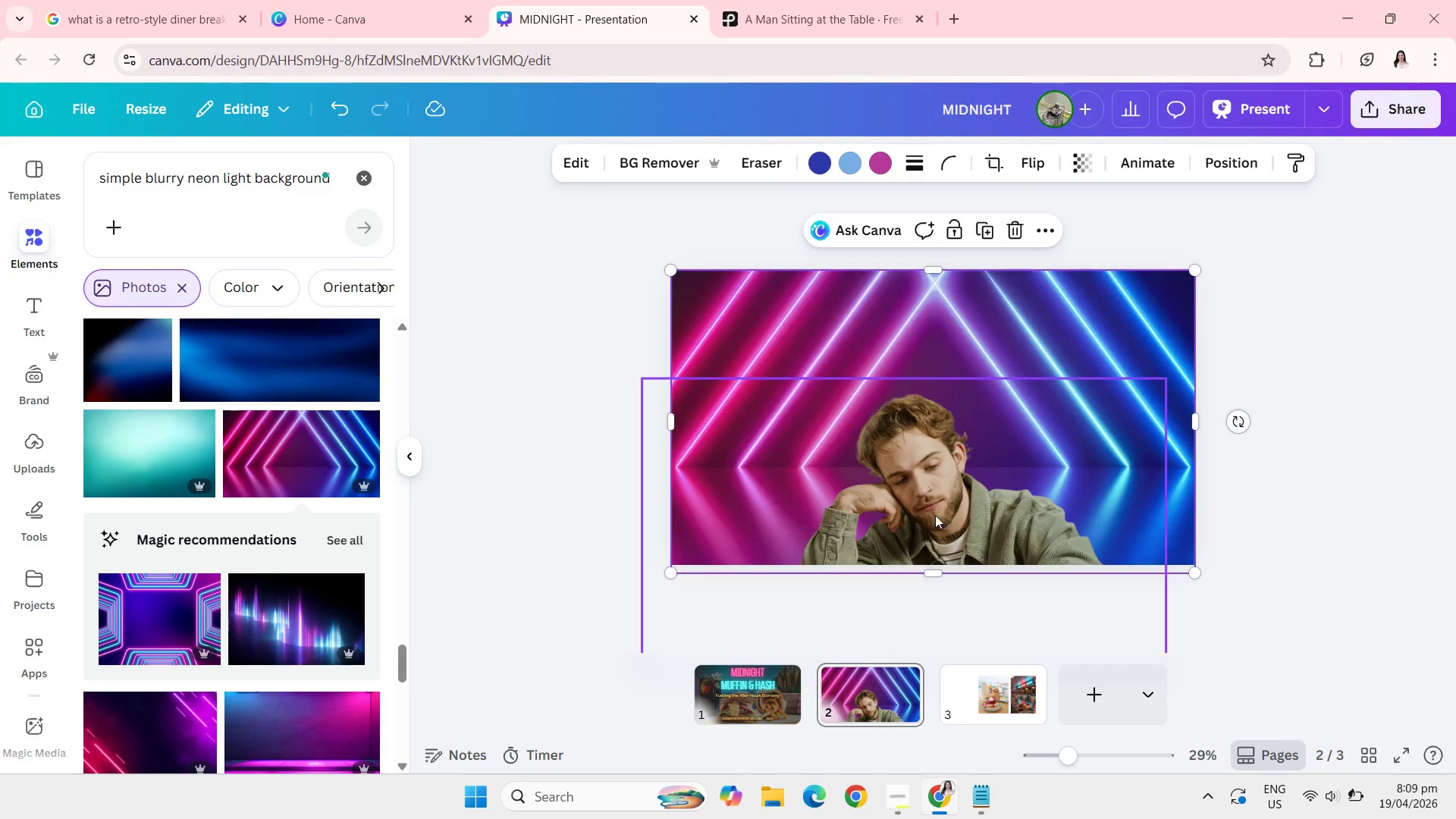 
left_click_drag(start_coordinate=[931, 517], to_coordinate=[929, 522])
 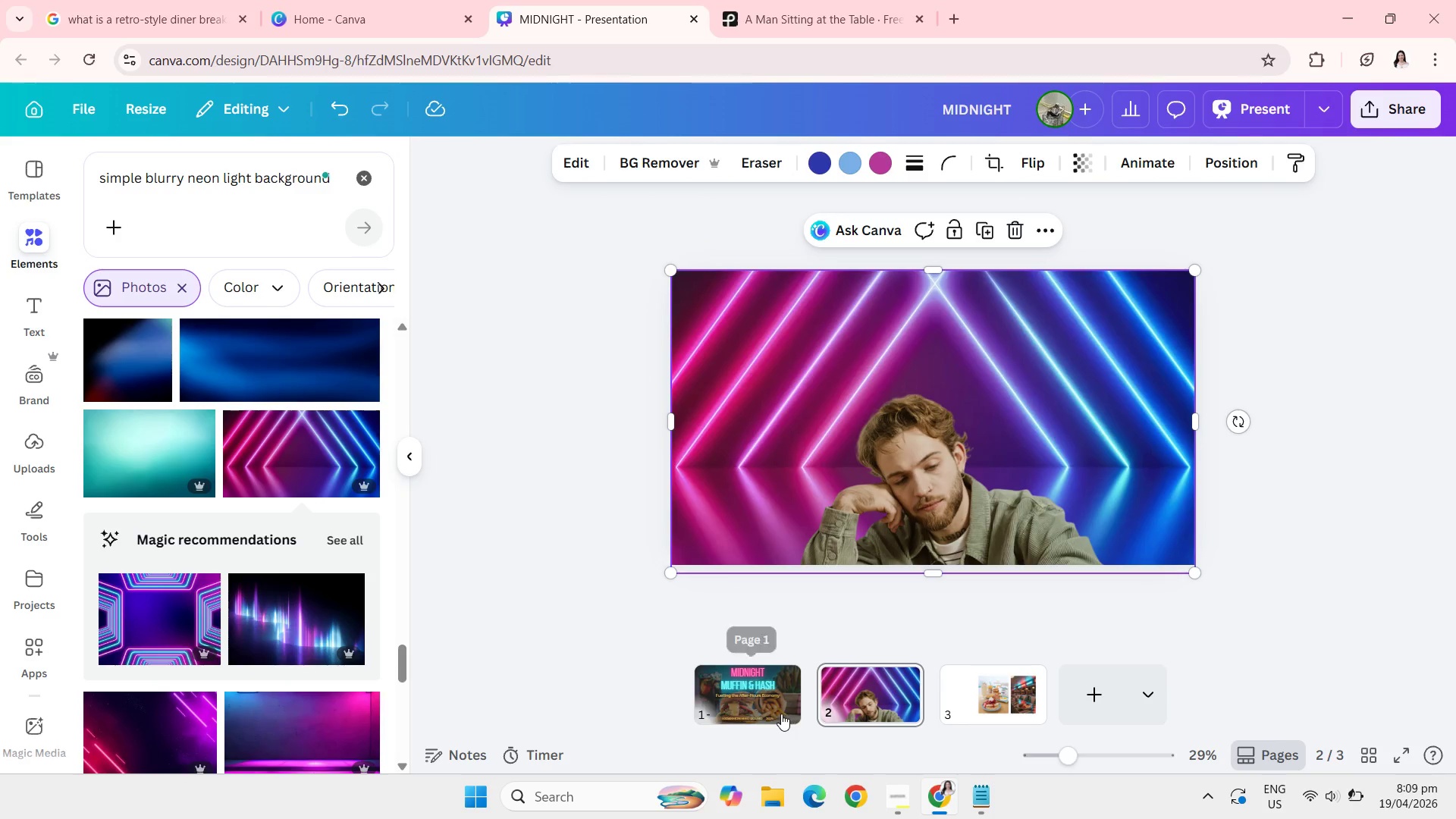 
left_click([781, 714])
 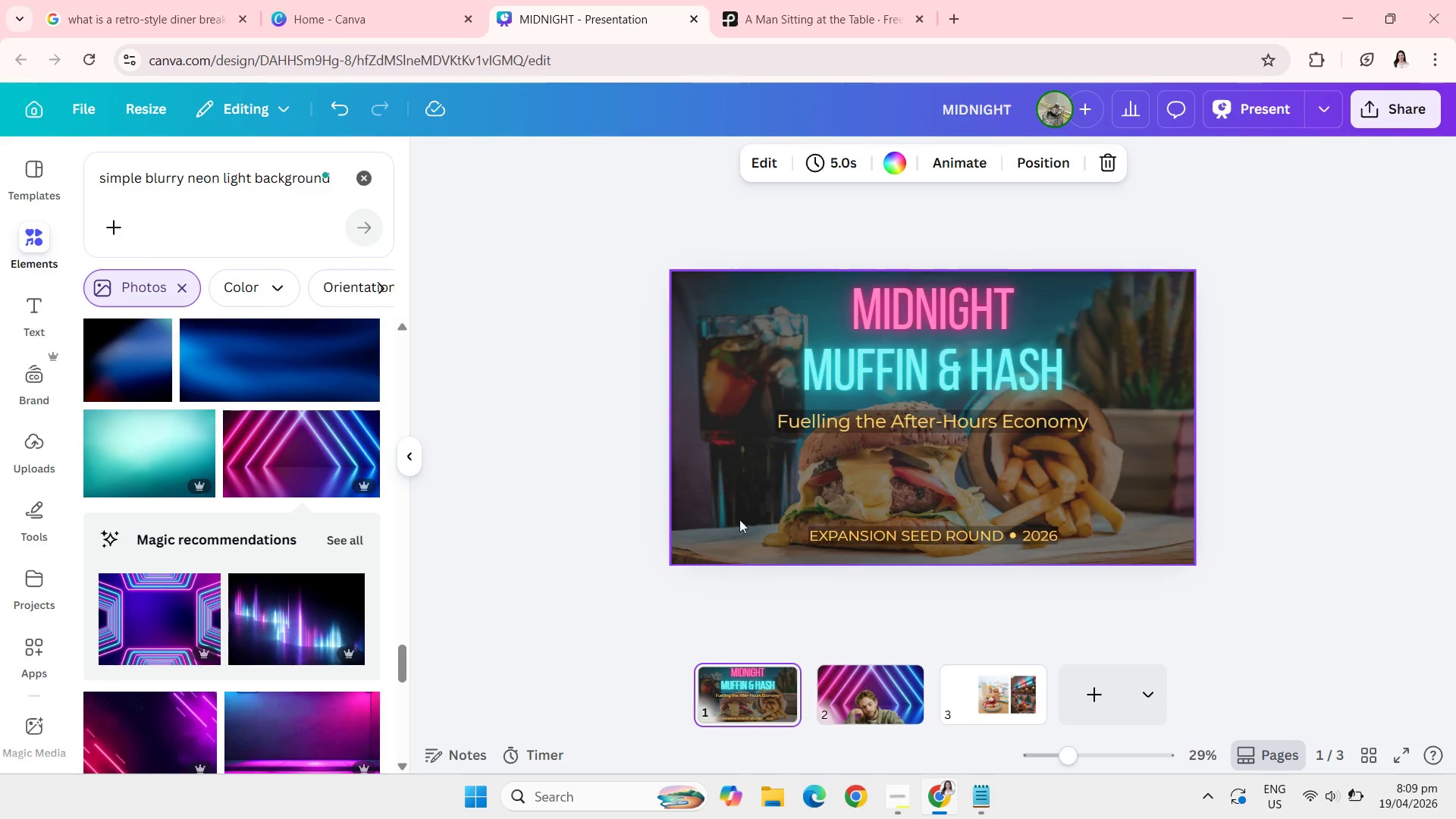 
left_click([717, 527])
 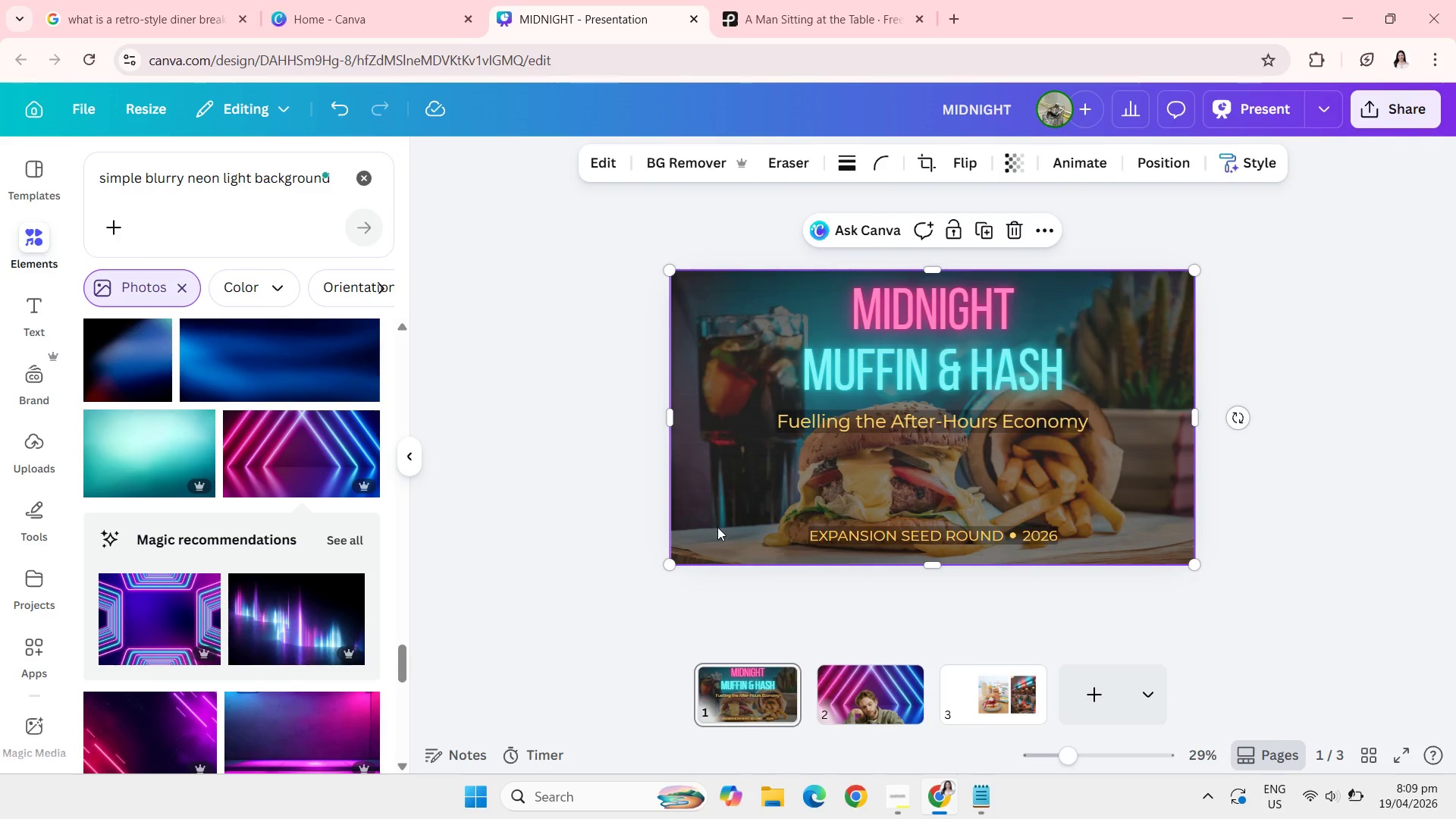 
key(Control+C)
 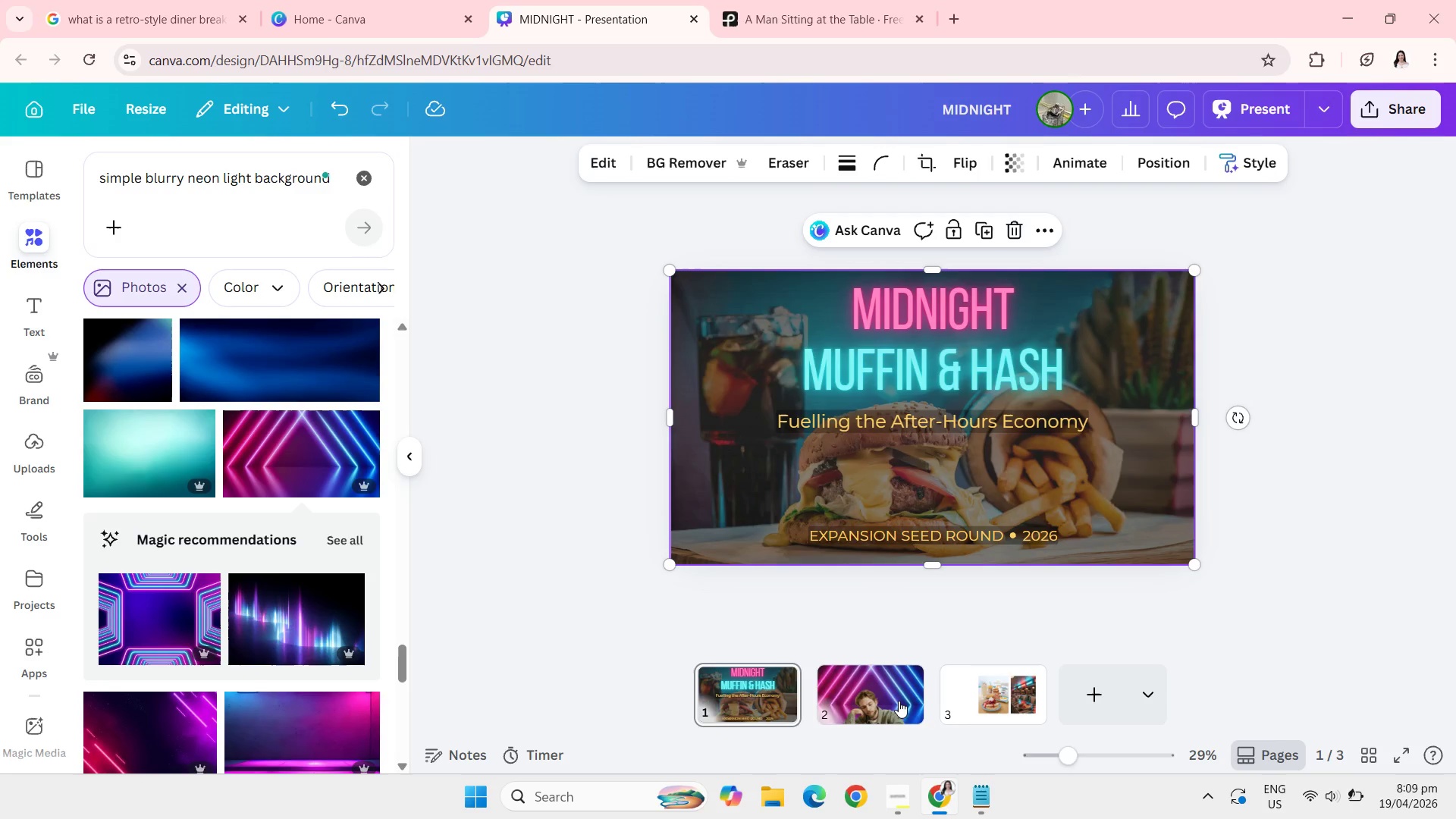 
left_click([899, 701])
 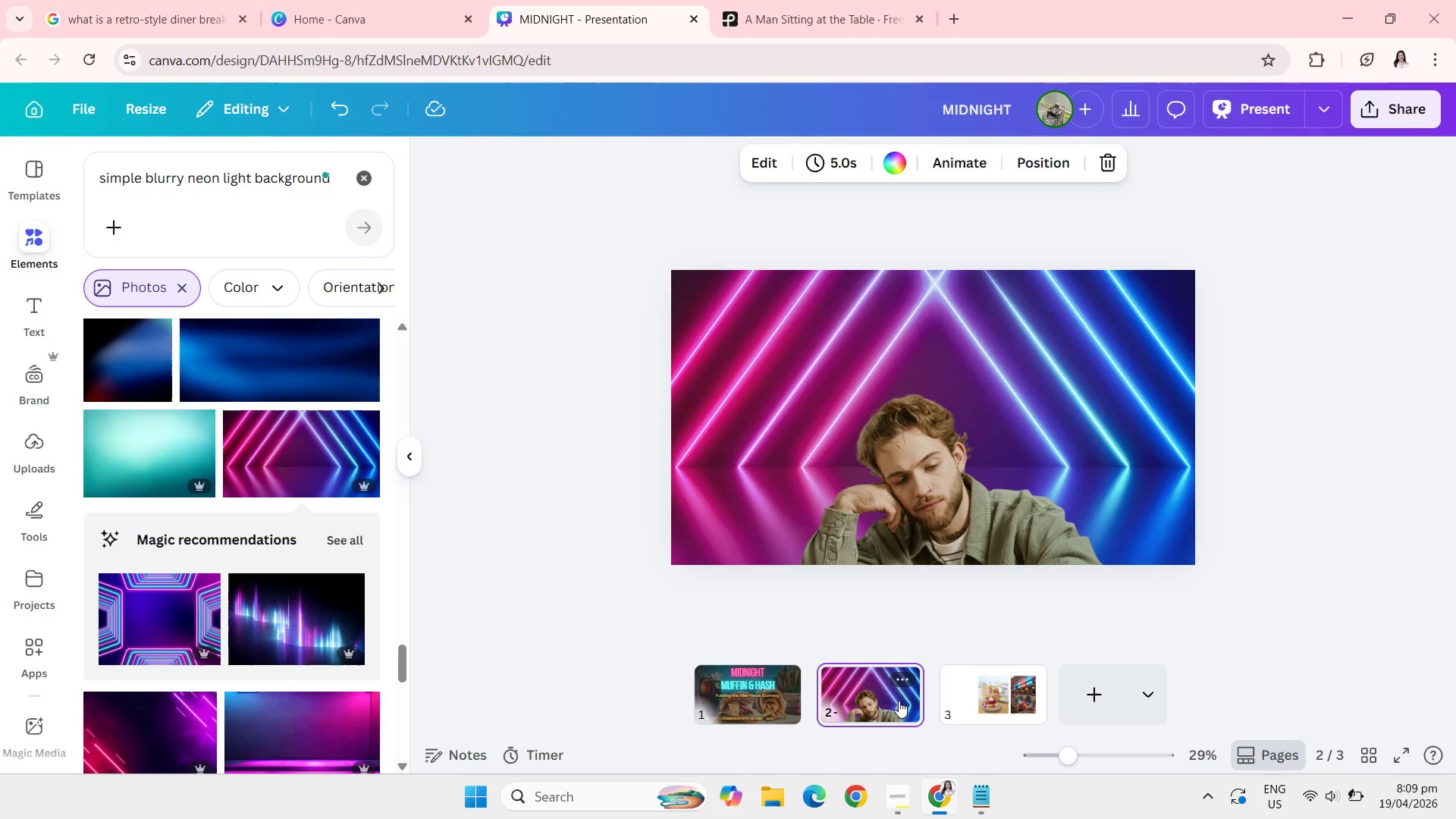 
key(Control+V)
 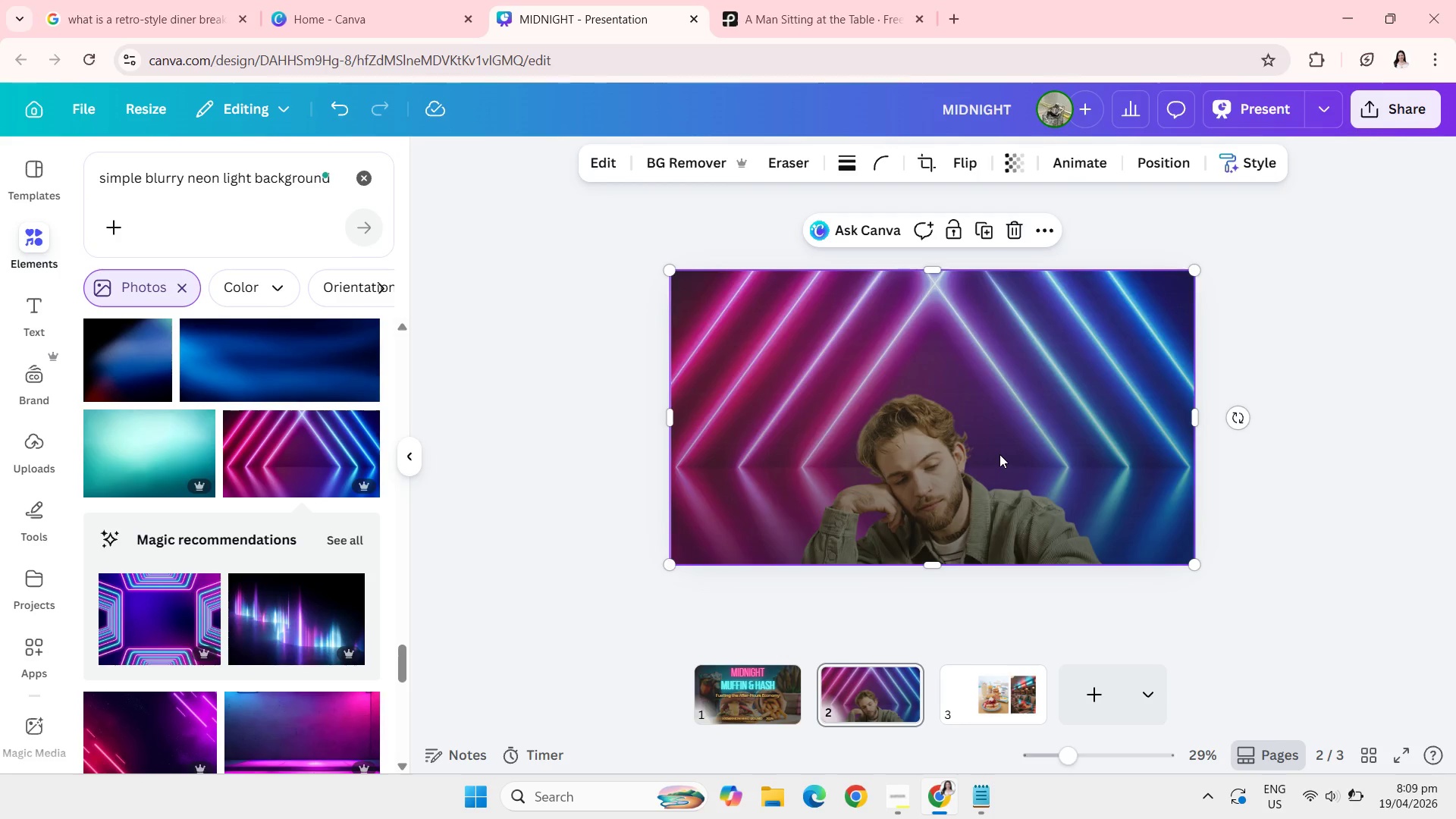 
left_click([999, 454])
 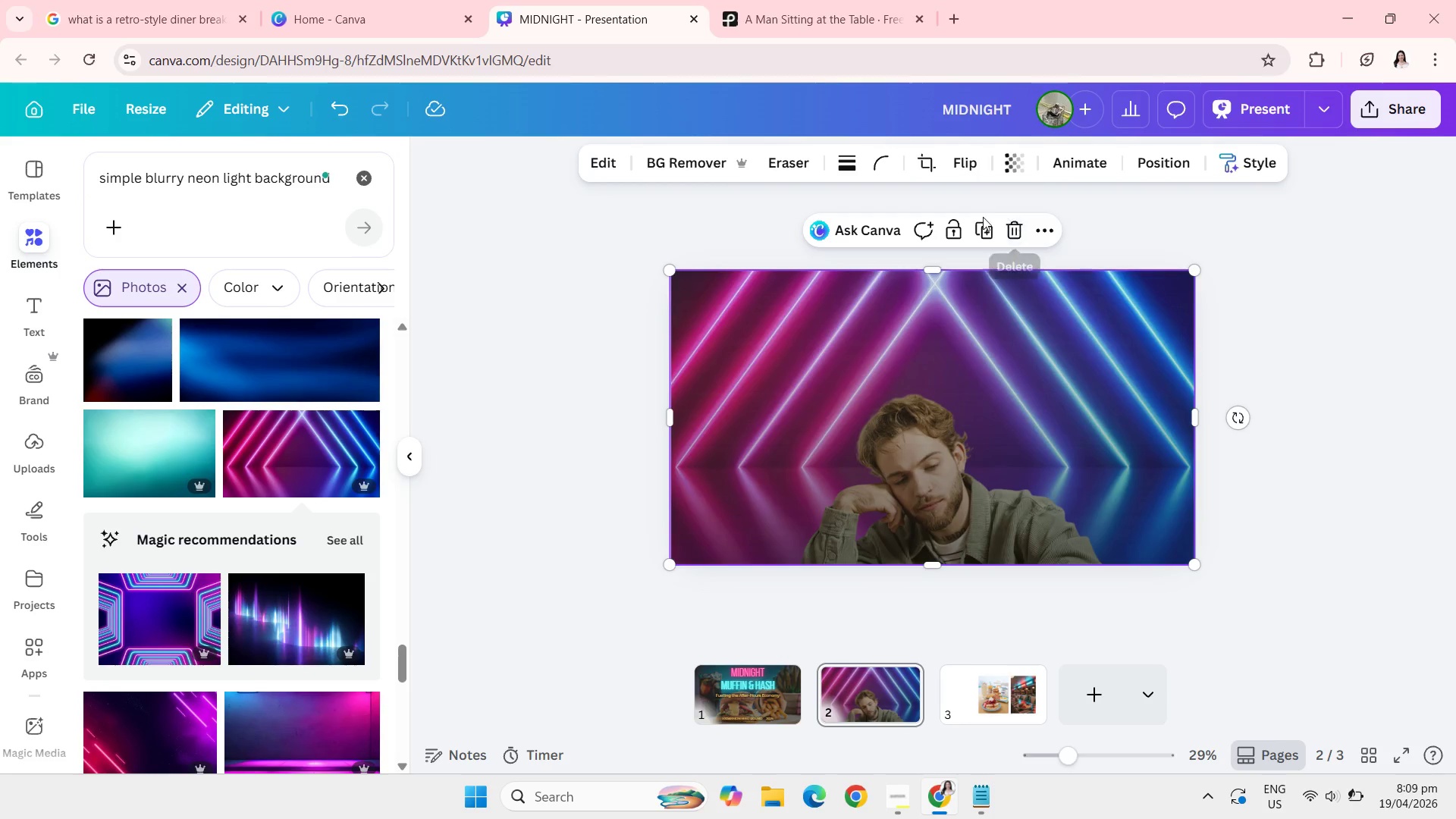 
left_click([979, 232])
 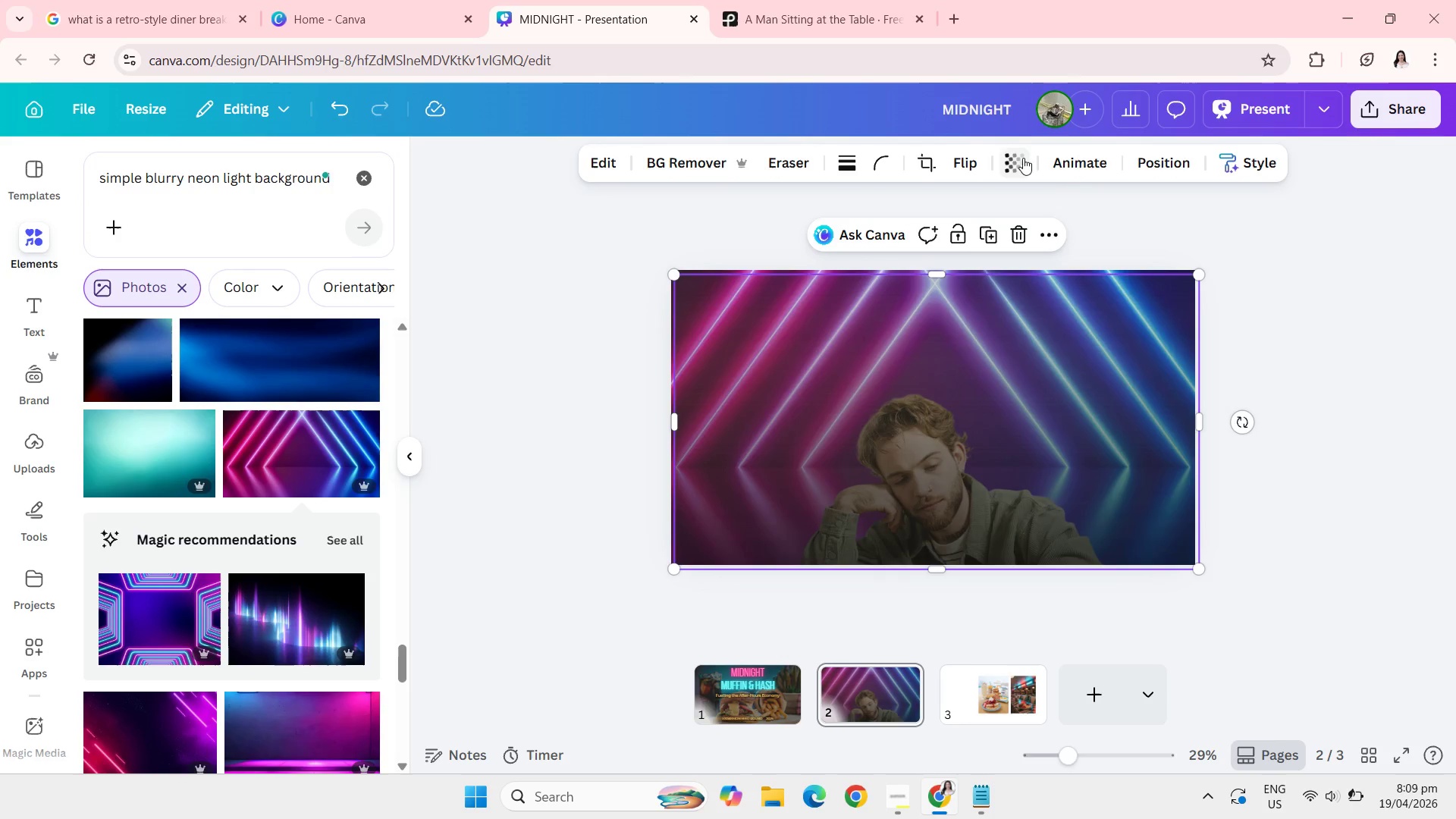 
left_click([960, 162])
 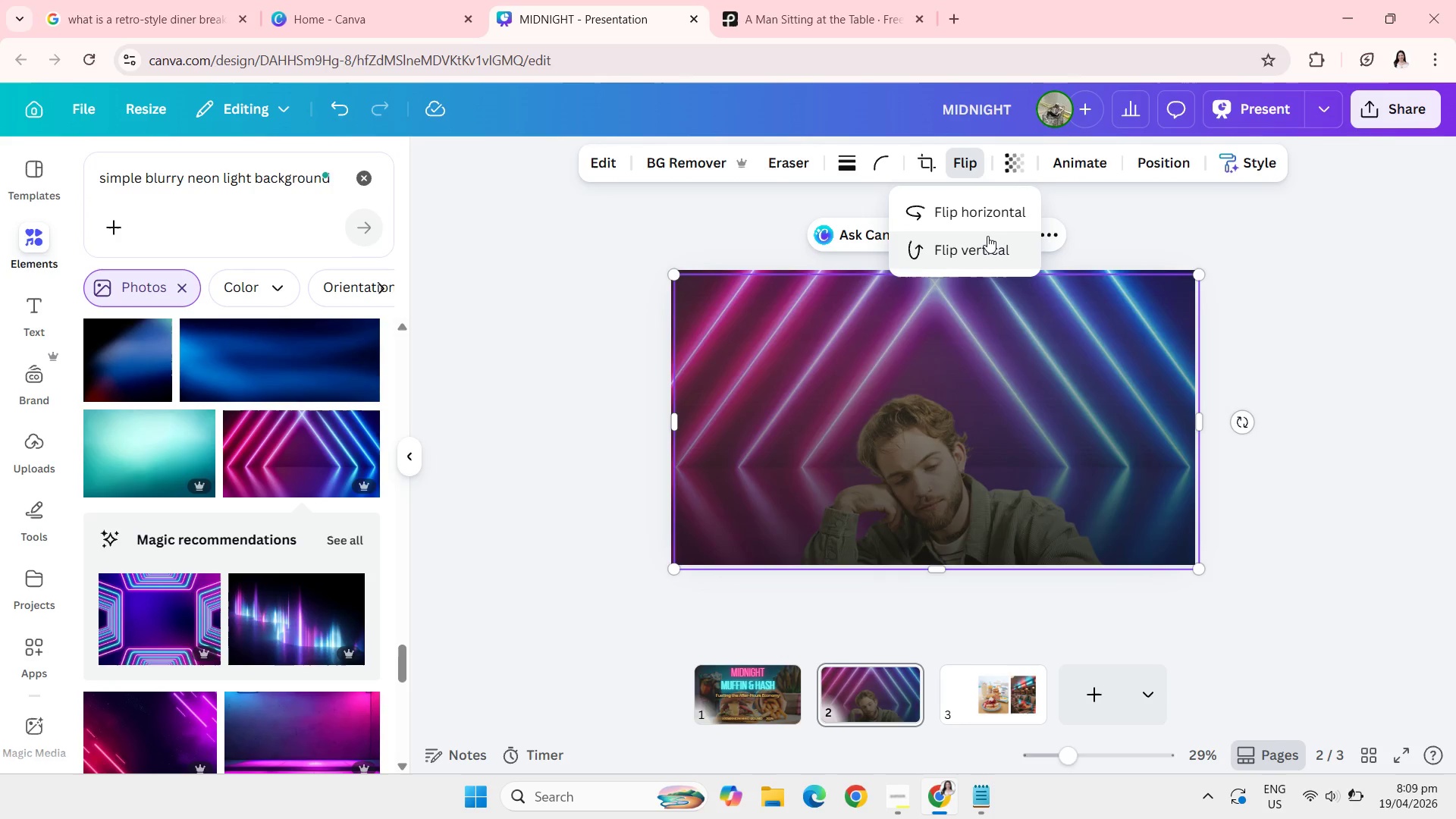 
left_click([987, 236])
 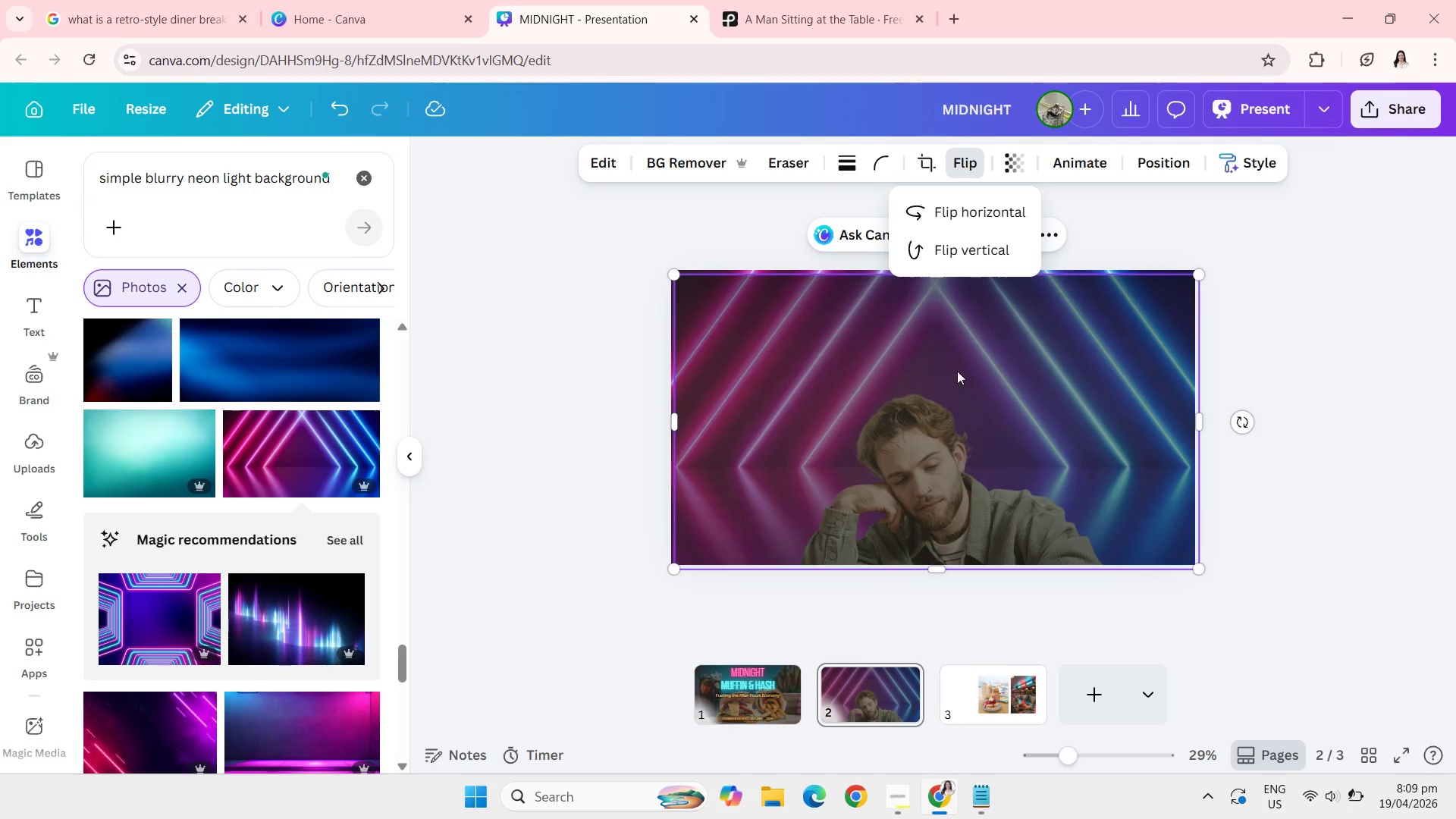 
left_click_drag(start_coordinate=[957, 379], to_coordinate=[952, 373])
 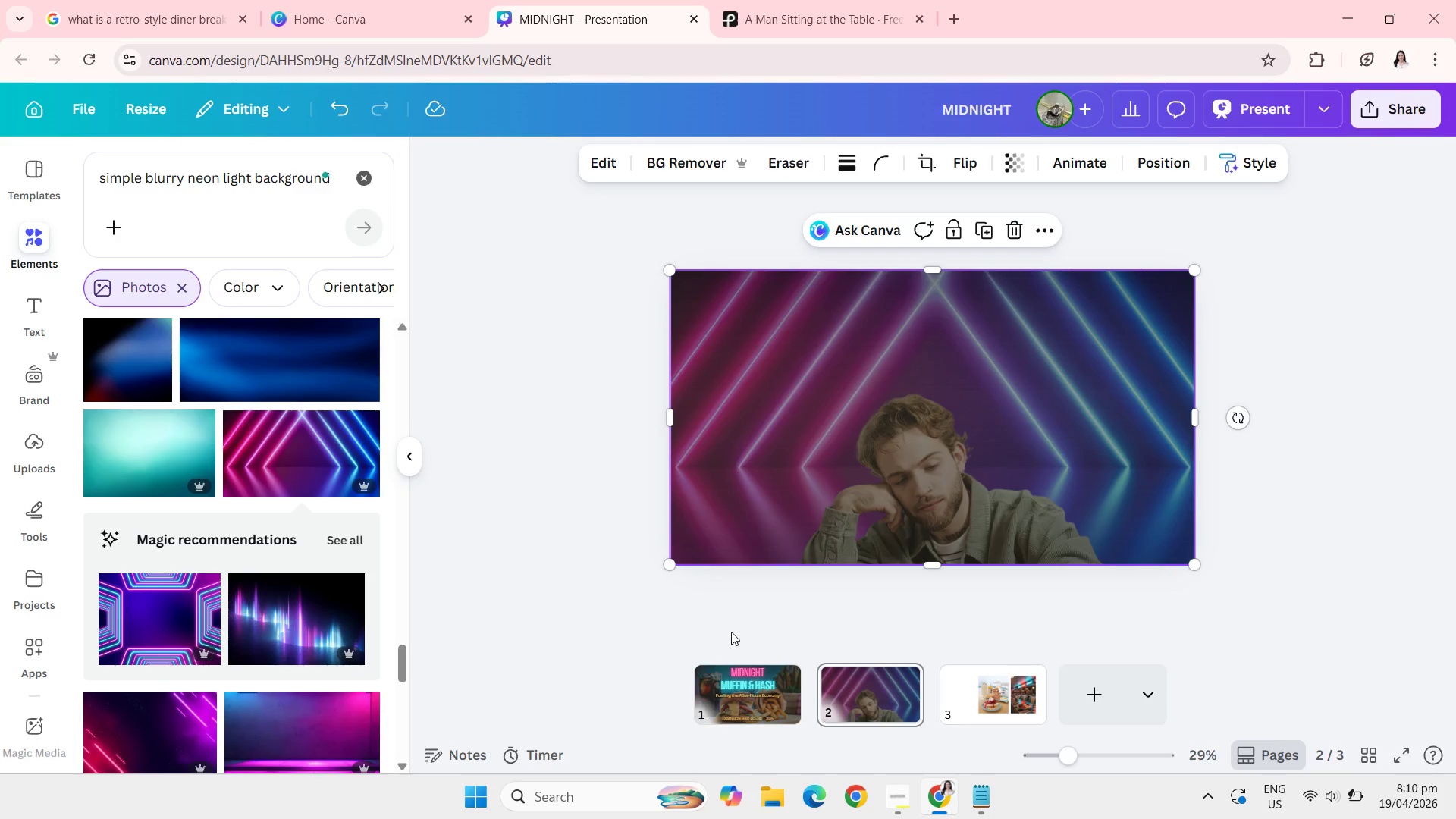 
left_click([608, 550])
 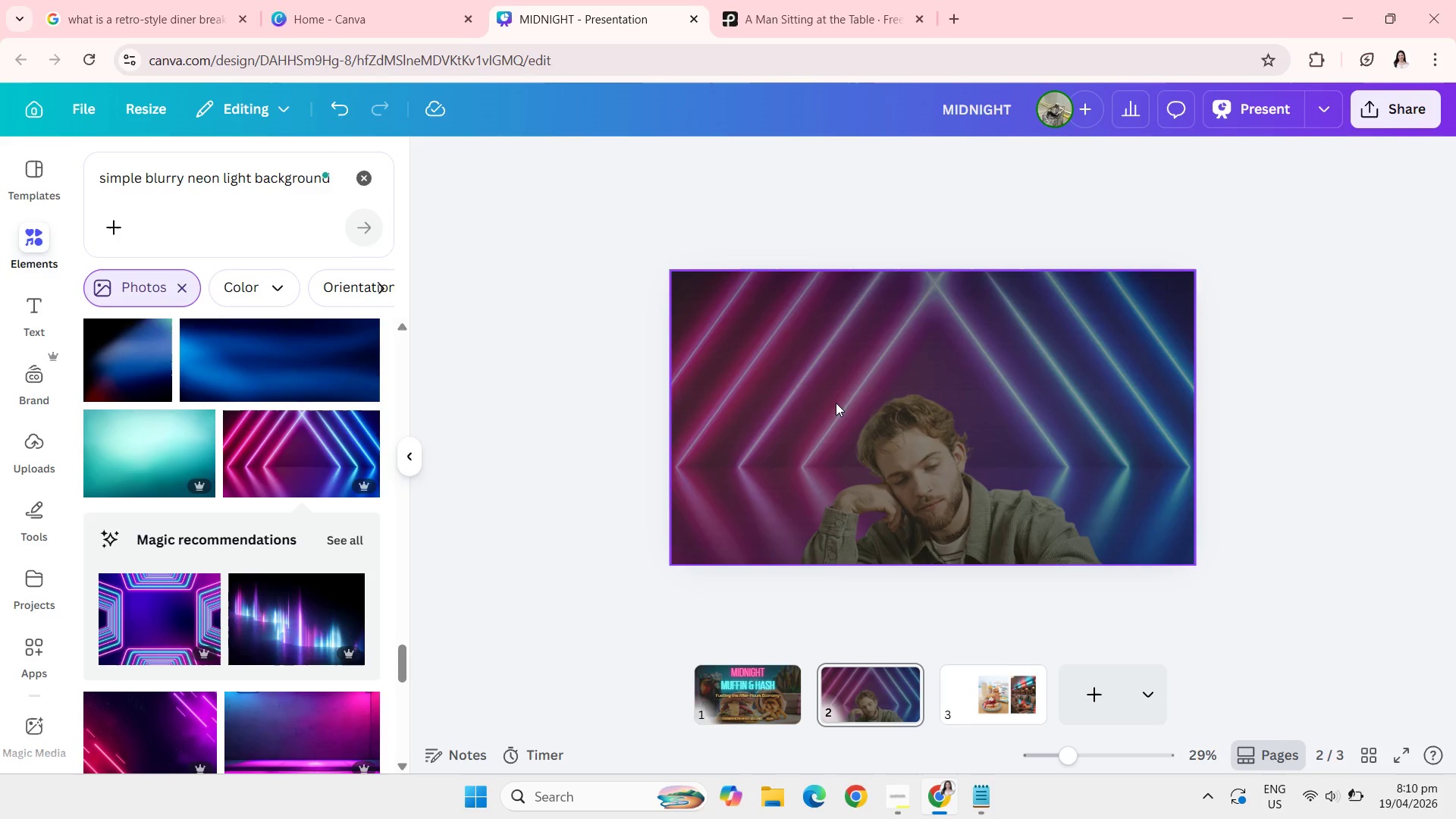 
left_click([836, 403])
 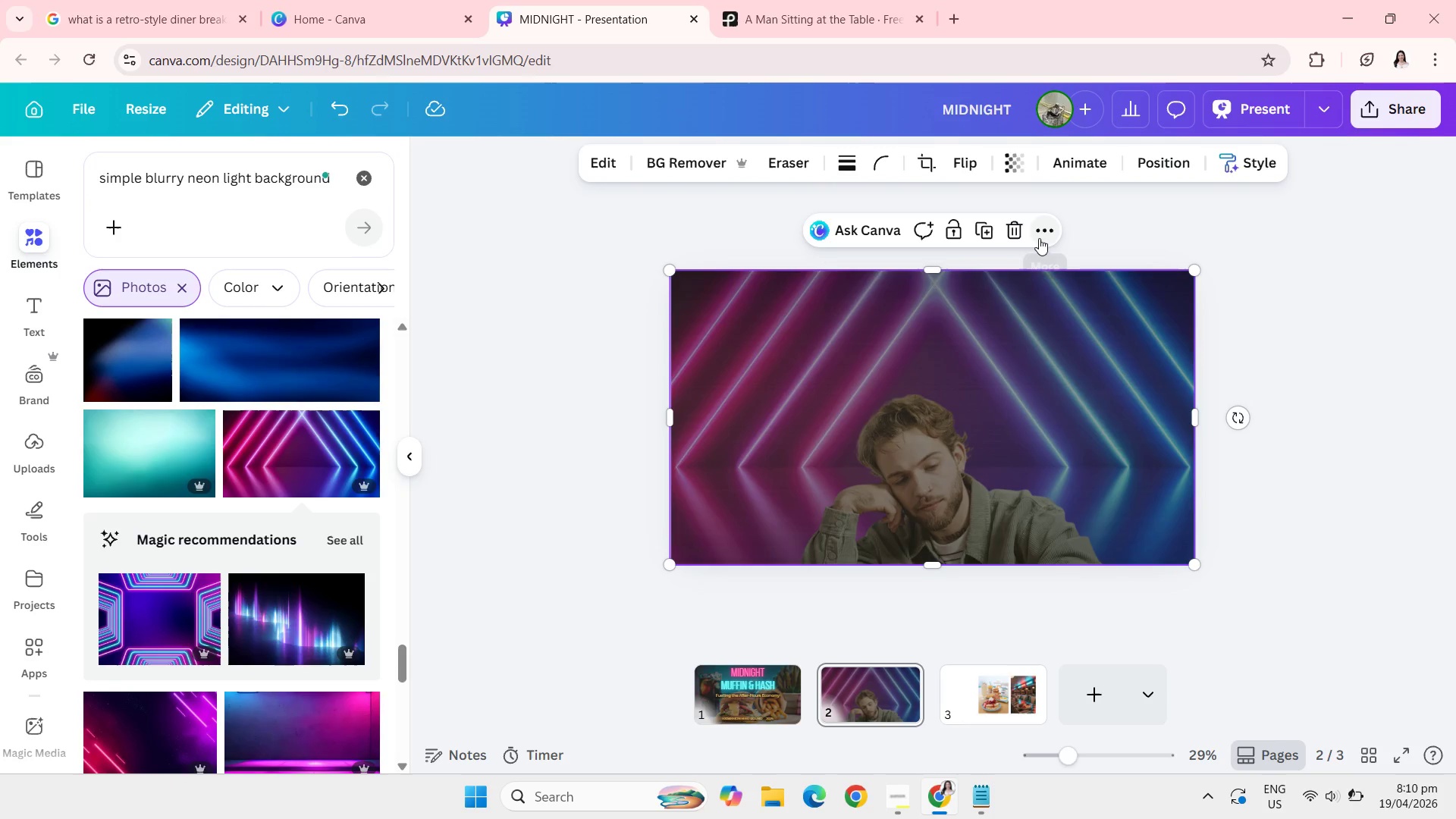 
left_click([1039, 238])
 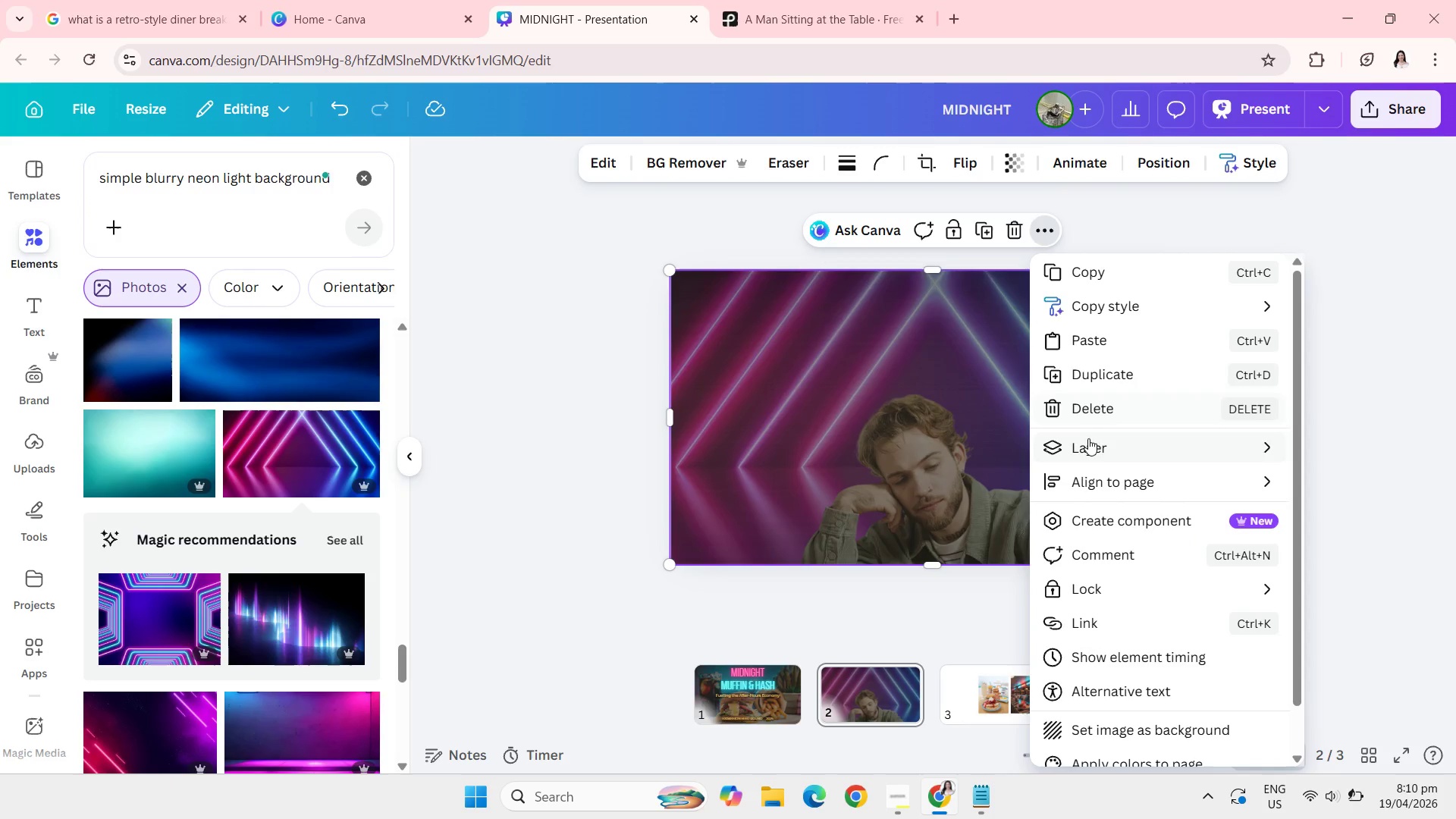 
left_click([1090, 441])
 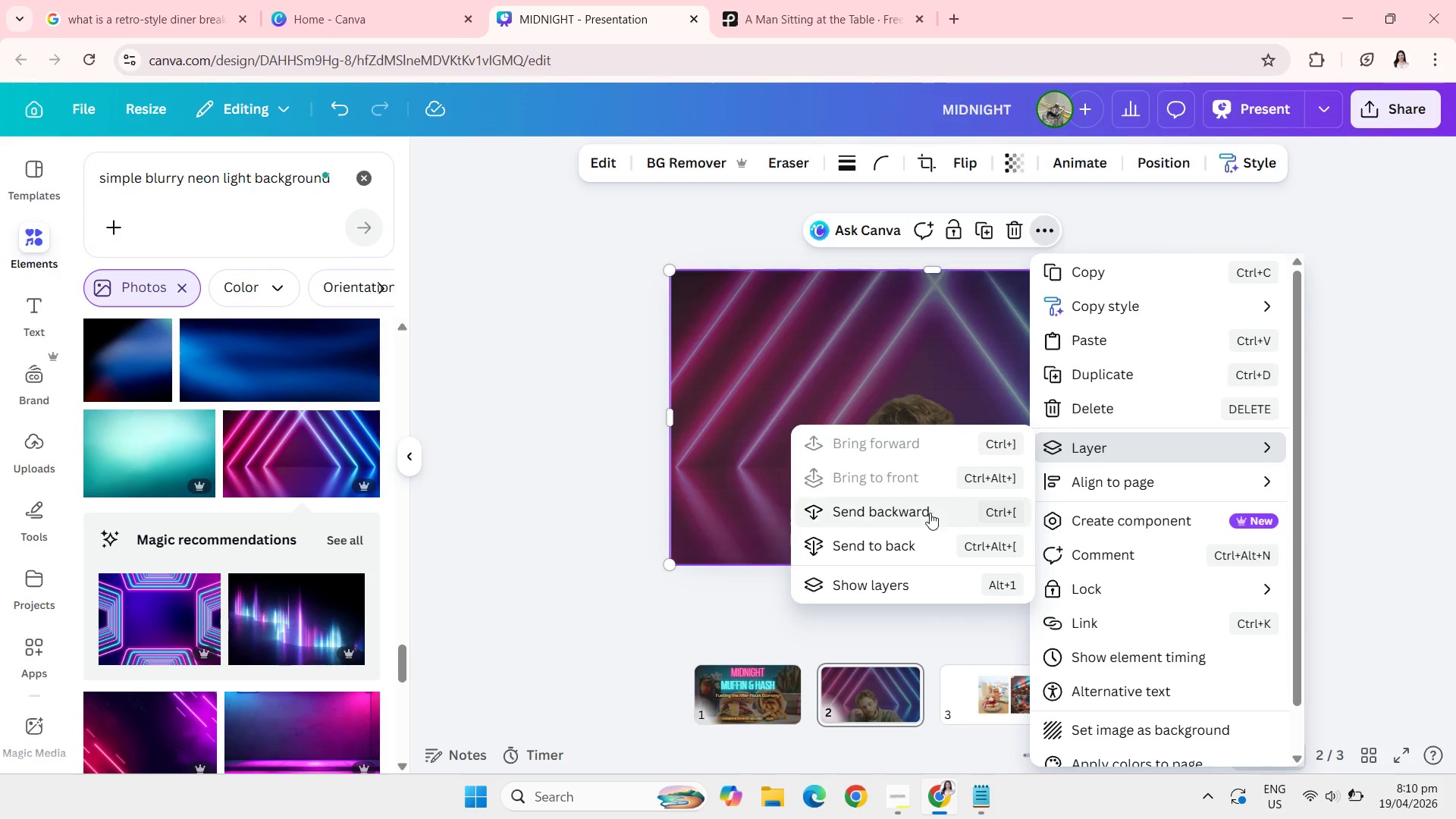 
left_click([928, 516])
 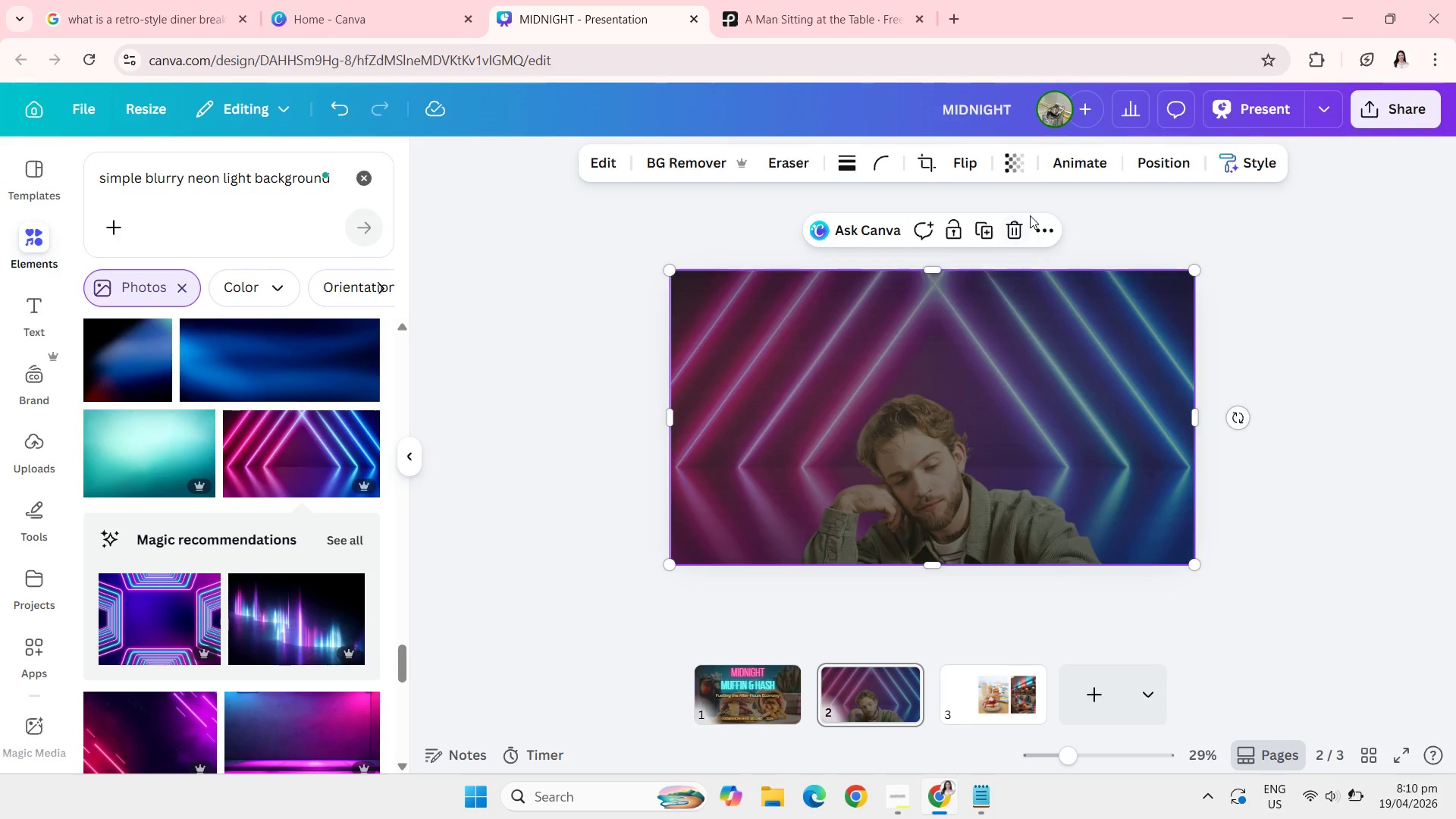 
left_click([1042, 241])
 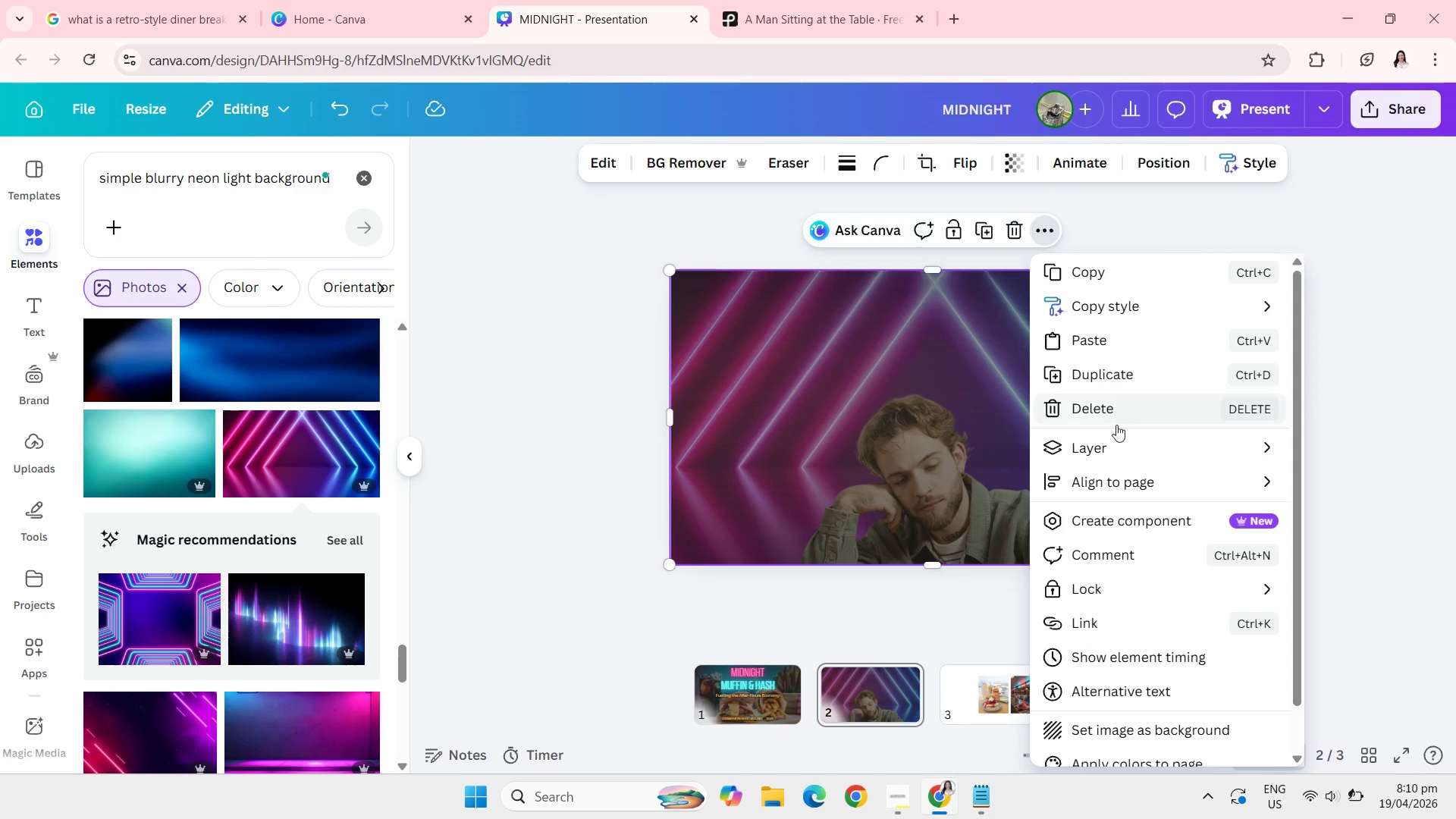 
left_click([1117, 447])
 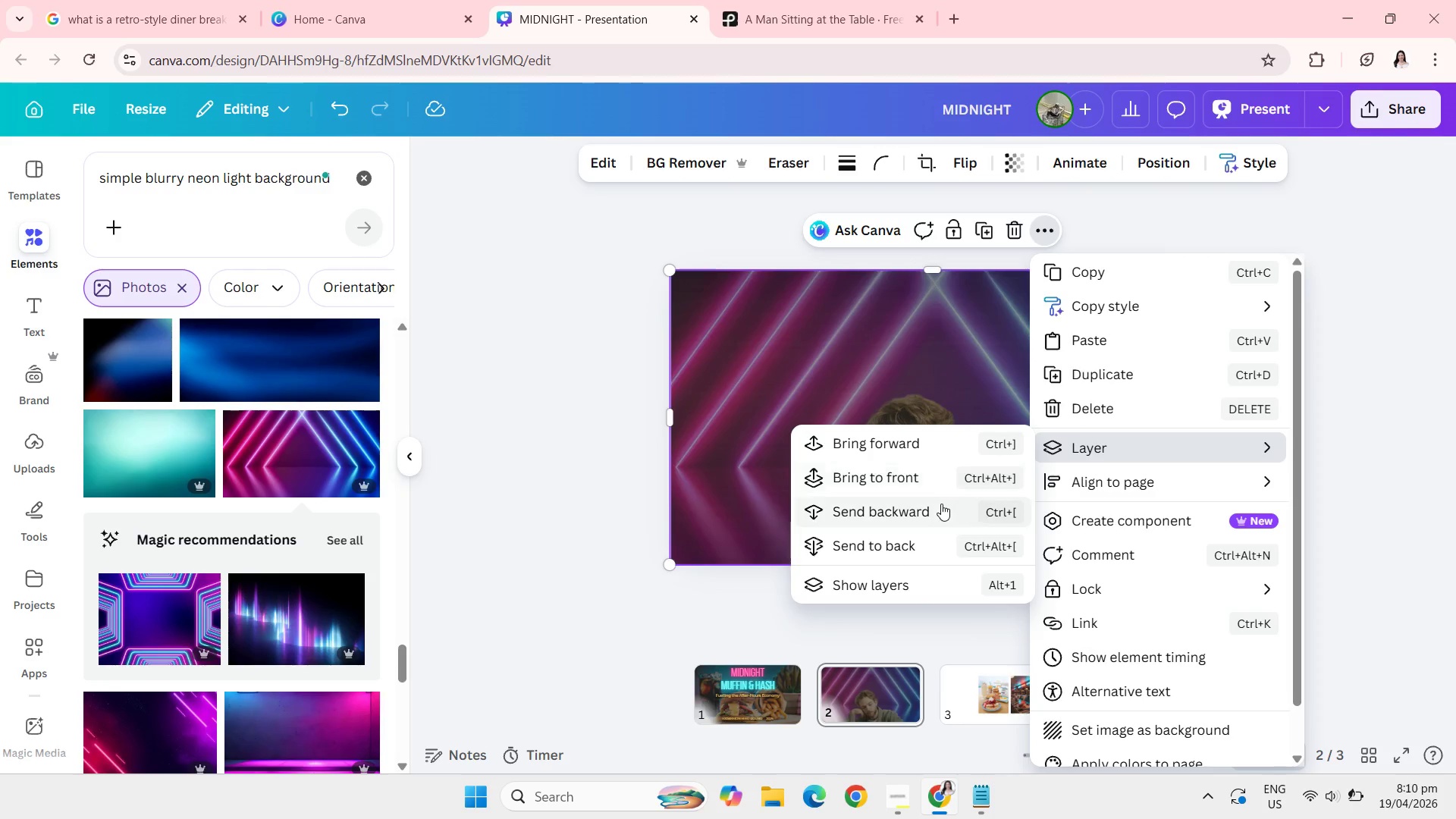 
left_click([941, 504])
 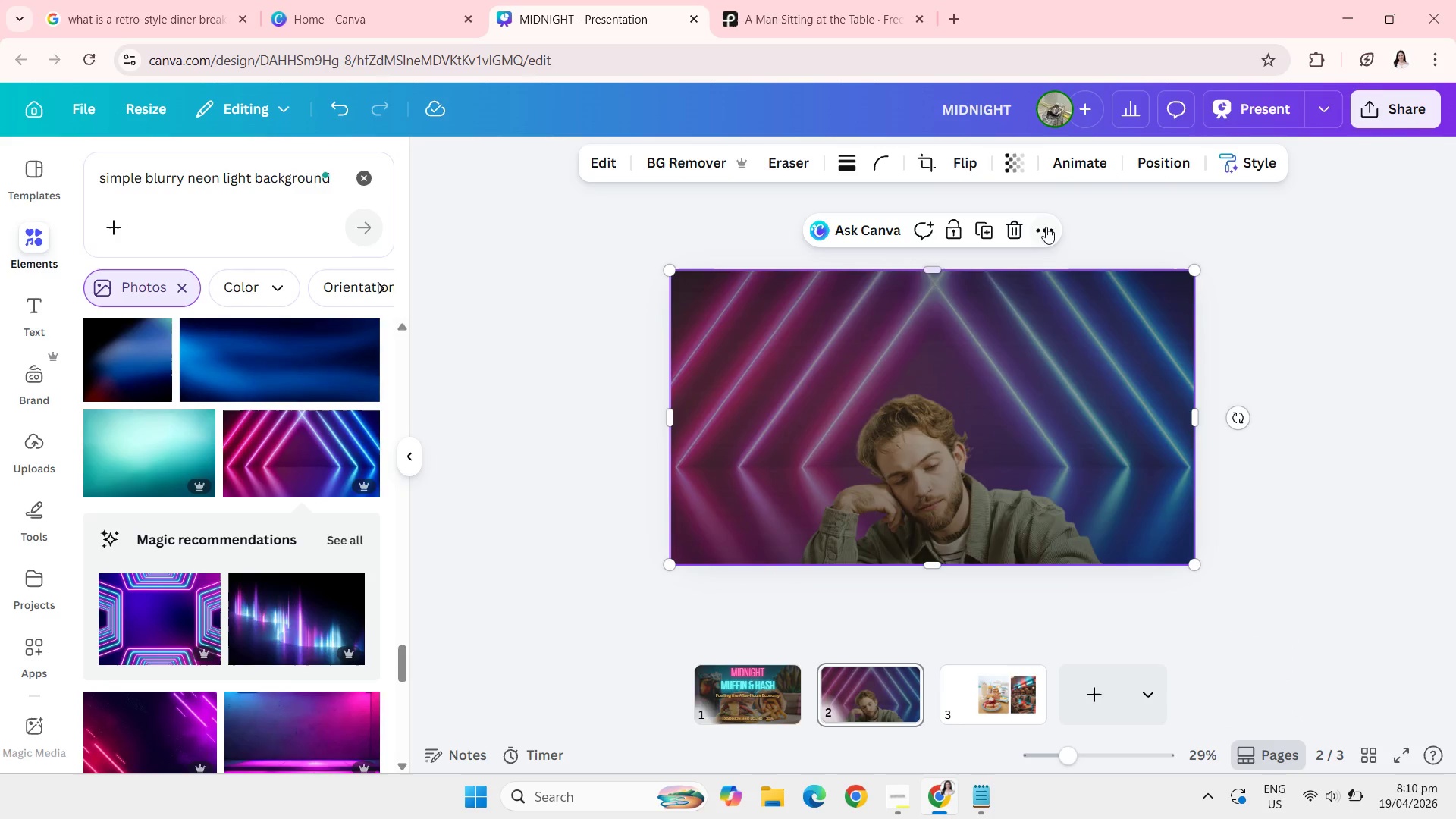 
left_click([1046, 226])
 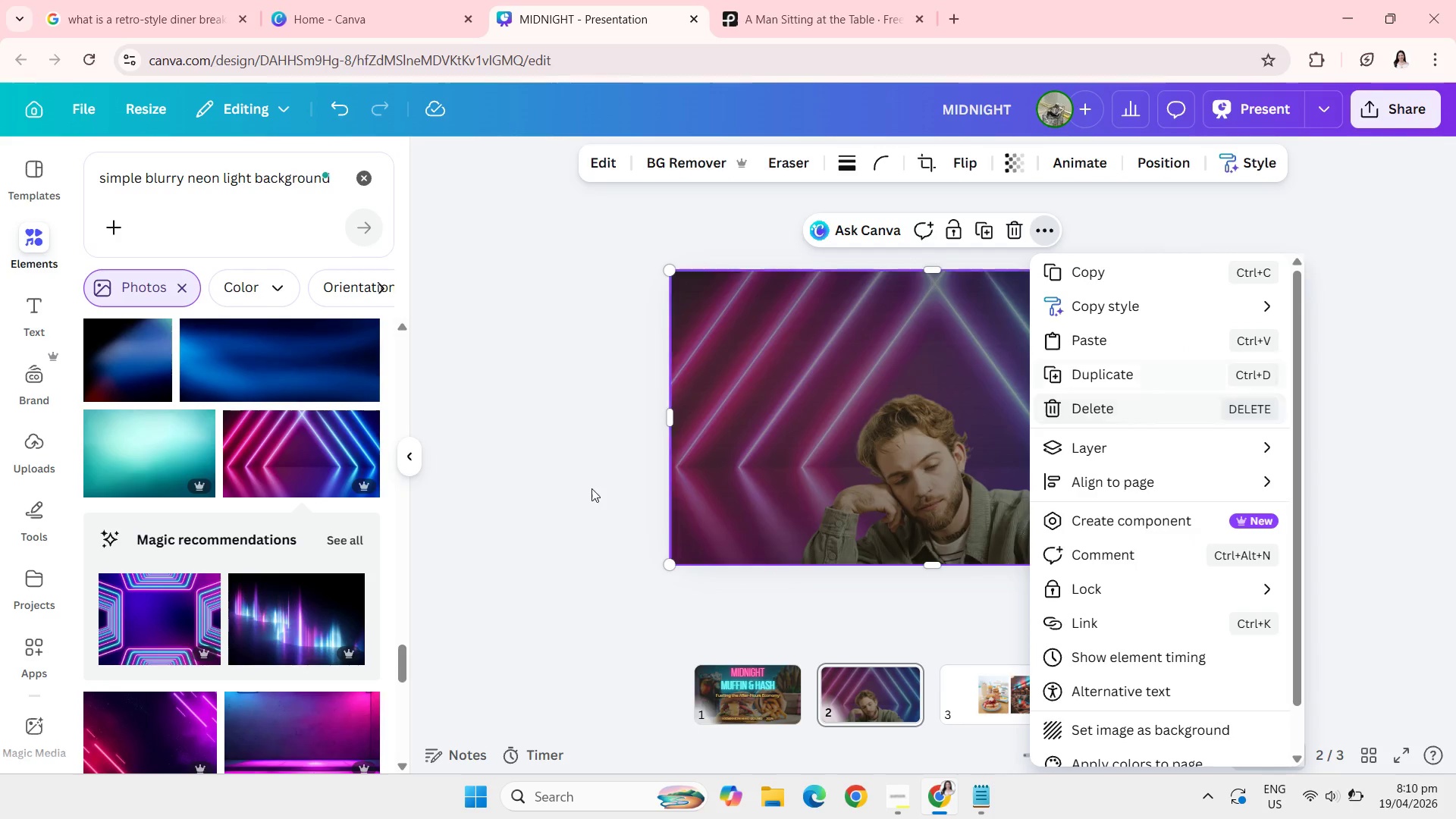 
left_click([555, 443])
 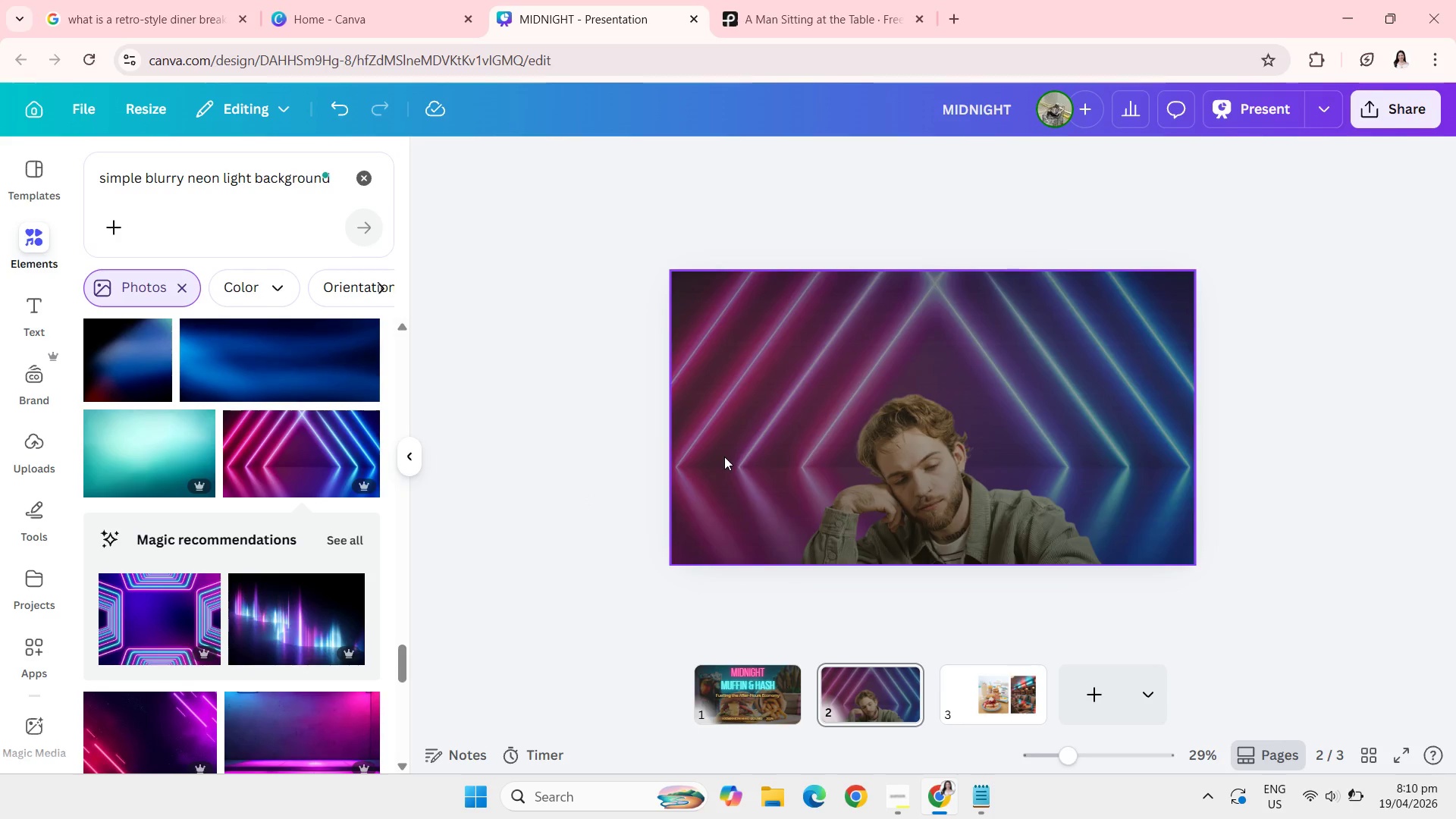 
left_click([727, 457])
 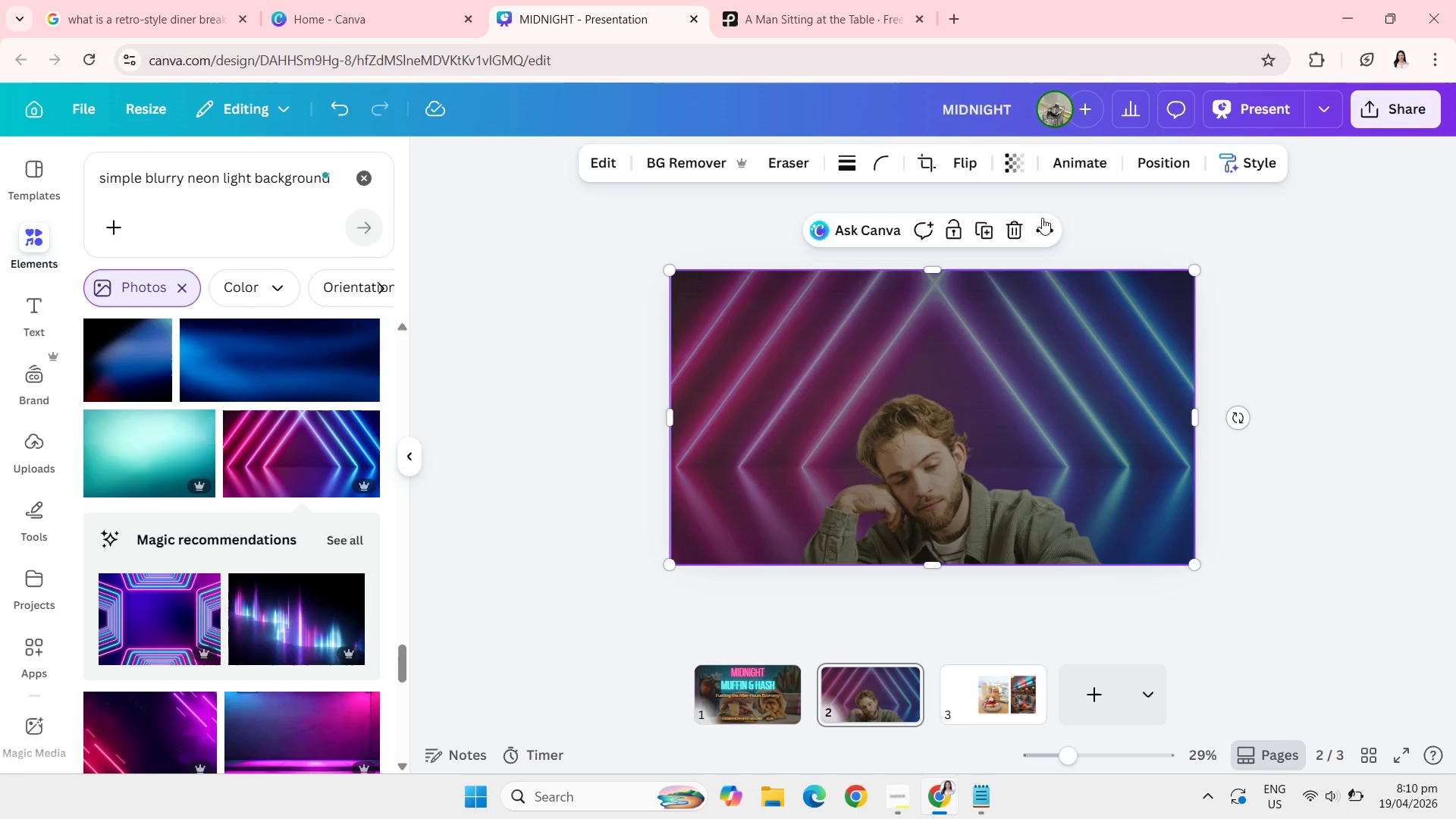 
left_click([1042, 224])
 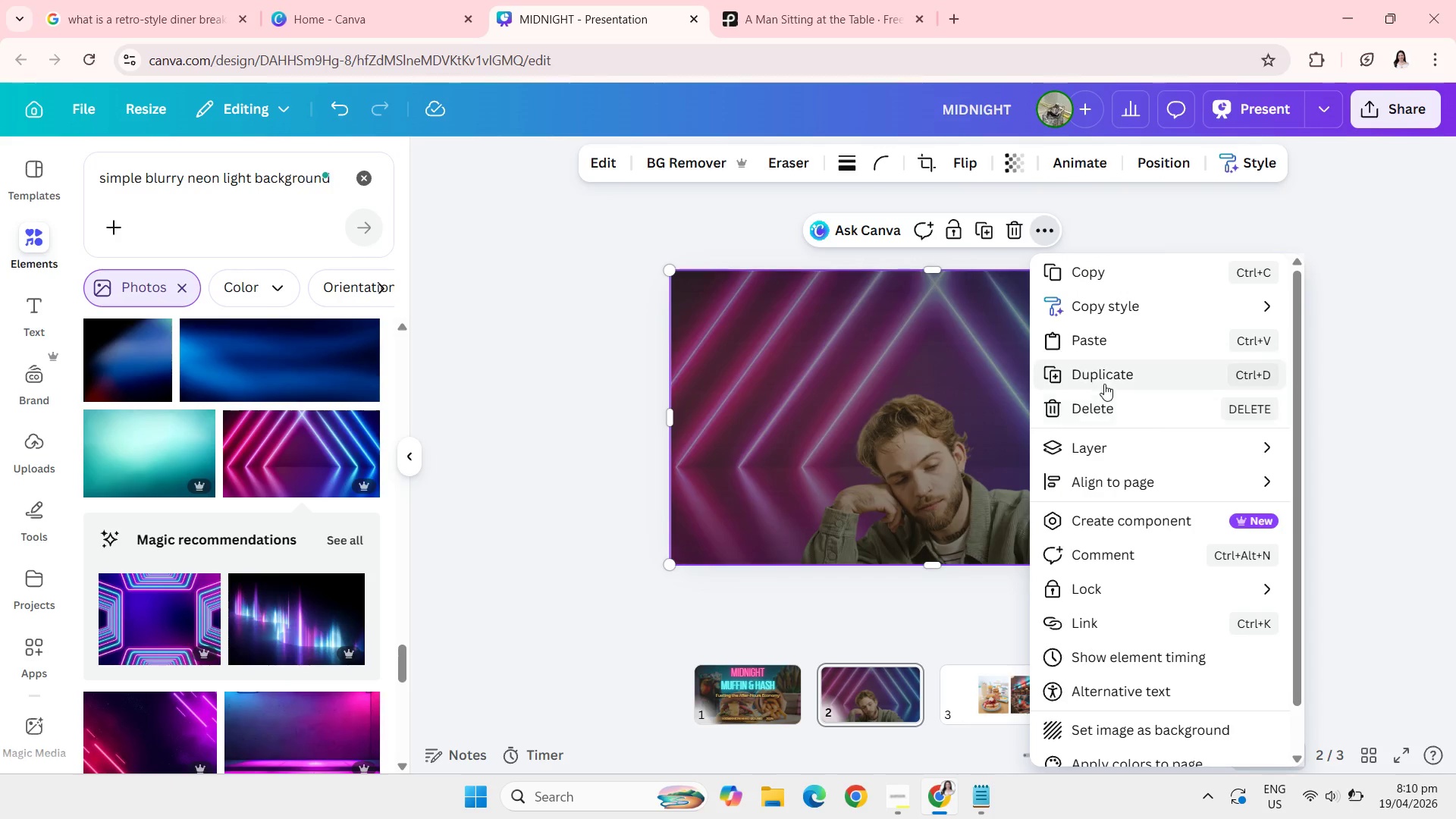 
left_click([1106, 451])
 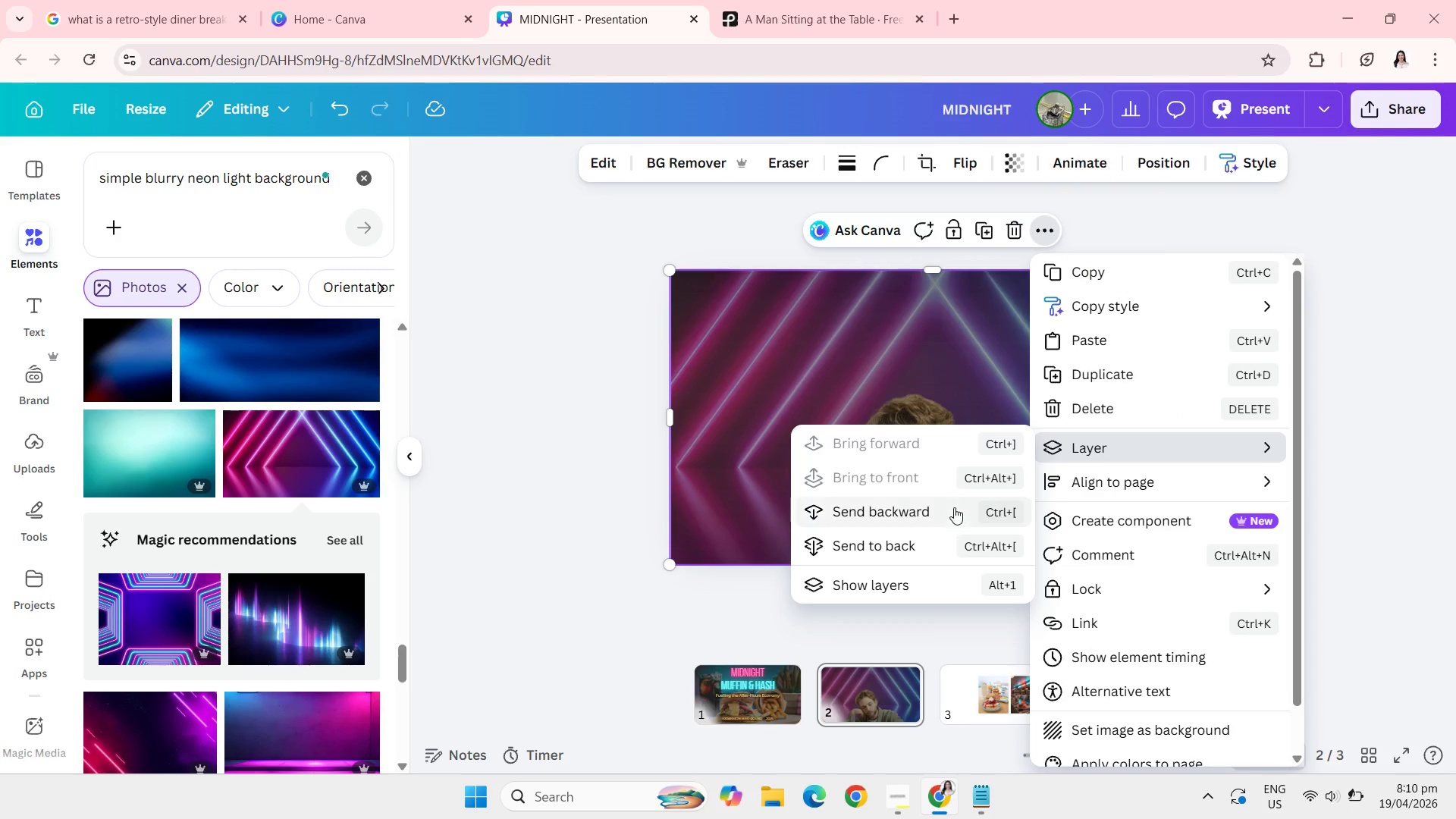 
left_click([954, 507])
 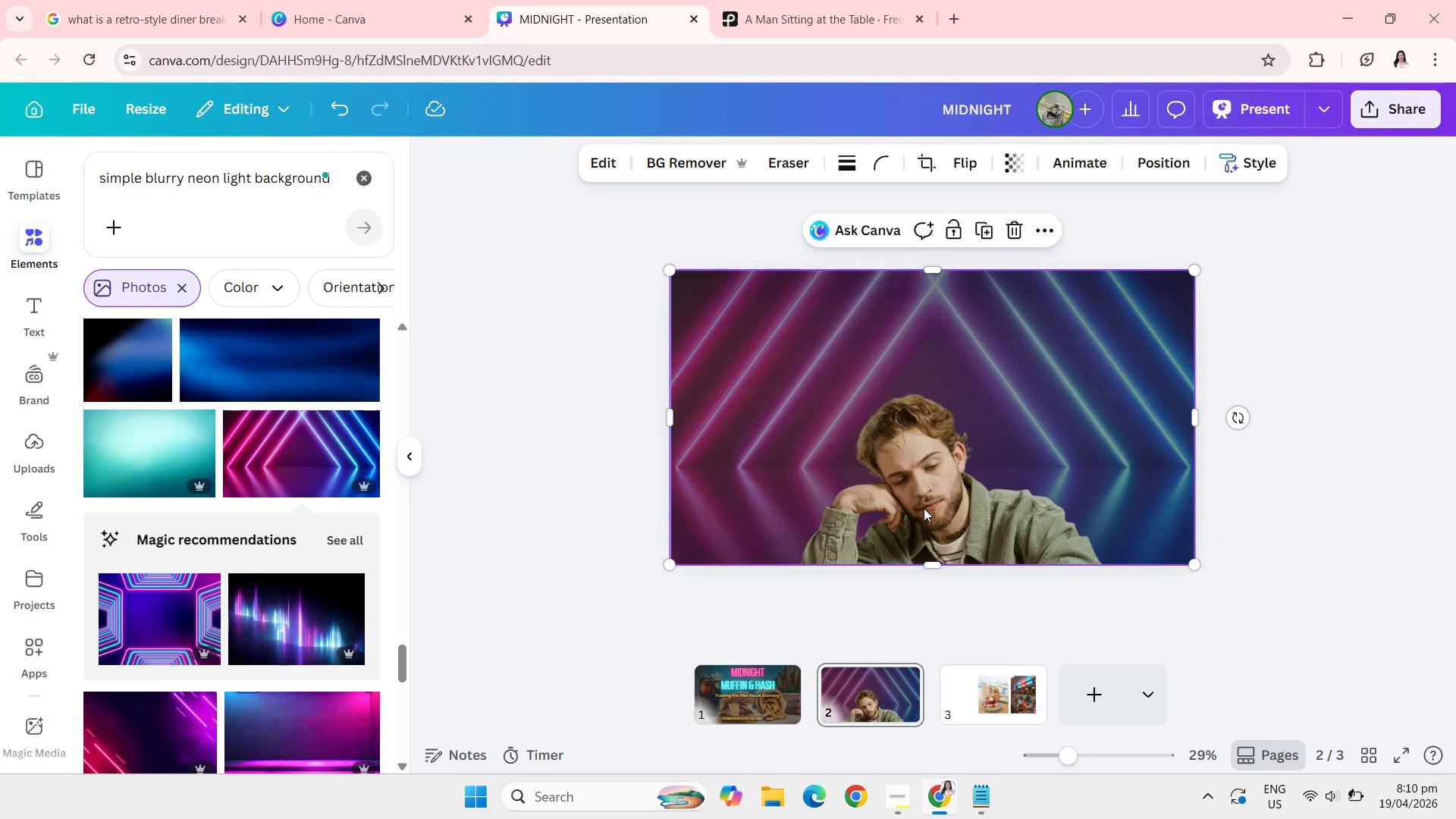 
left_click_drag(start_coordinate=[924, 508], to_coordinate=[952, 488])
 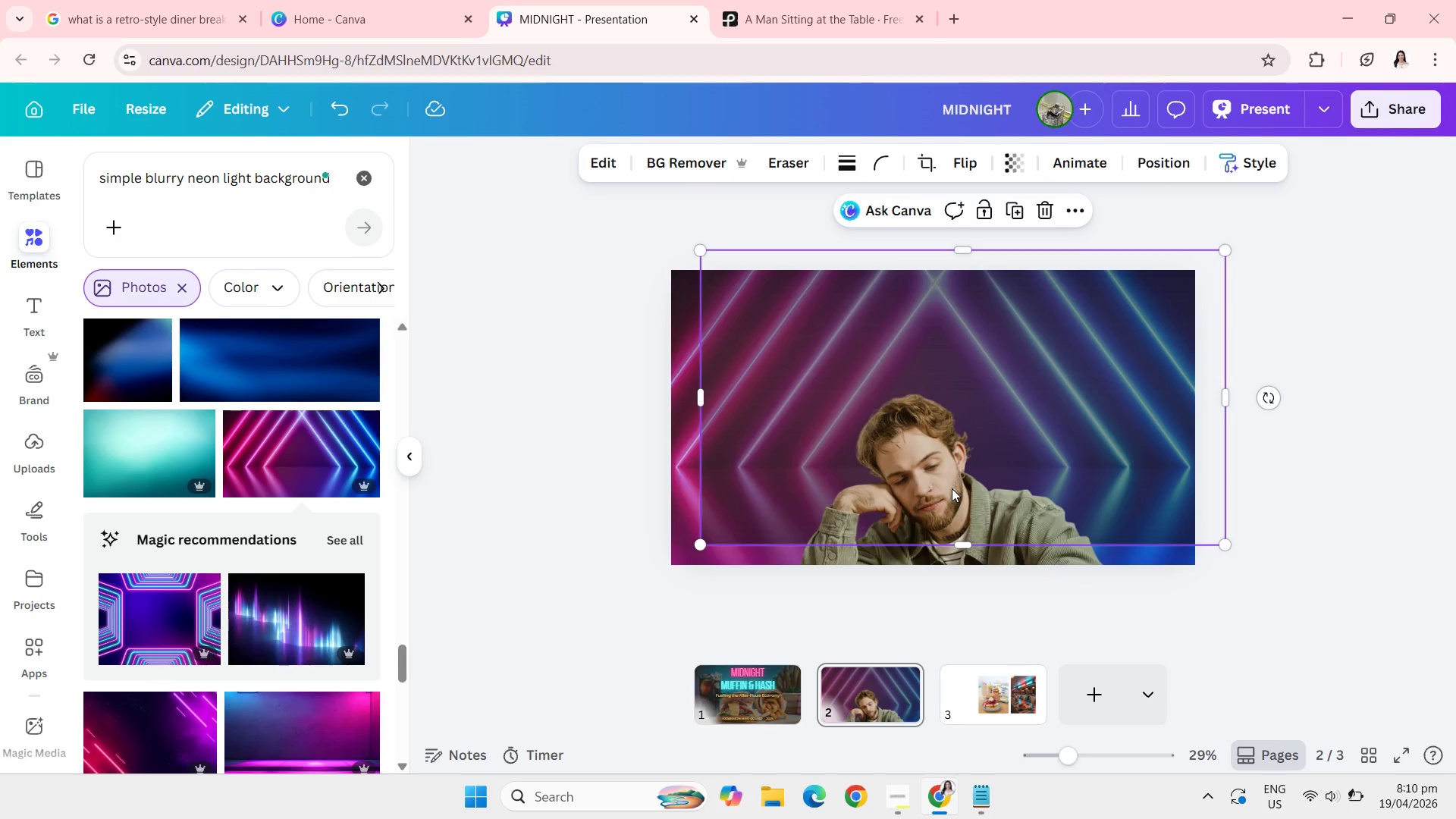 
key(Control+Escape)
 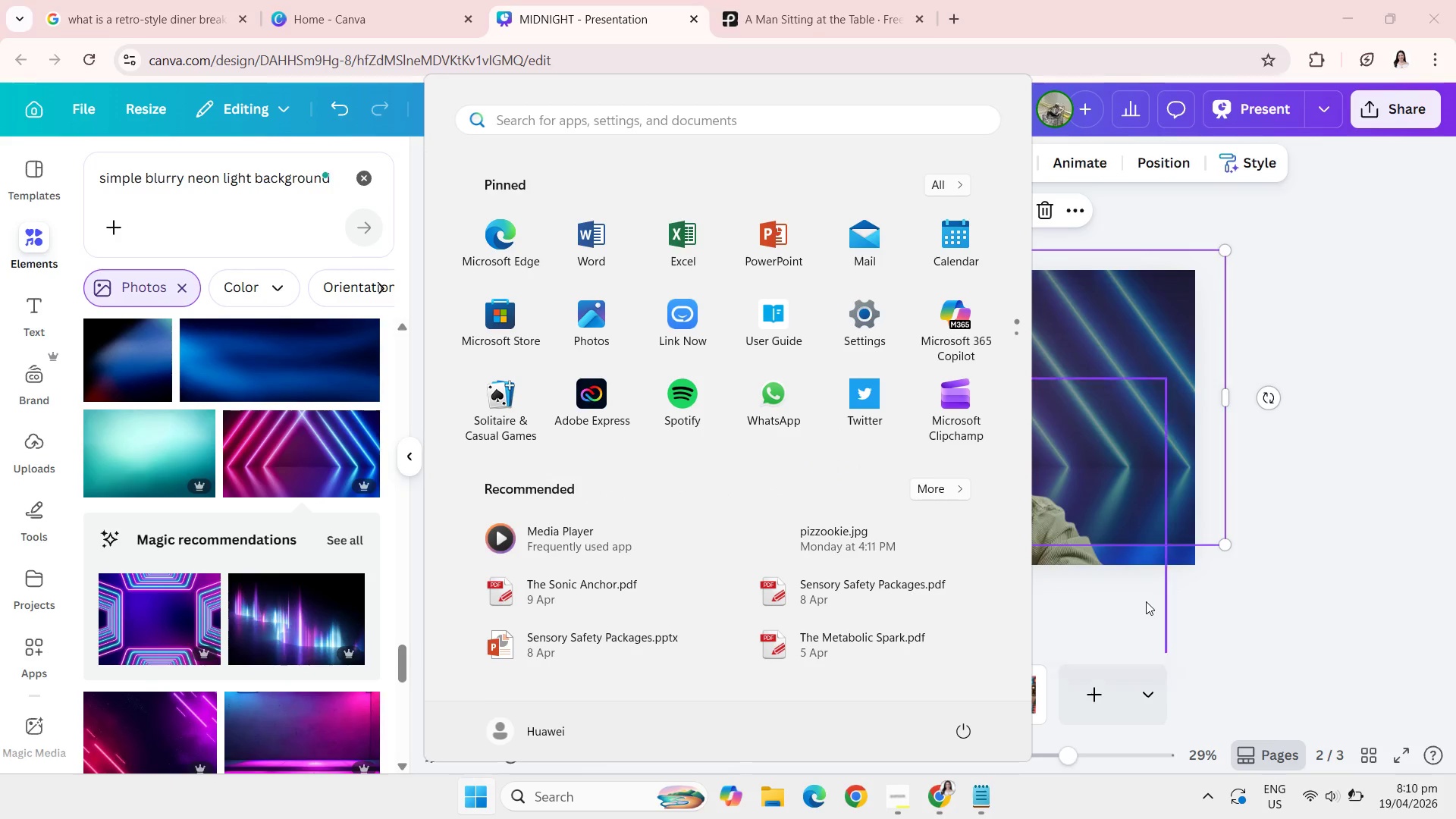 
left_click([1146, 601])
 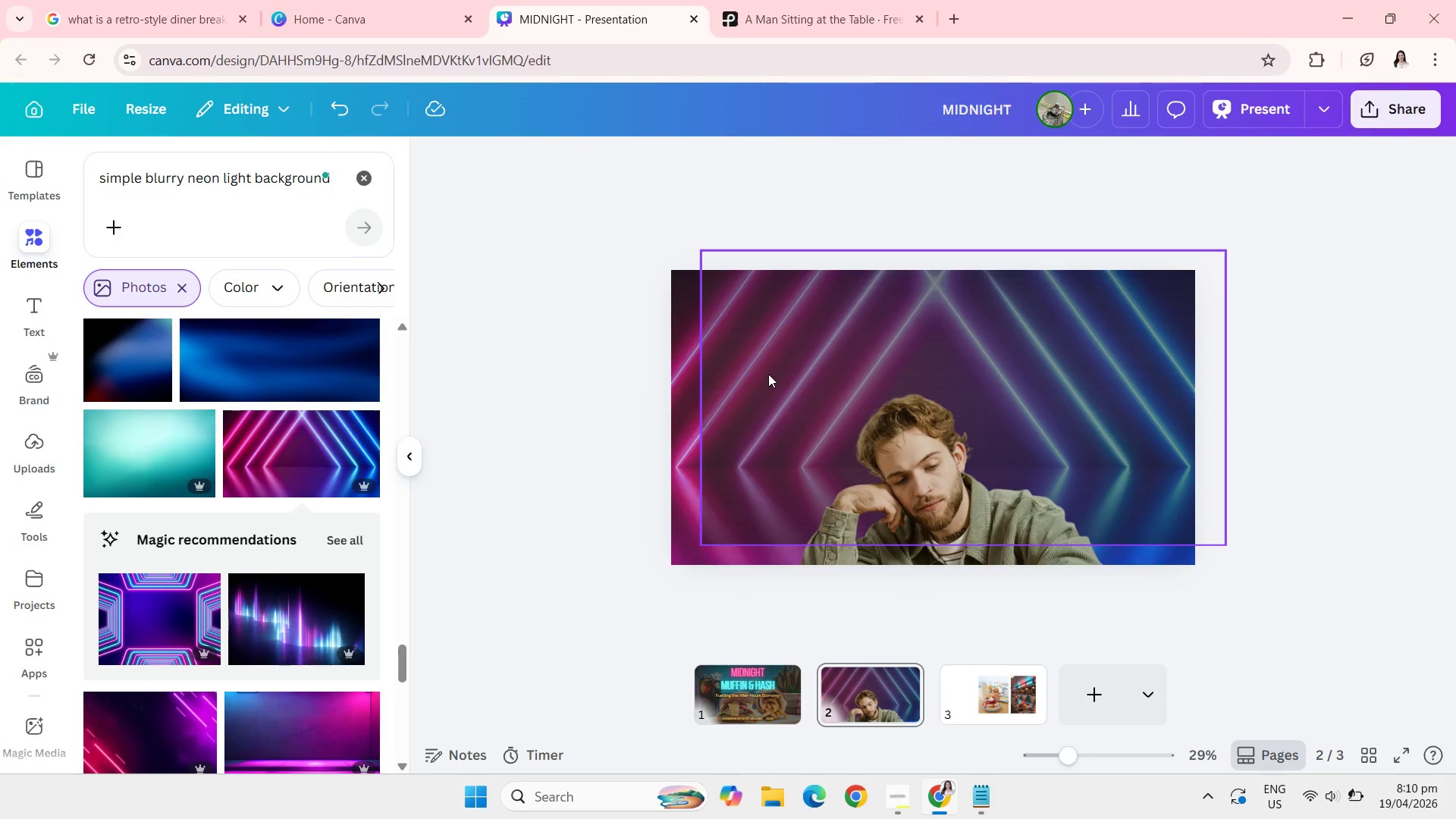 
left_click_drag(start_coordinate=[769, 372], to_coordinate=[740, 388])
 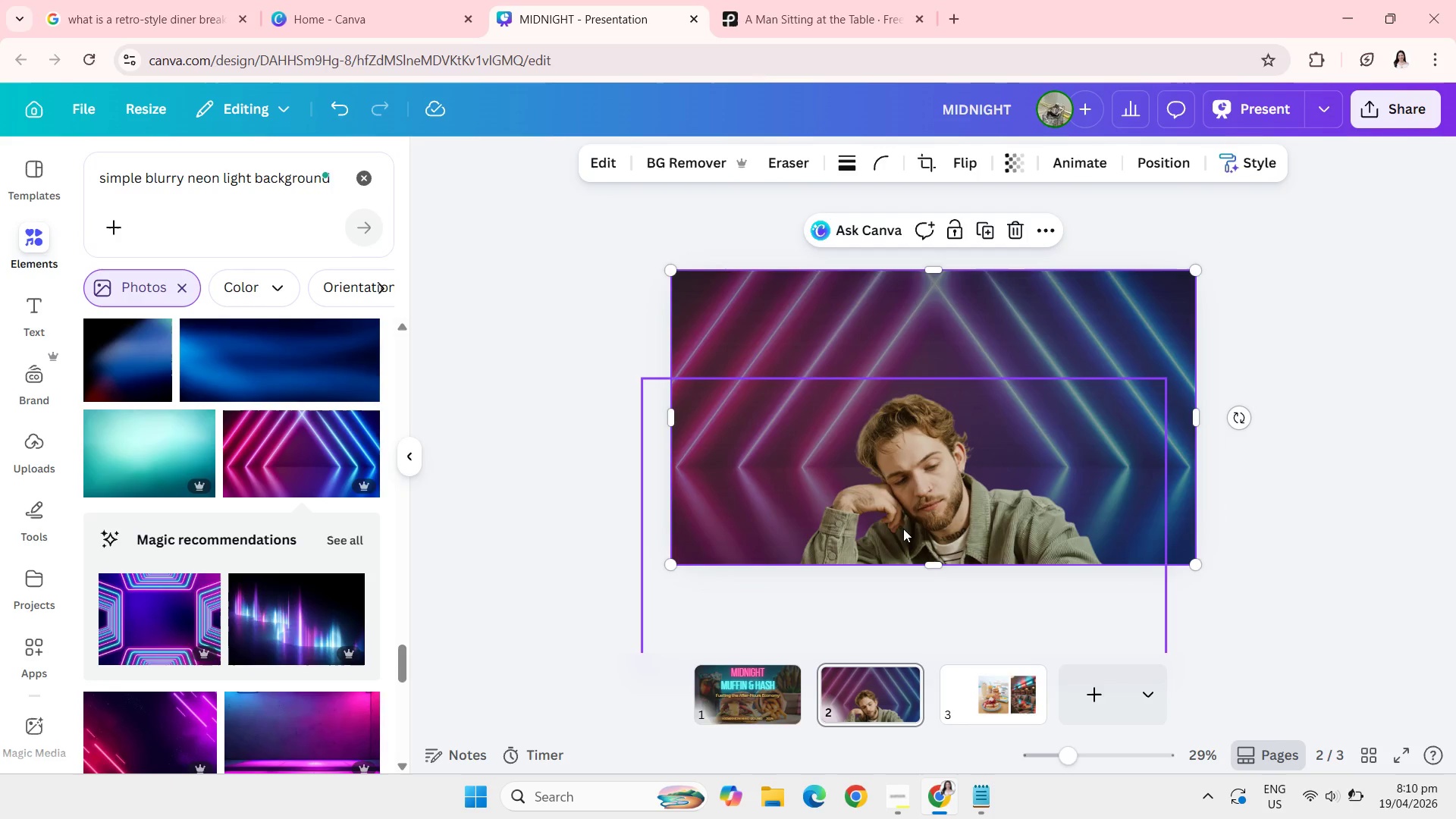 
left_click([903, 529])
 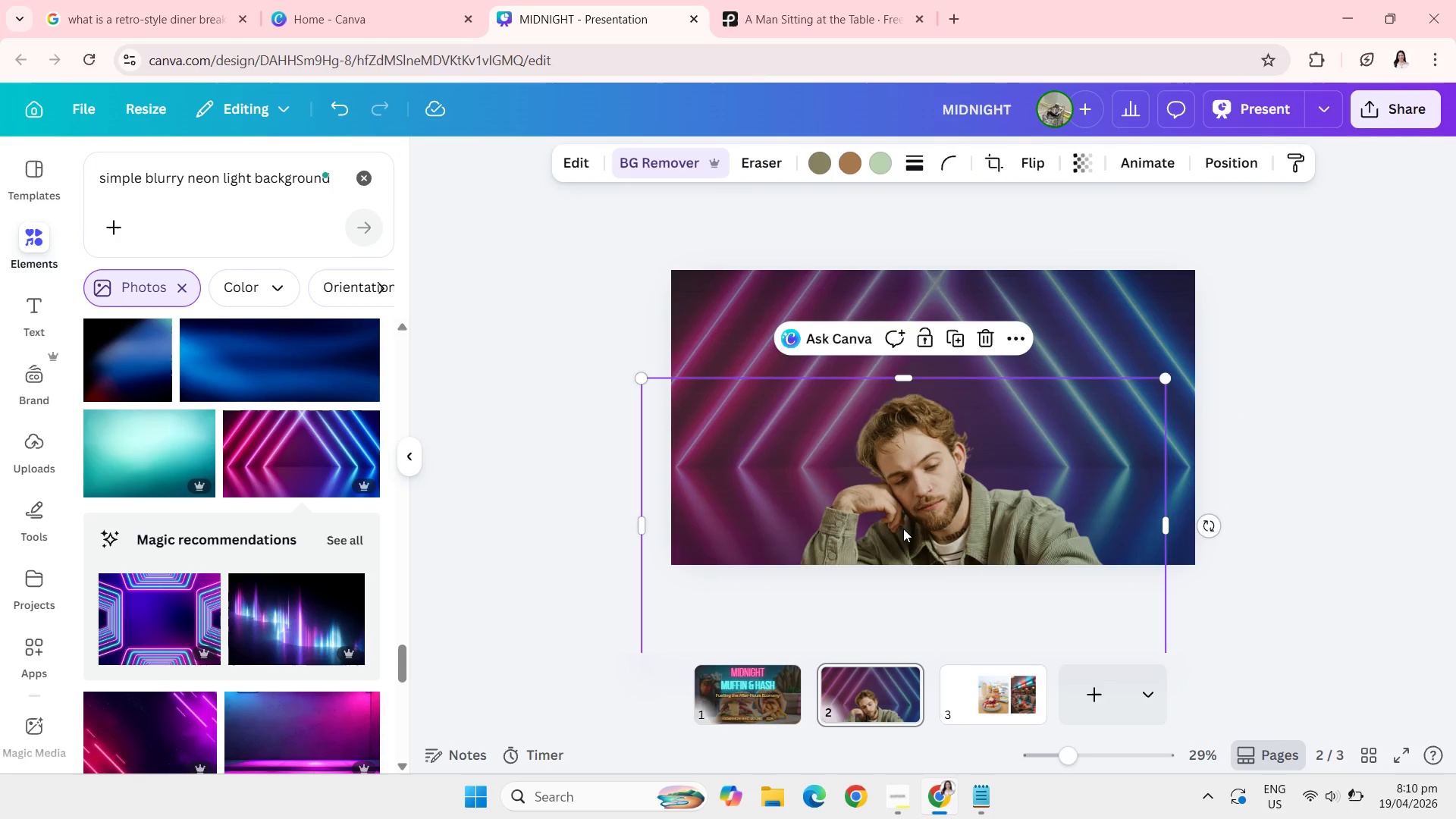 
left_click_drag(start_coordinate=[903, 529], to_coordinate=[926, 420])
 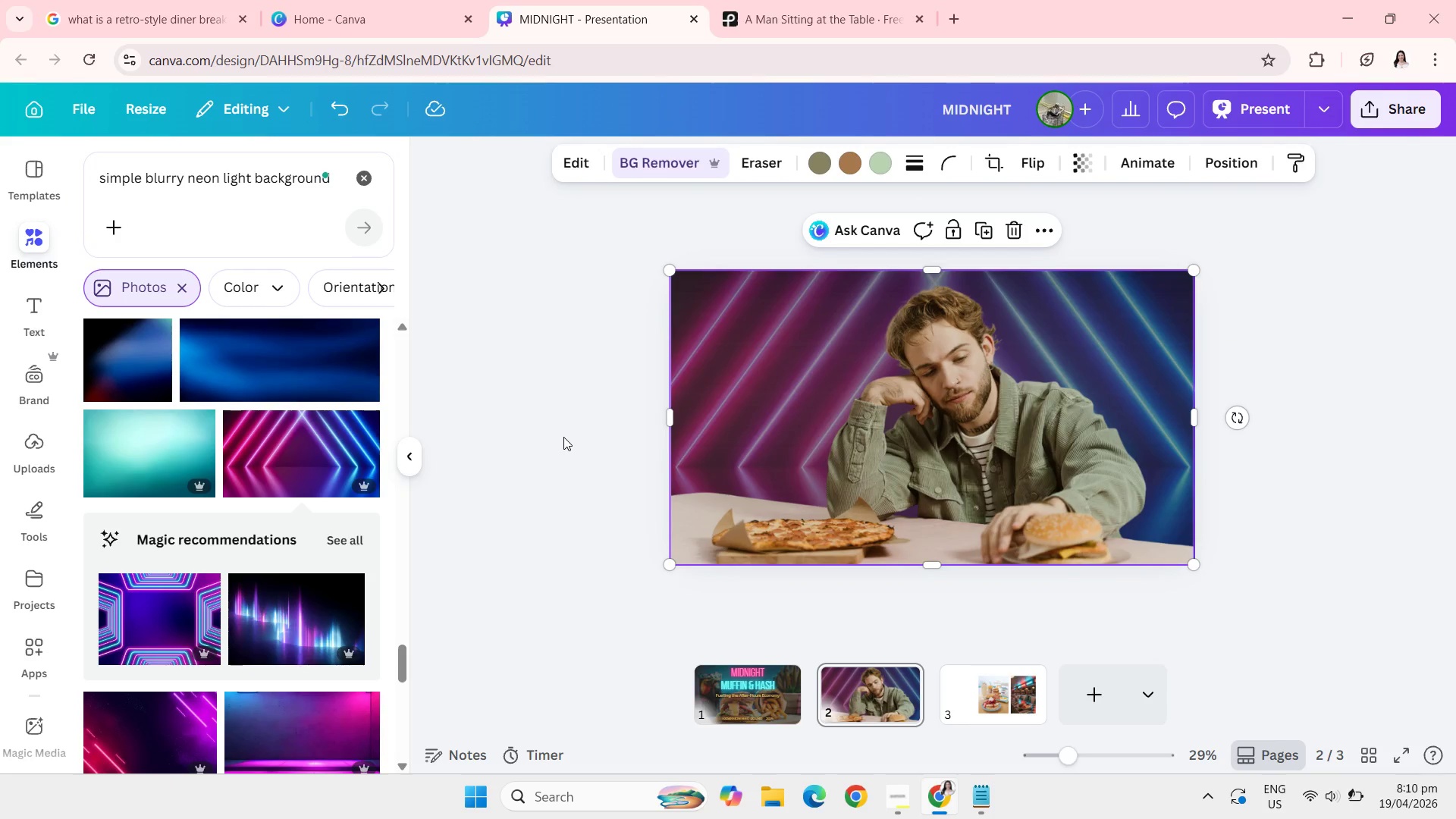 
left_click([563, 437])
 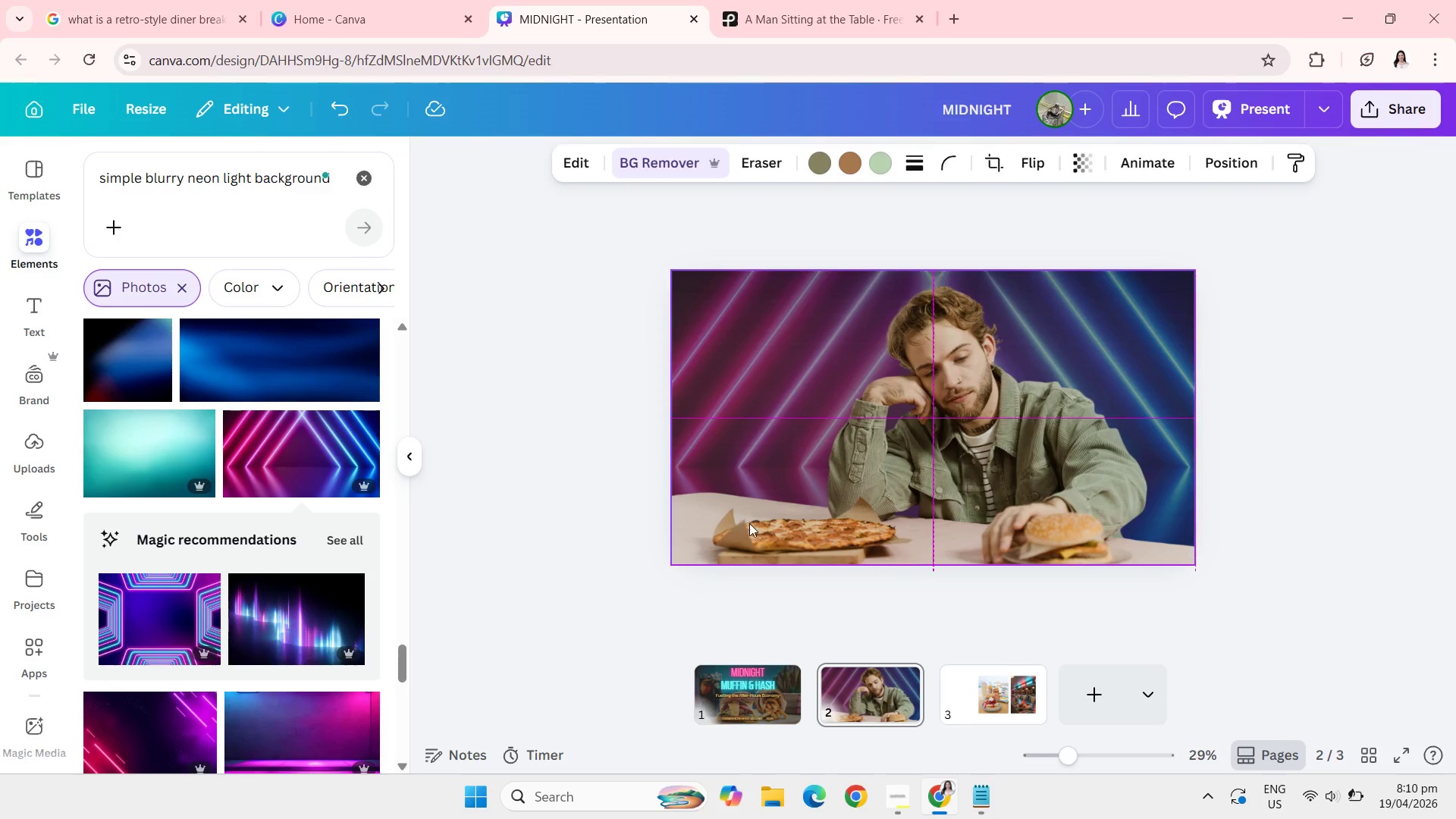 
wait(5.11)
 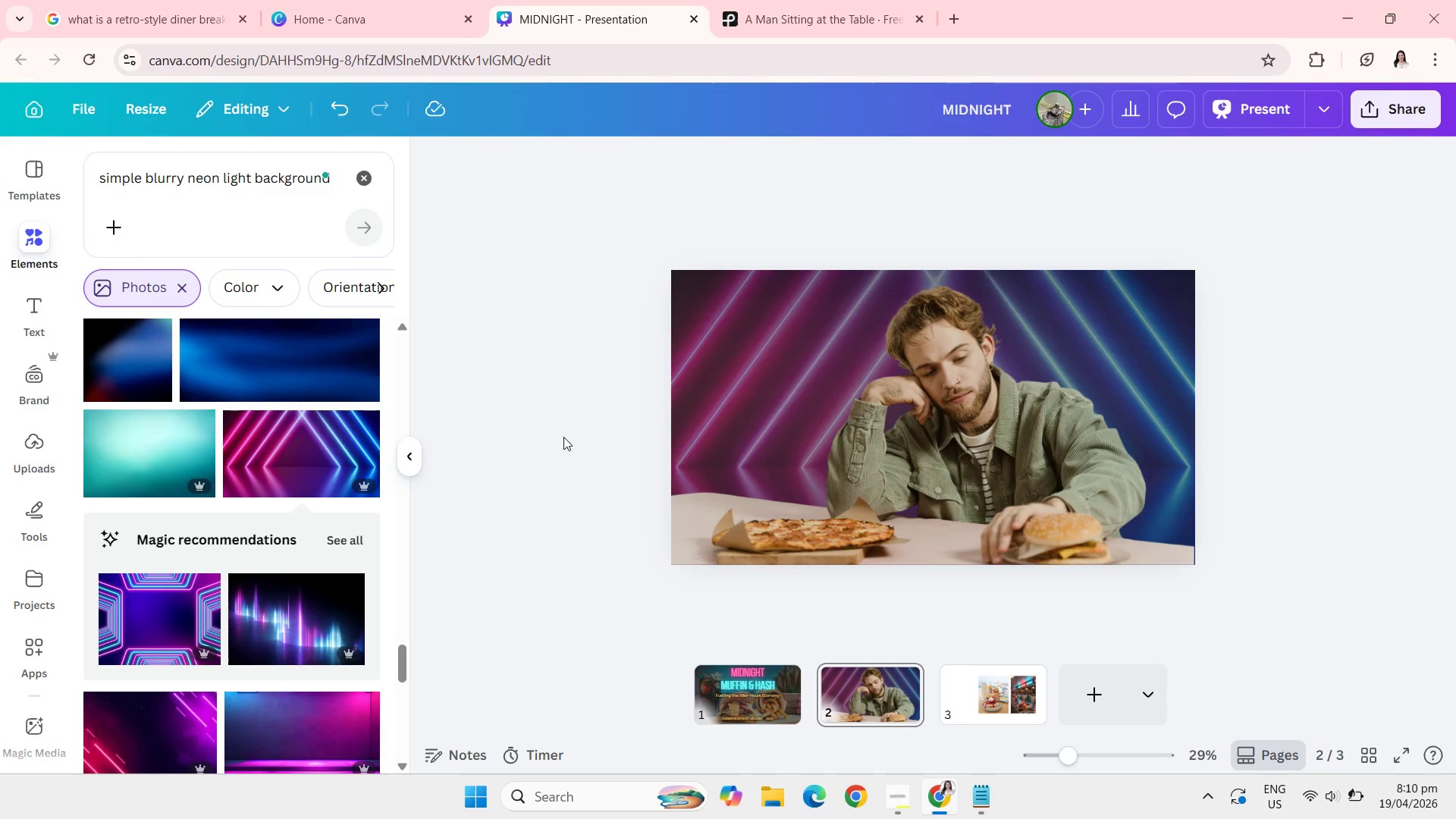 
left_click([596, 463])
 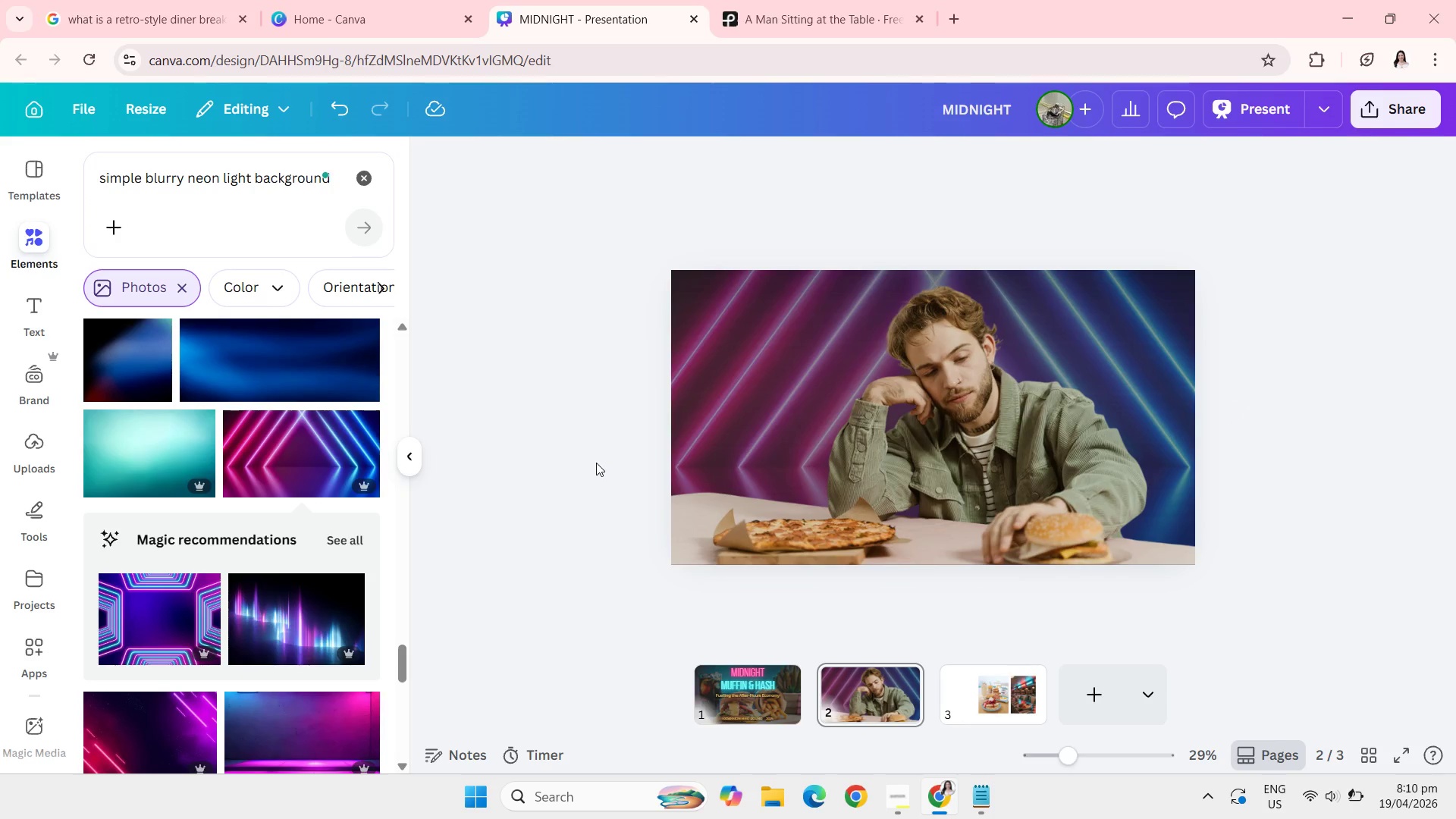 
wait(8.34)
 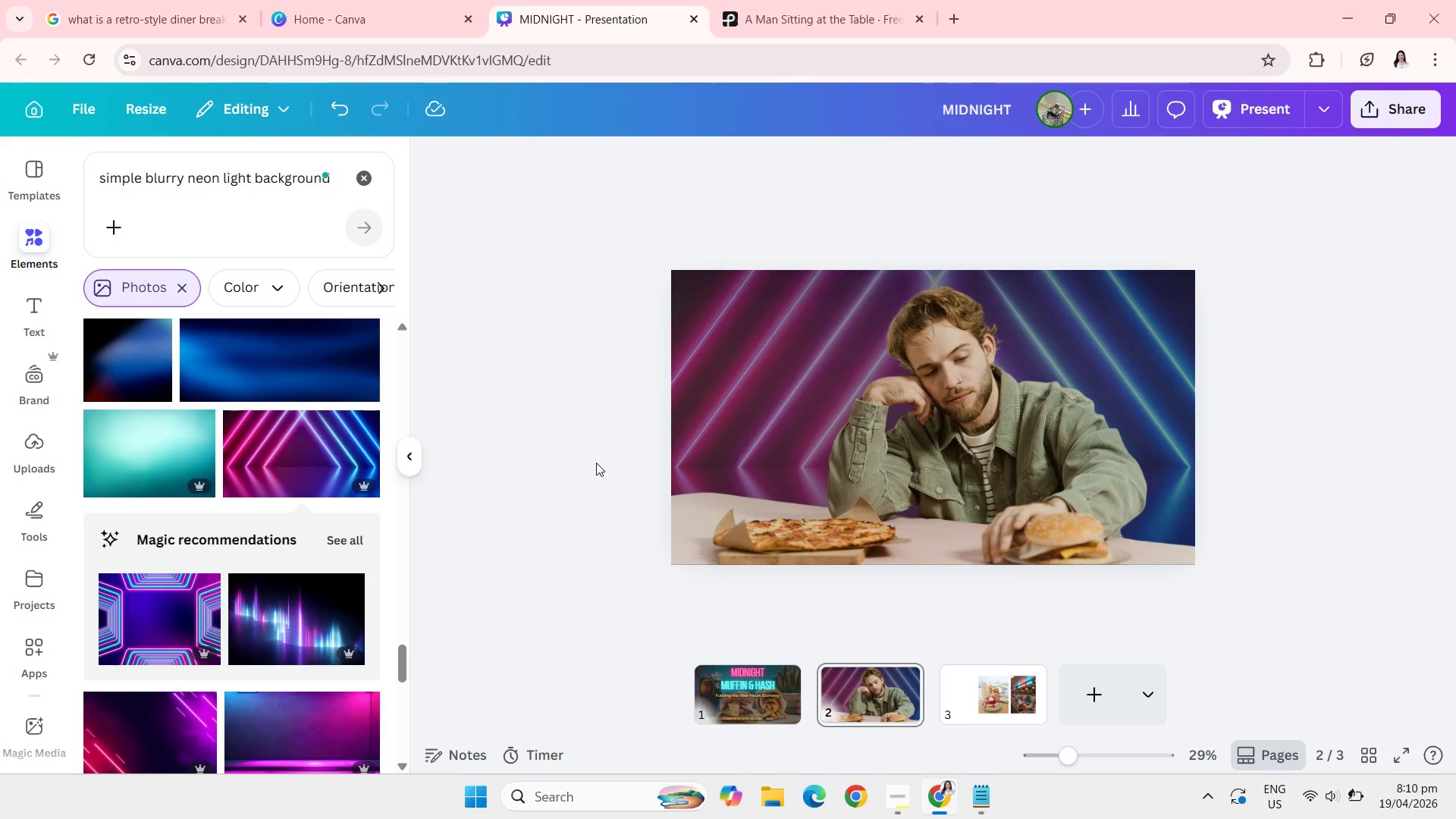 
left_click([736, 707])
 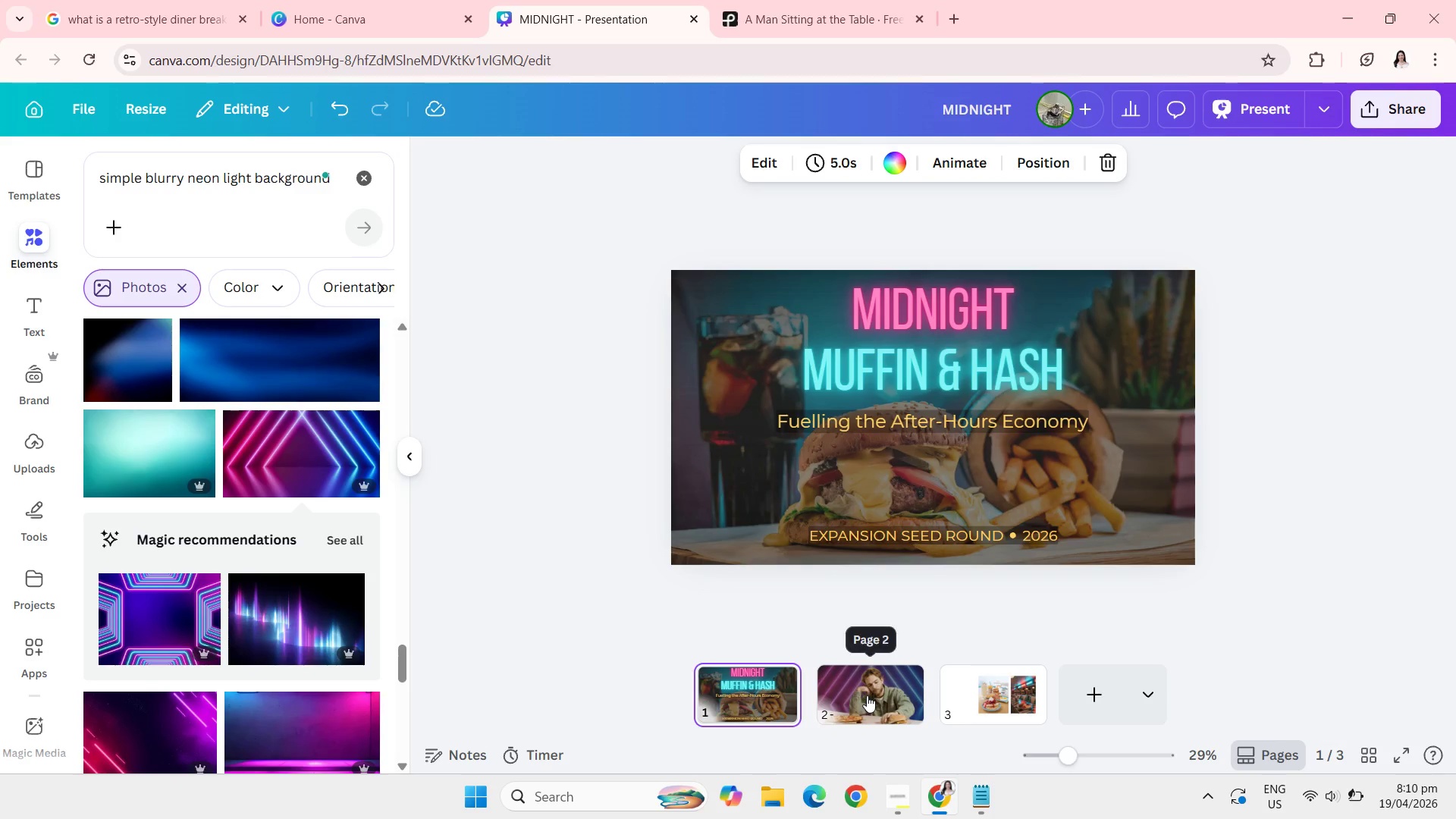 
left_click([868, 696])
 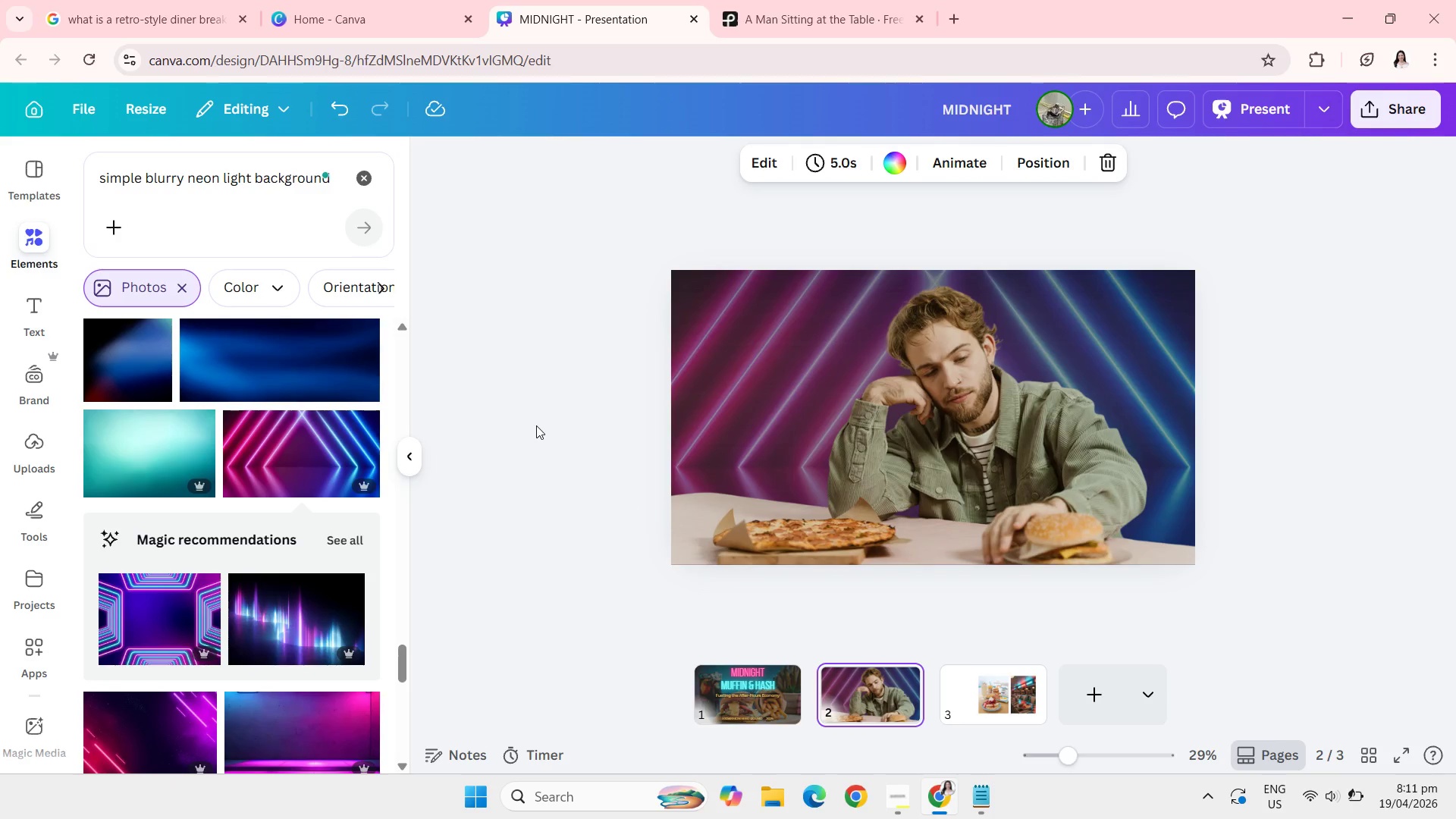 
wait(18.44)
 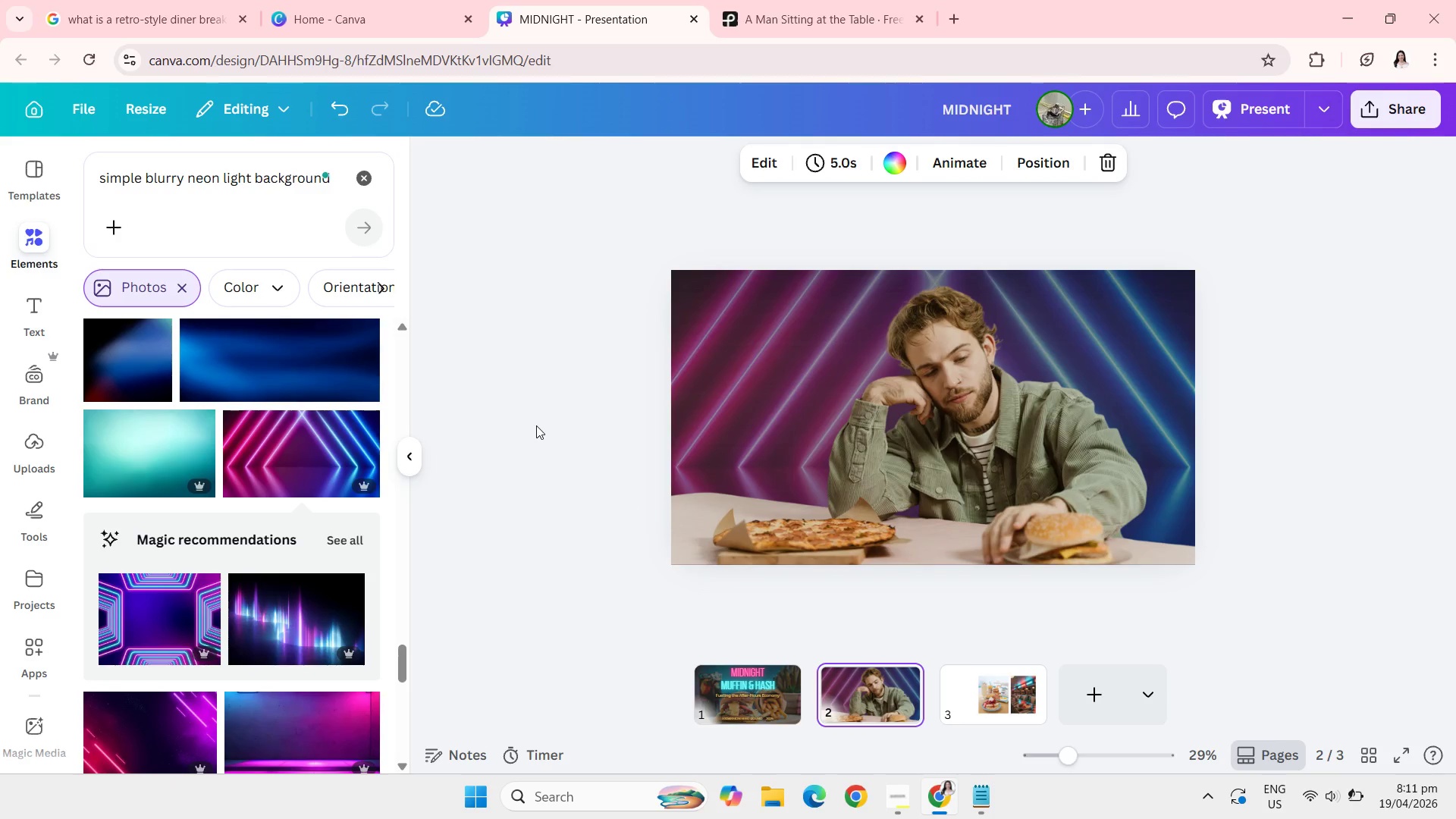 
left_click([759, 693])
 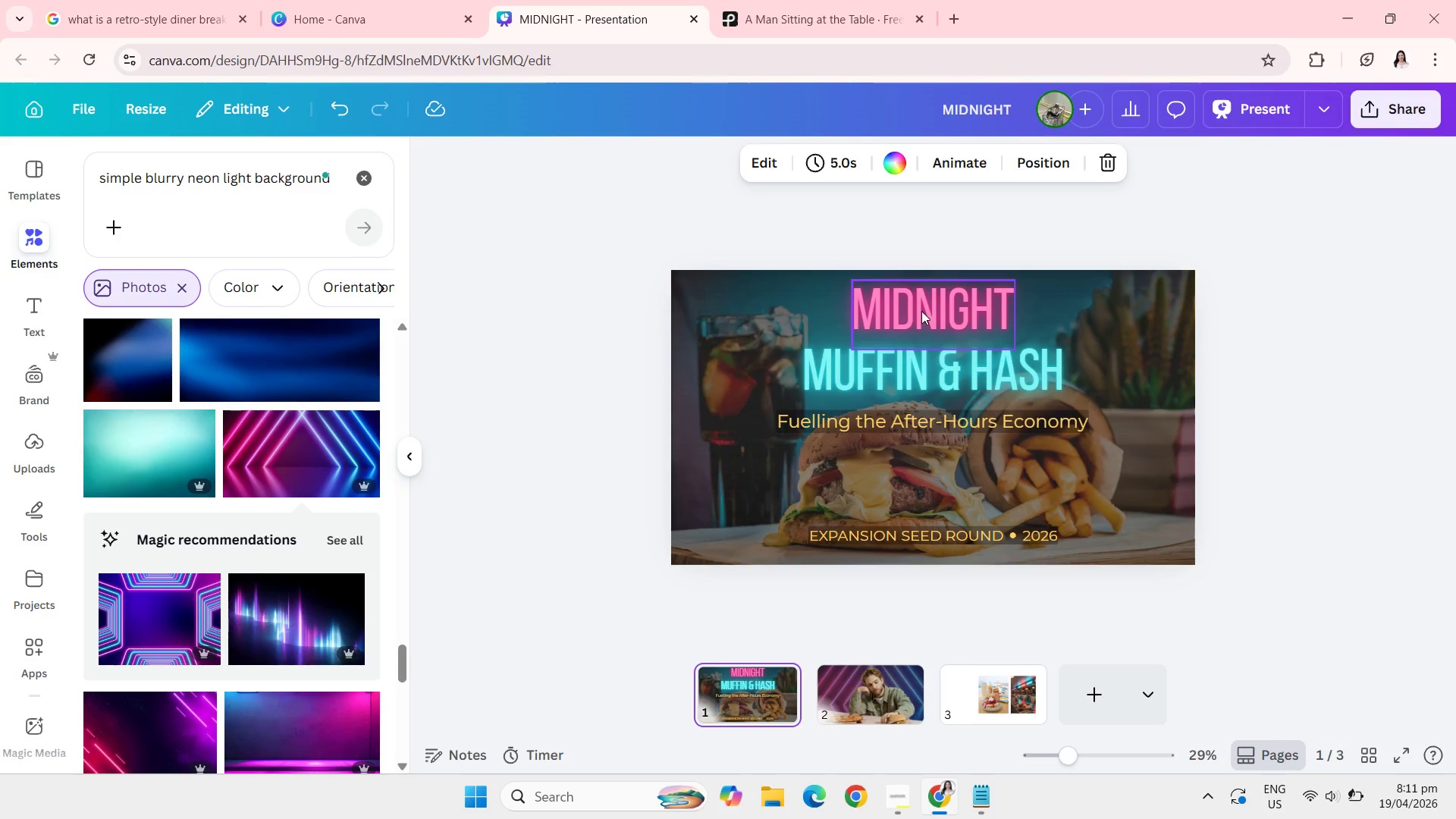 
left_click([949, 382])
 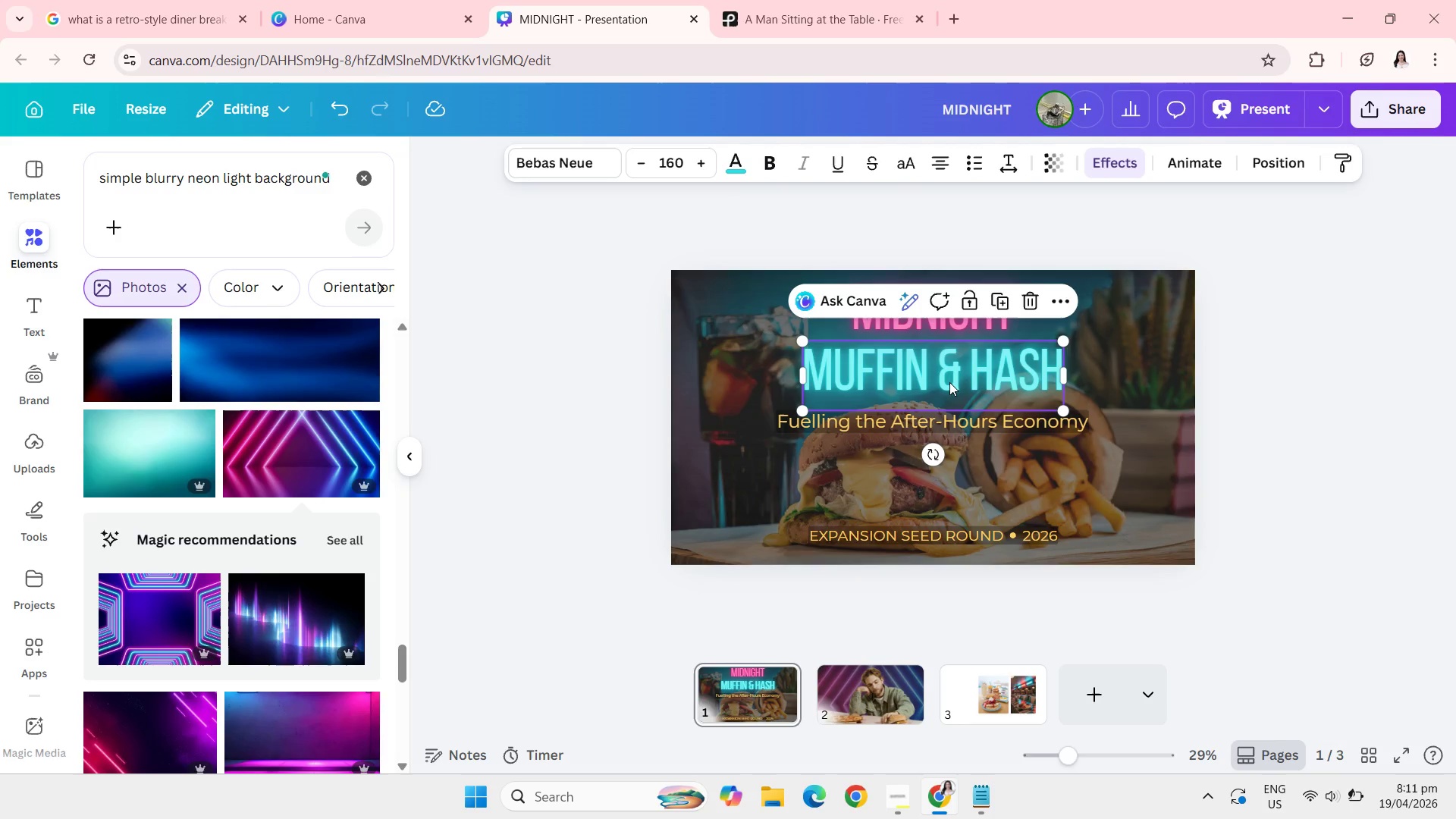 
key(Control+C)
 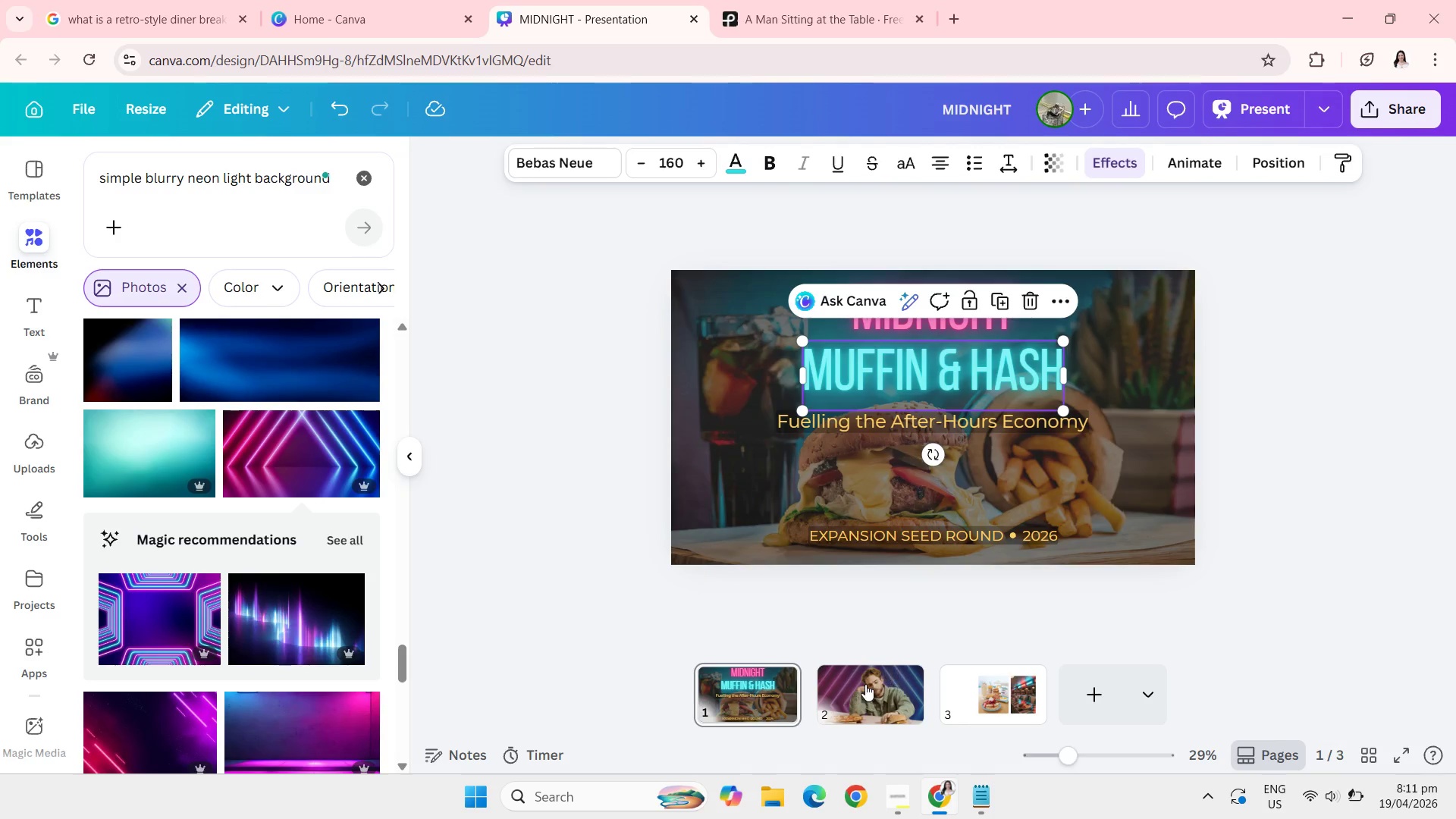 
left_click([864, 685])
 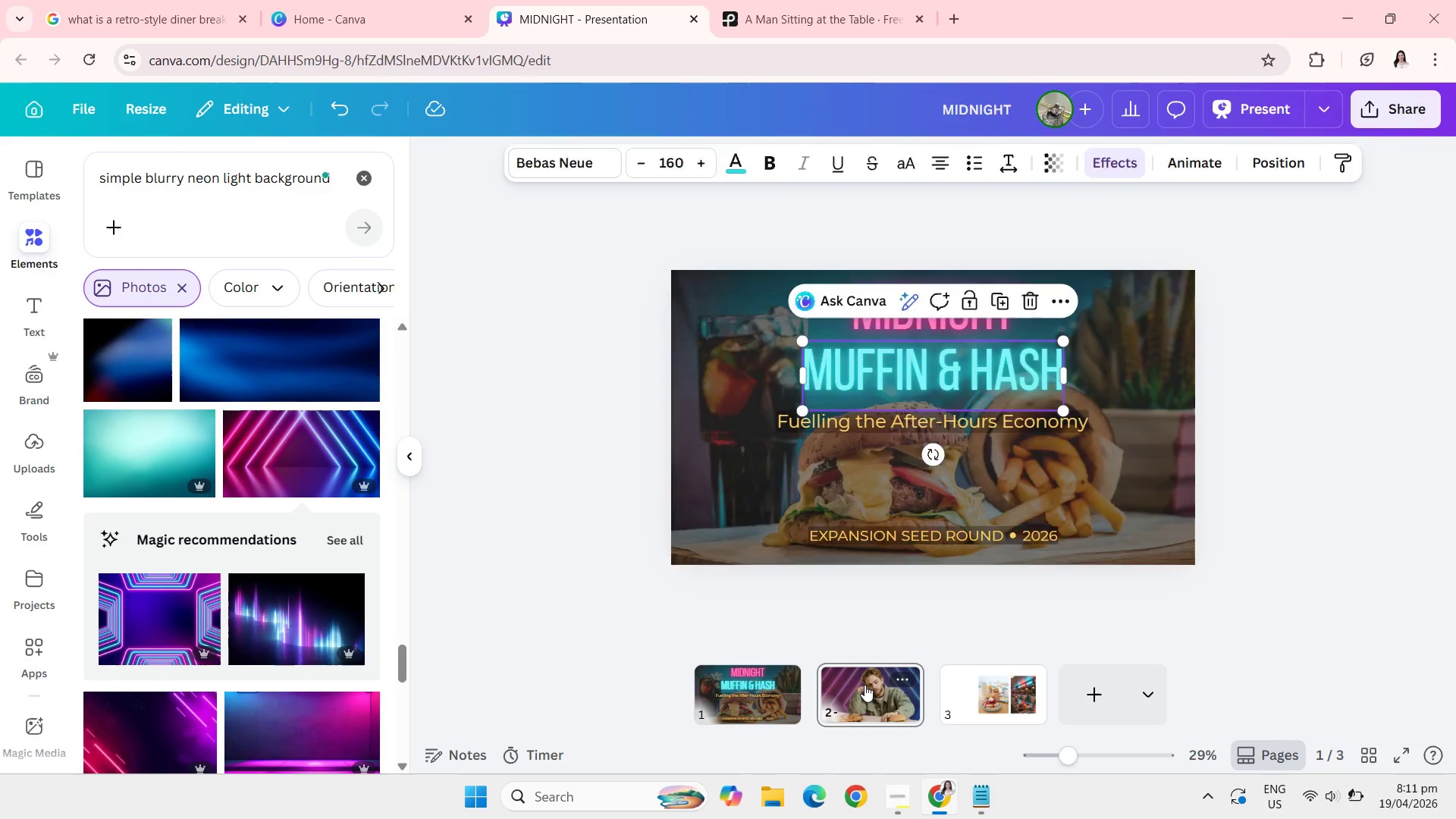 
key(Control+V)
 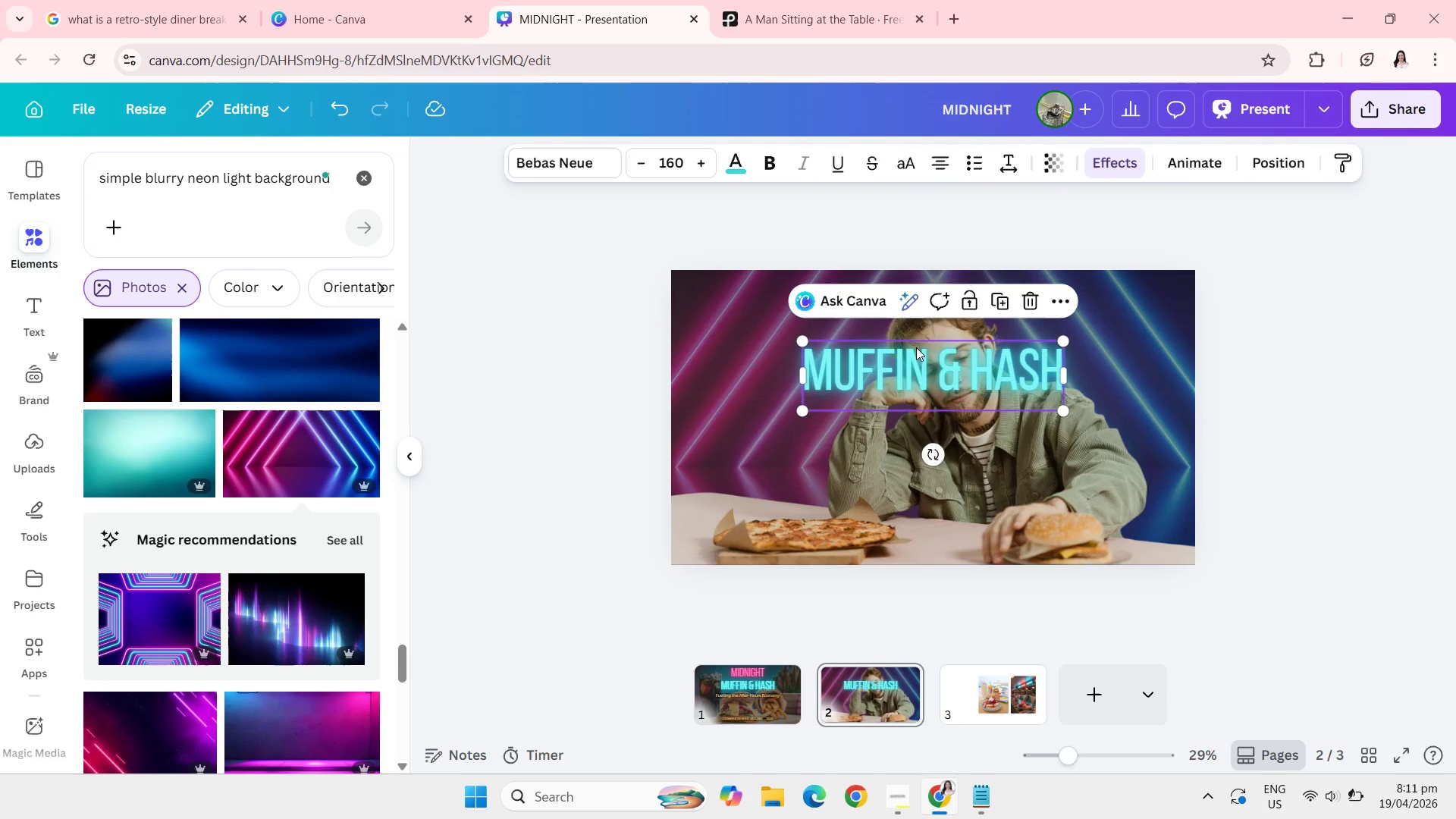 
left_click_drag(start_coordinate=[907, 376], to_coordinate=[796, 315])
 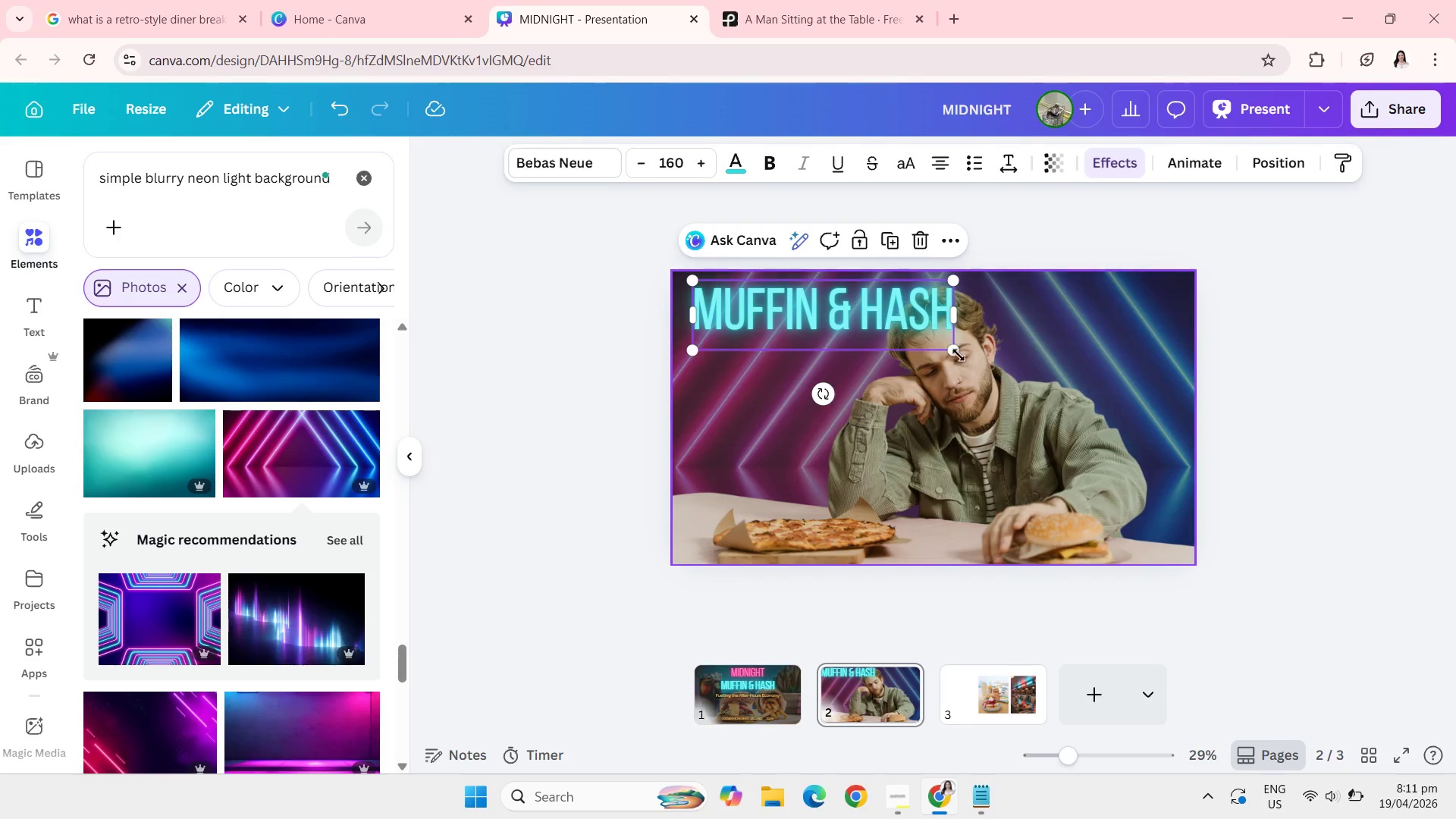 
left_click_drag(start_coordinate=[959, 355], to_coordinate=[880, 319])
 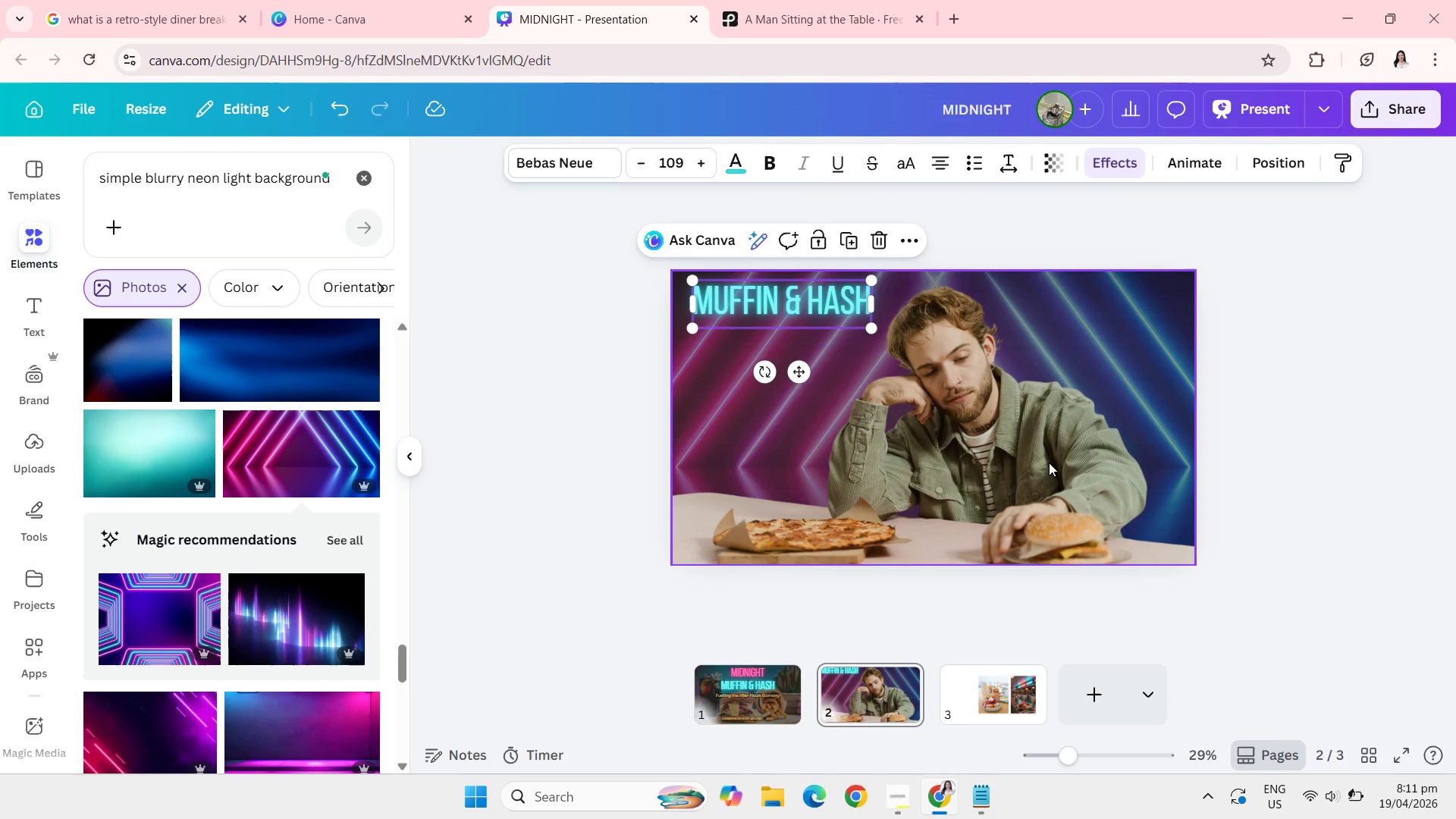 
left_click([1049, 462])
 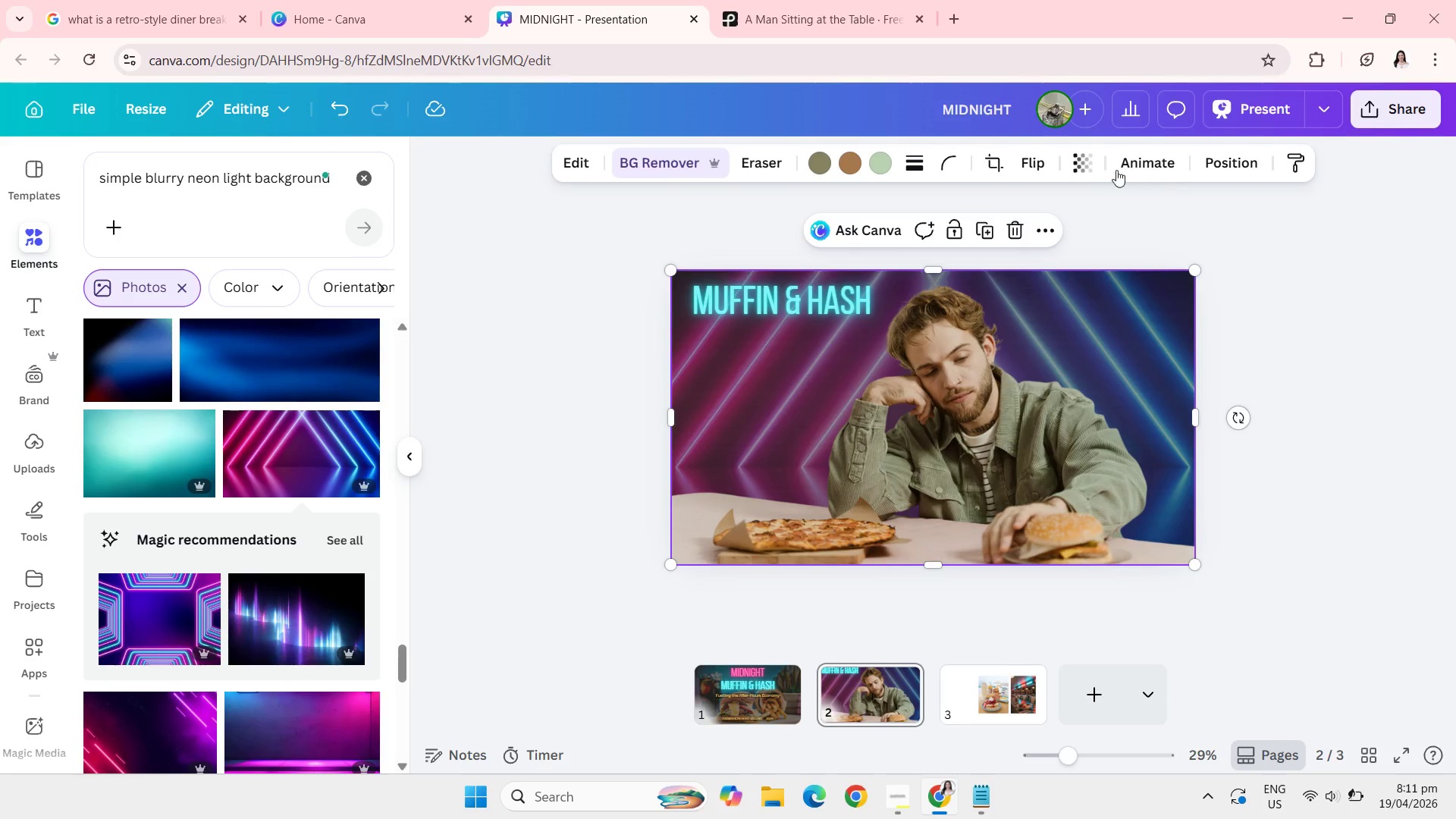 
left_click([1100, 163])
 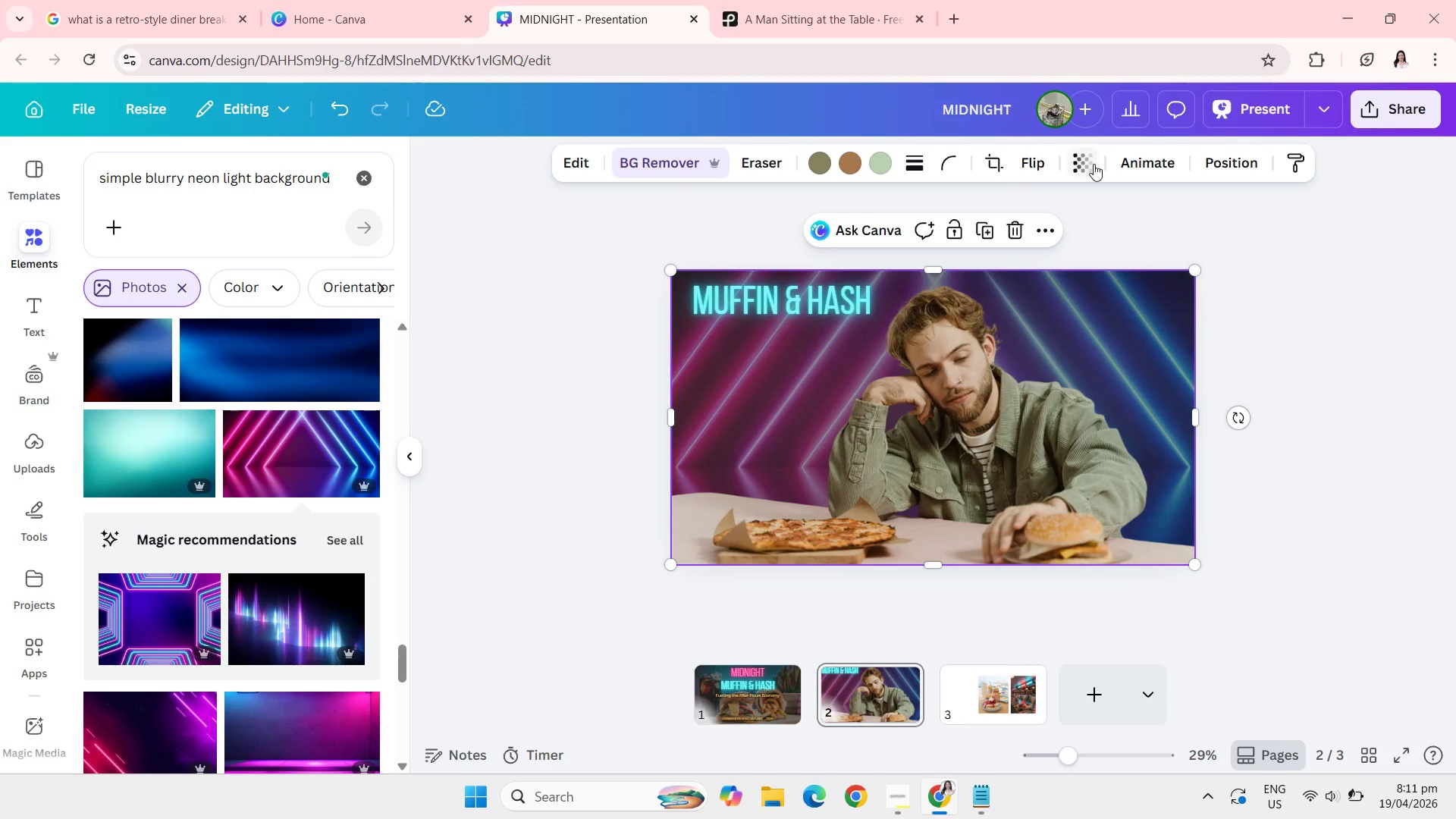 
left_click([1094, 164])
 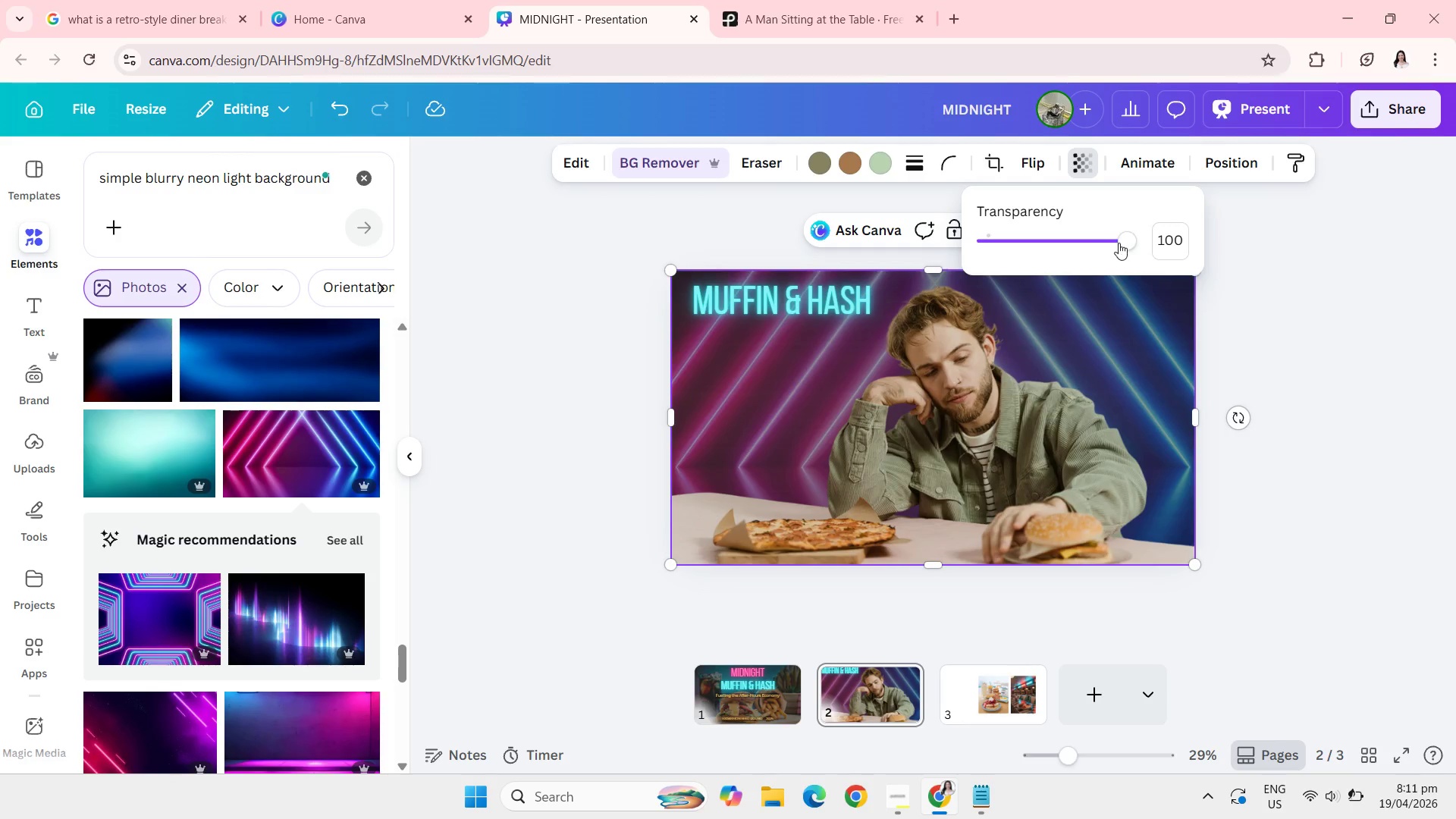 
left_click_drag(start_coordinate=[1120, 243], to_coordinate=[1096, 244])
 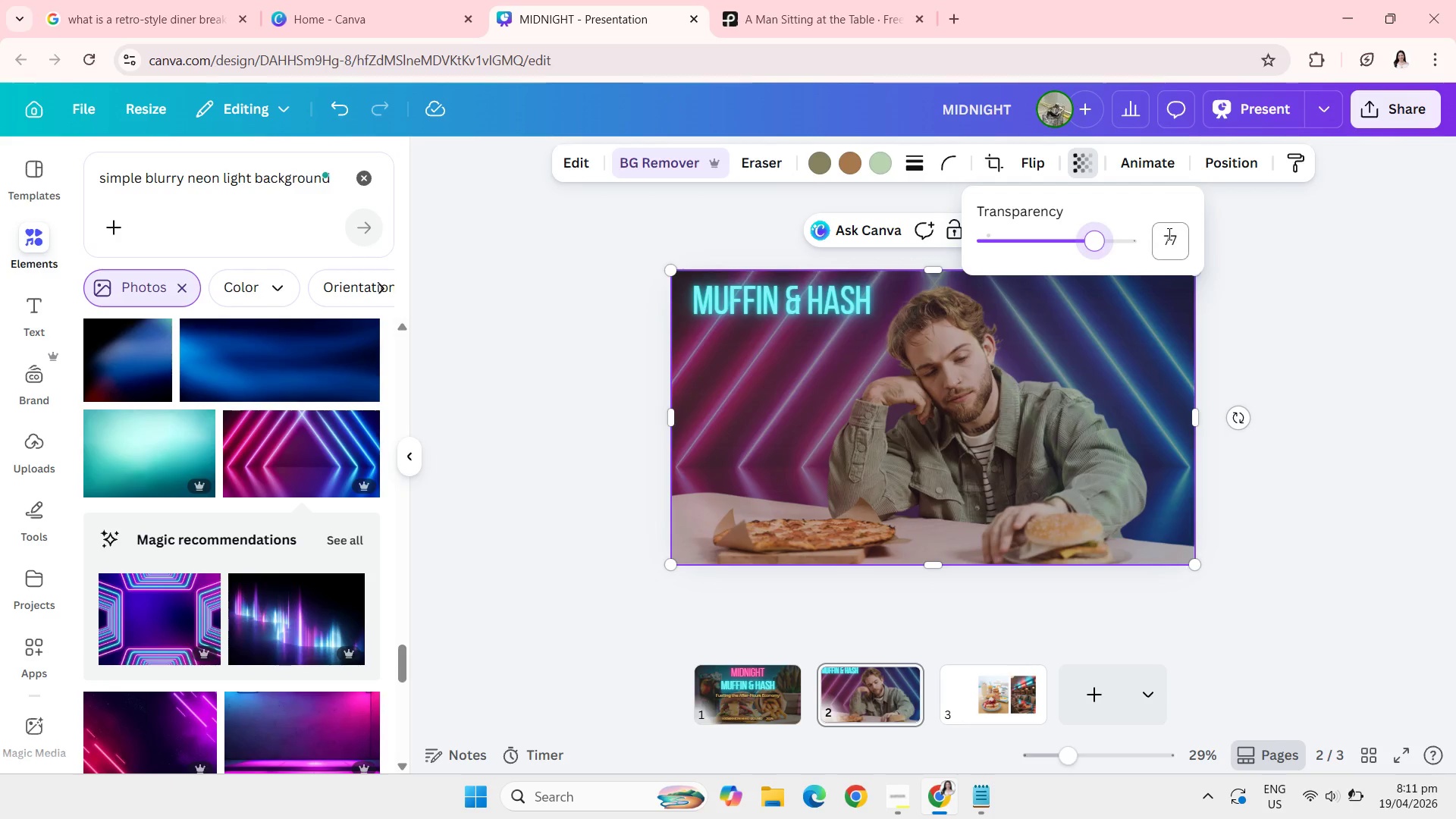 
left_click([1168, 234])
 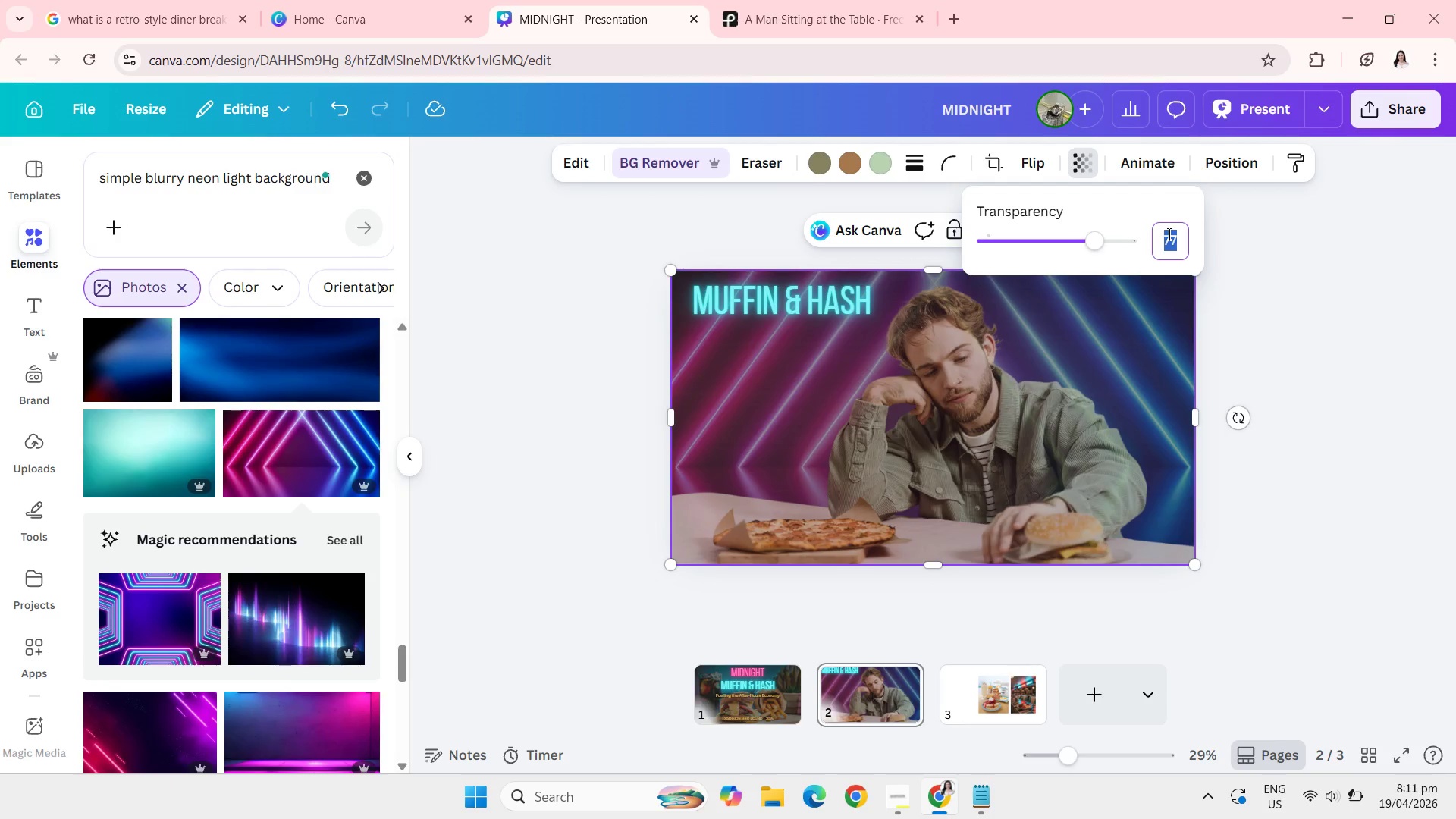 
type(80)
 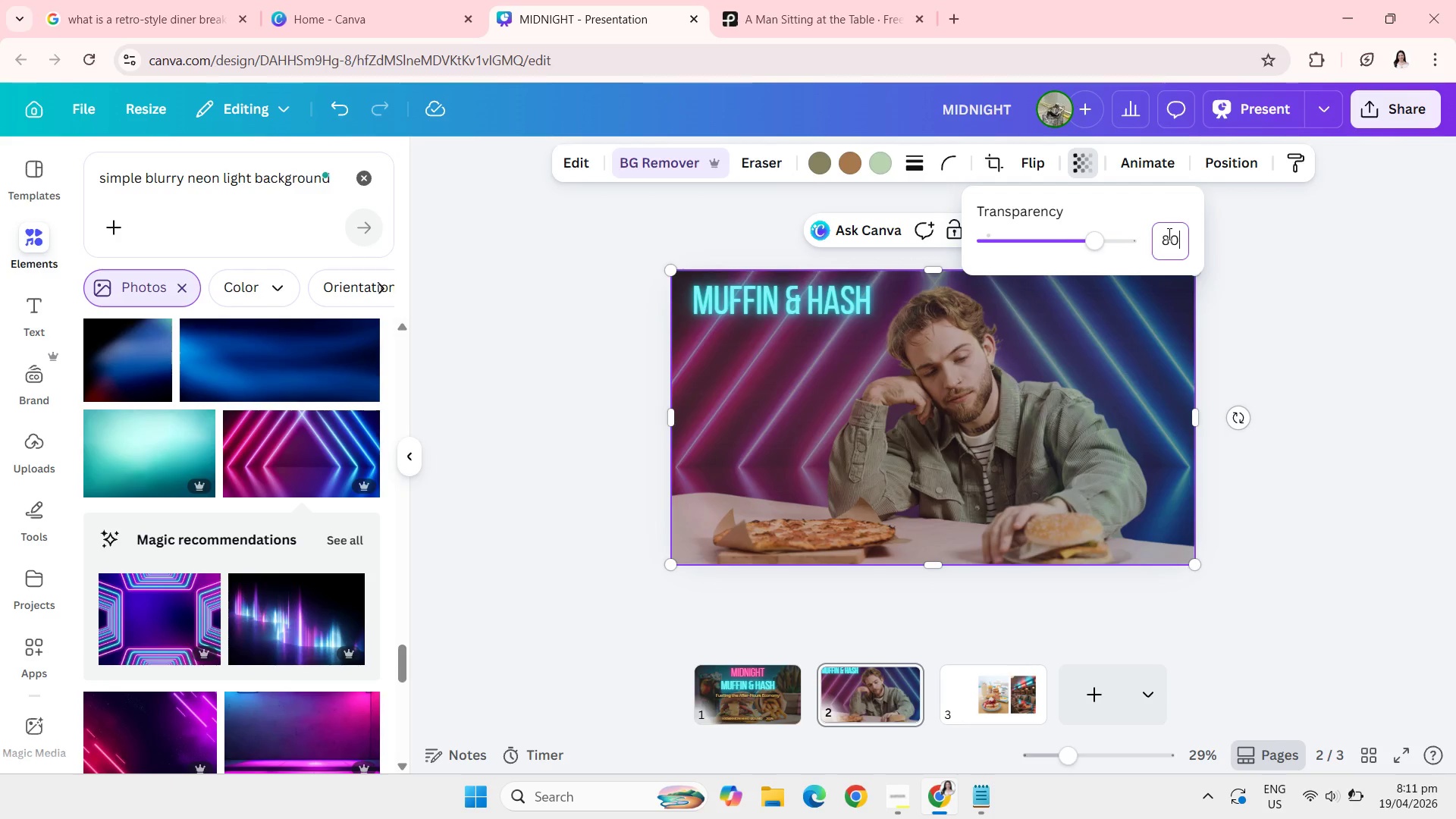 
key(Enter)
 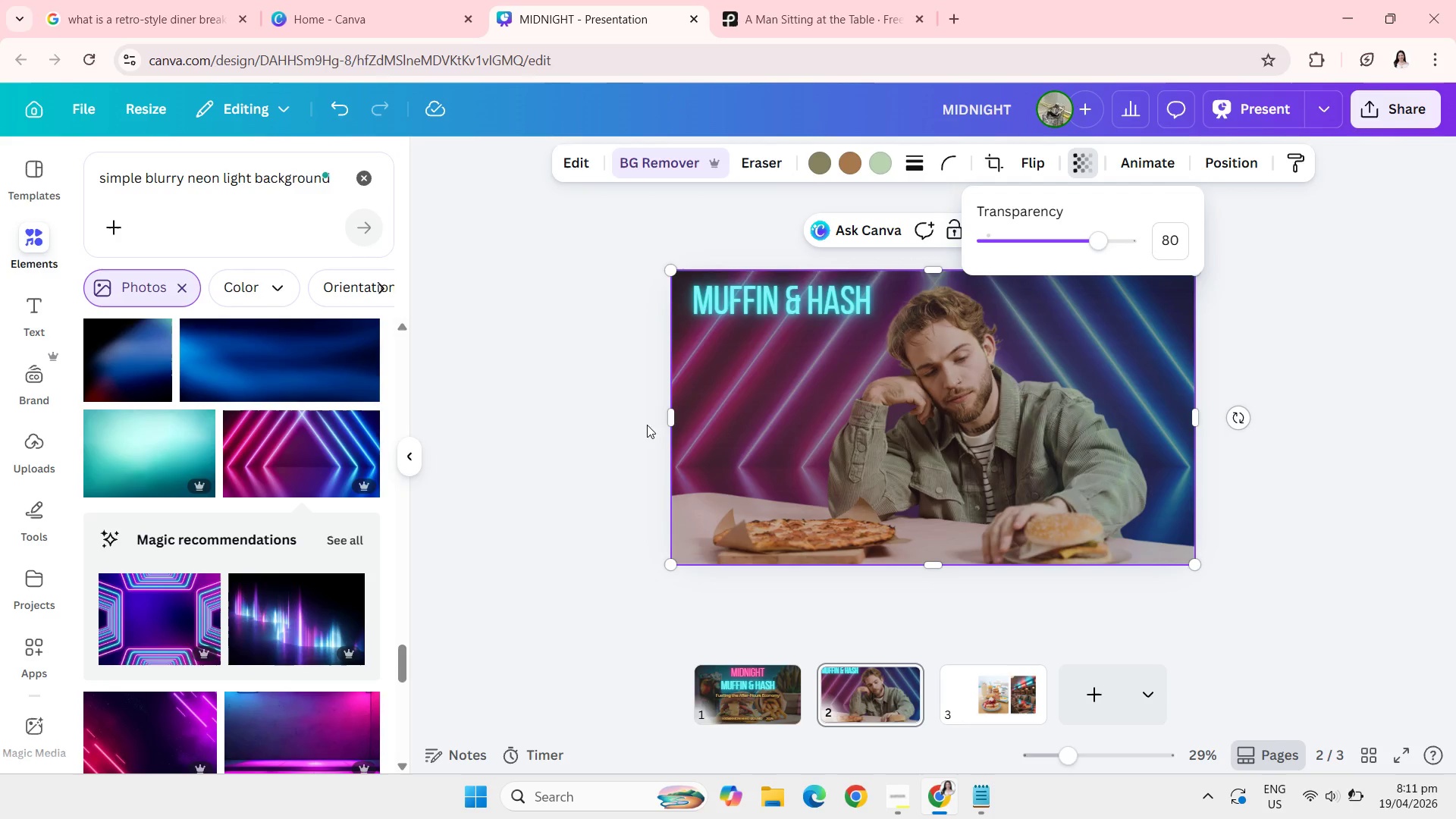 
left_click([589, 394])
 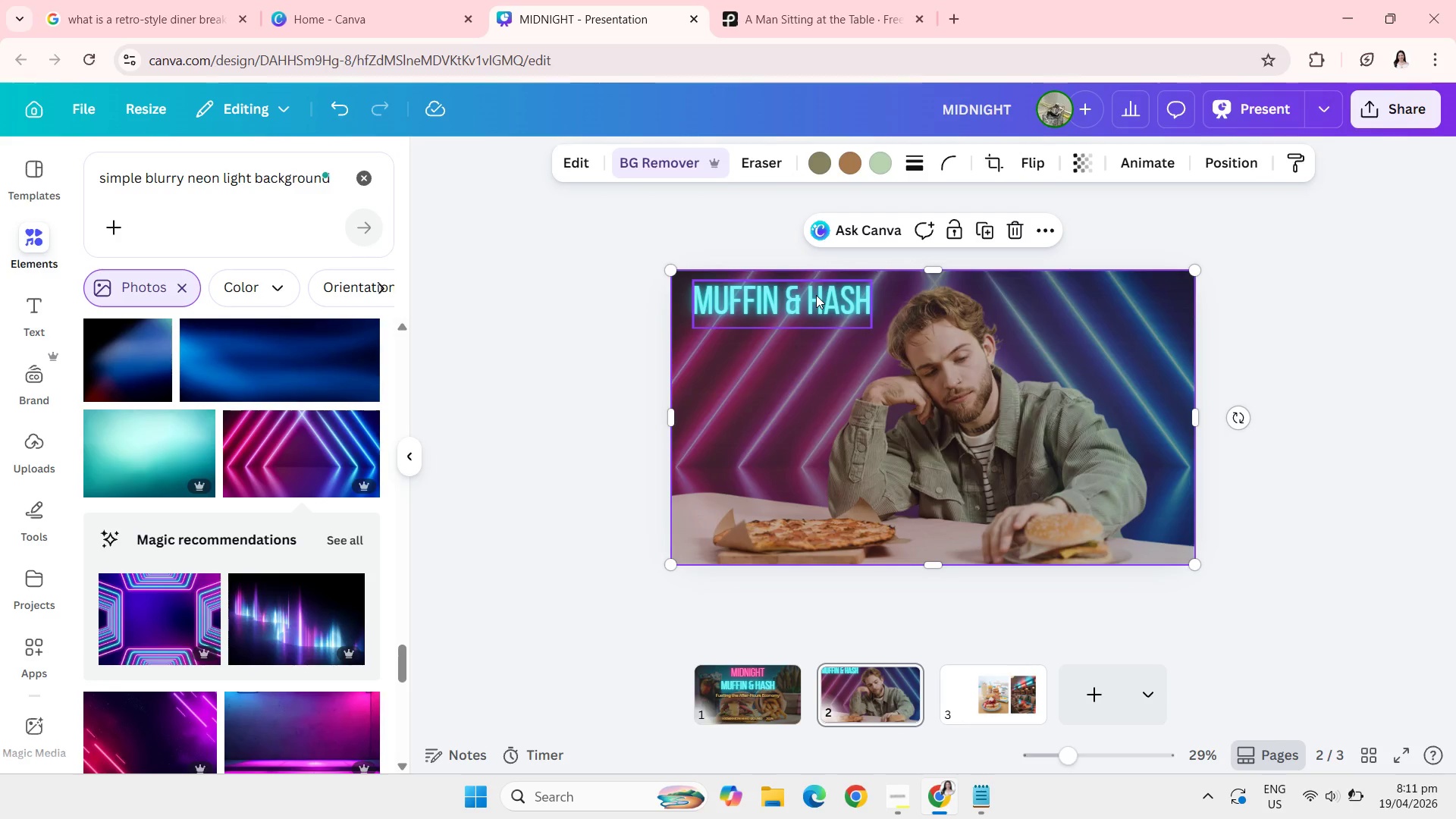 
wait(8.2)
 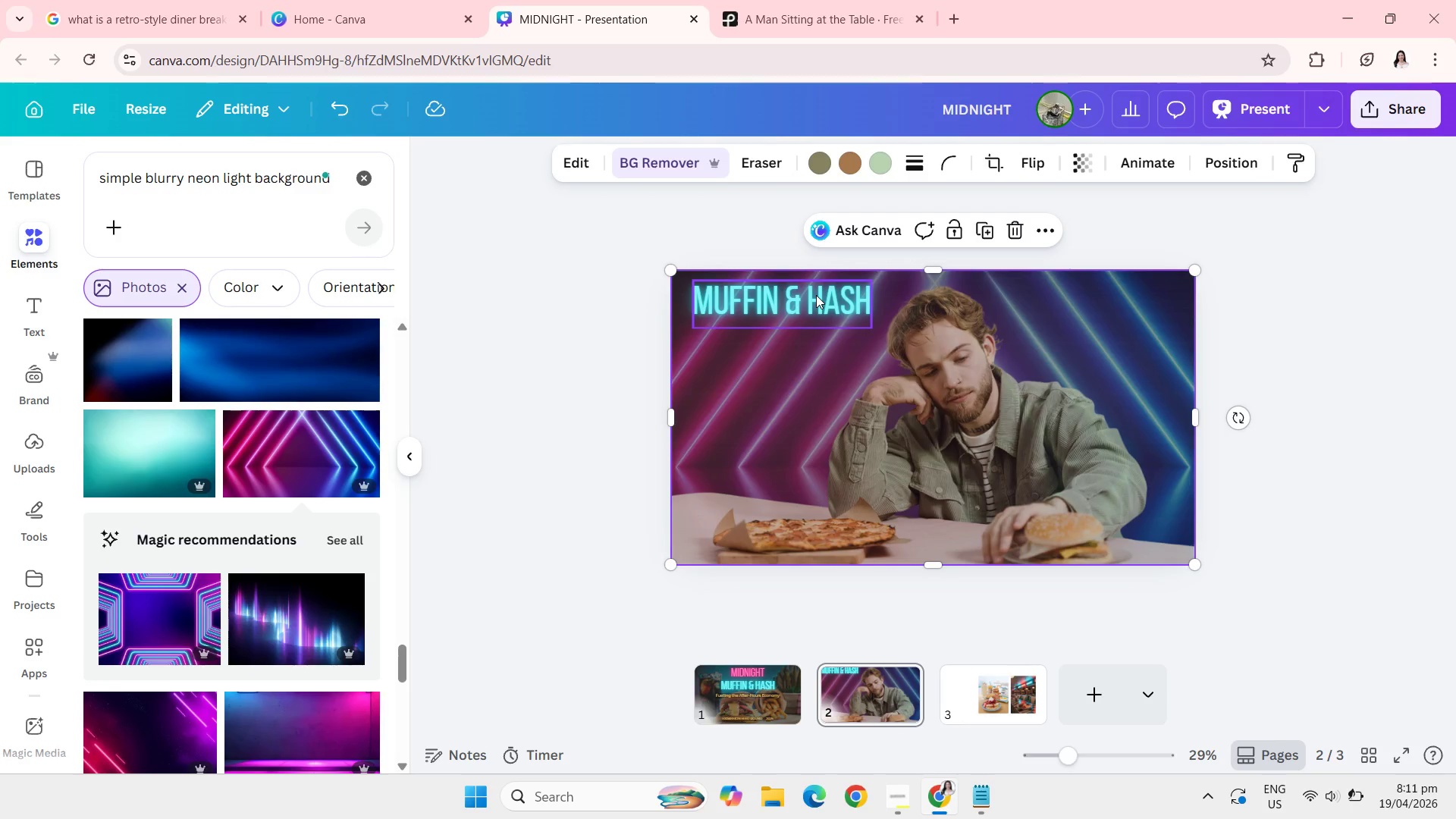 
left_click([838, 303])
 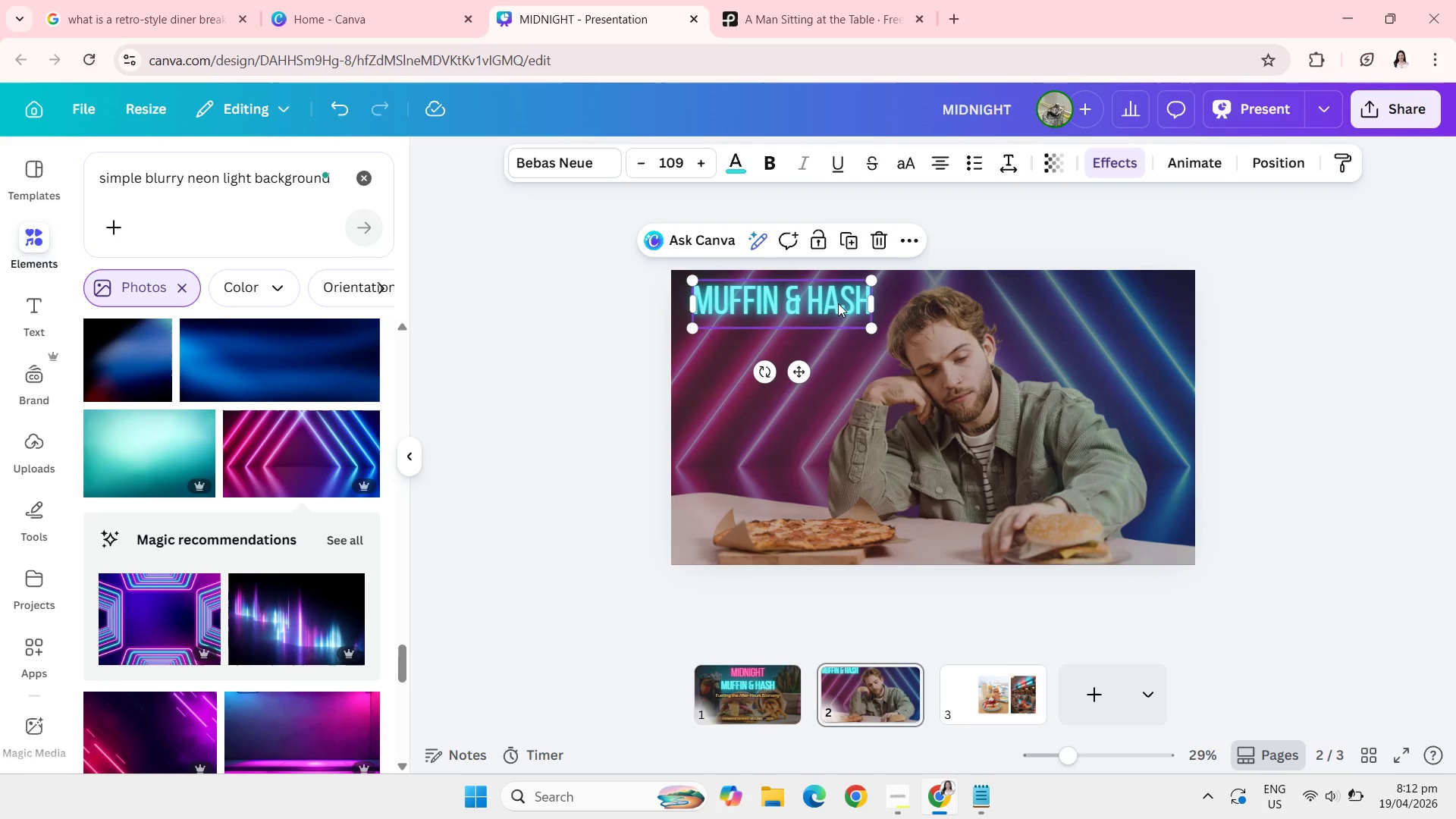 
wait(15.11)
 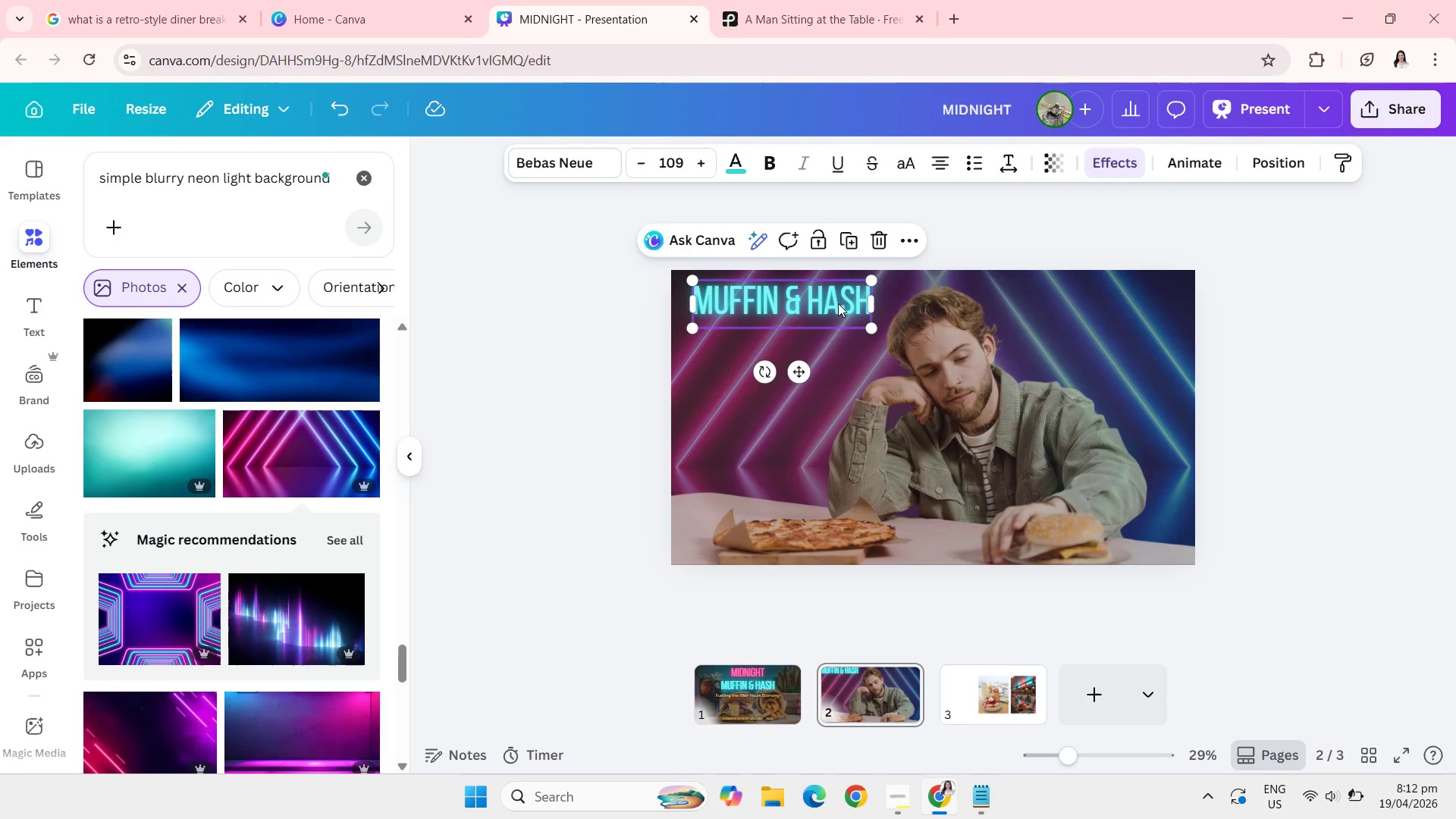 
left_click([838, 303])
 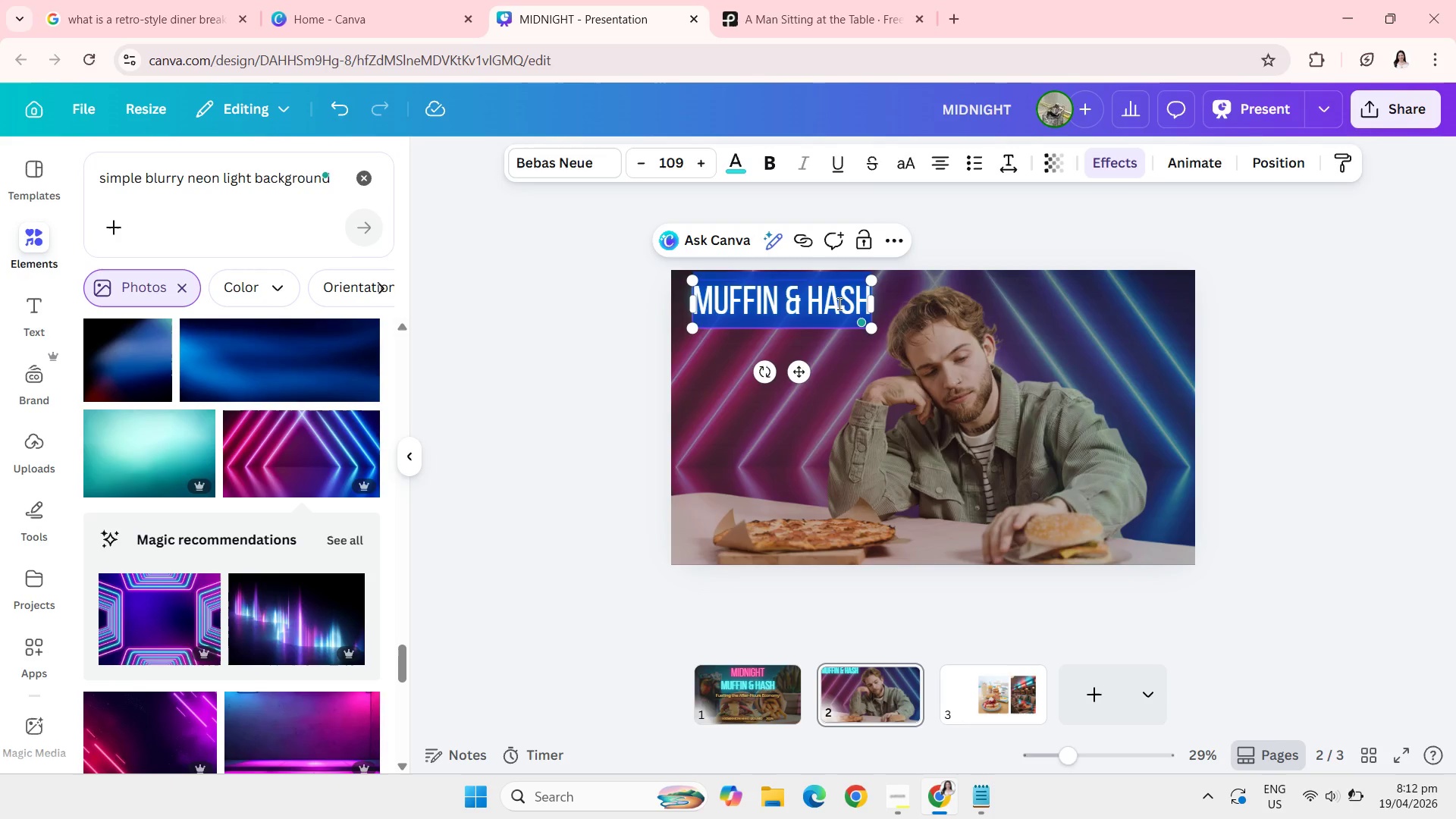 
type(The n)
key(Backspace)
type(Nught Shift Eats W)
 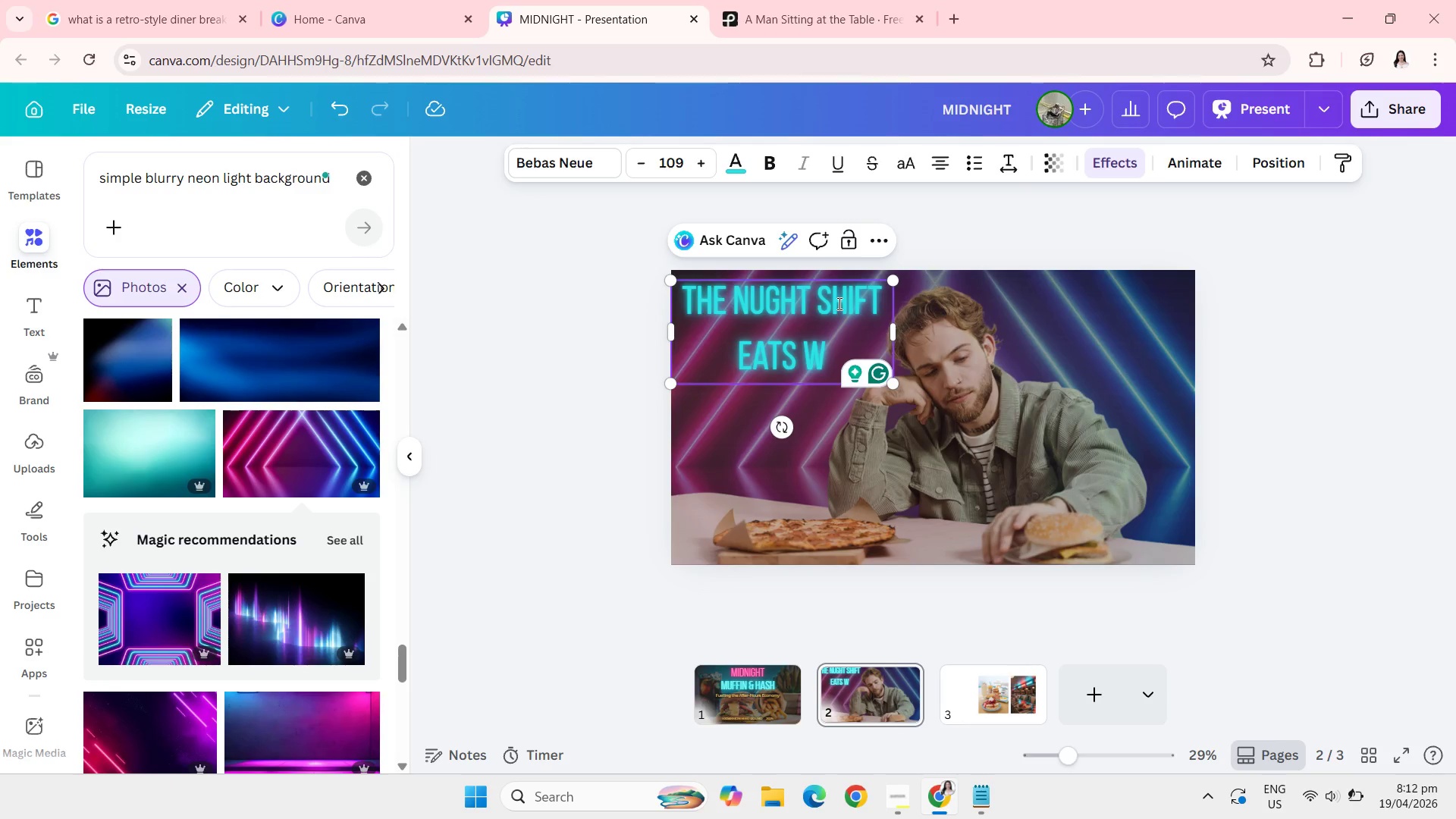 
wait(10.67)
 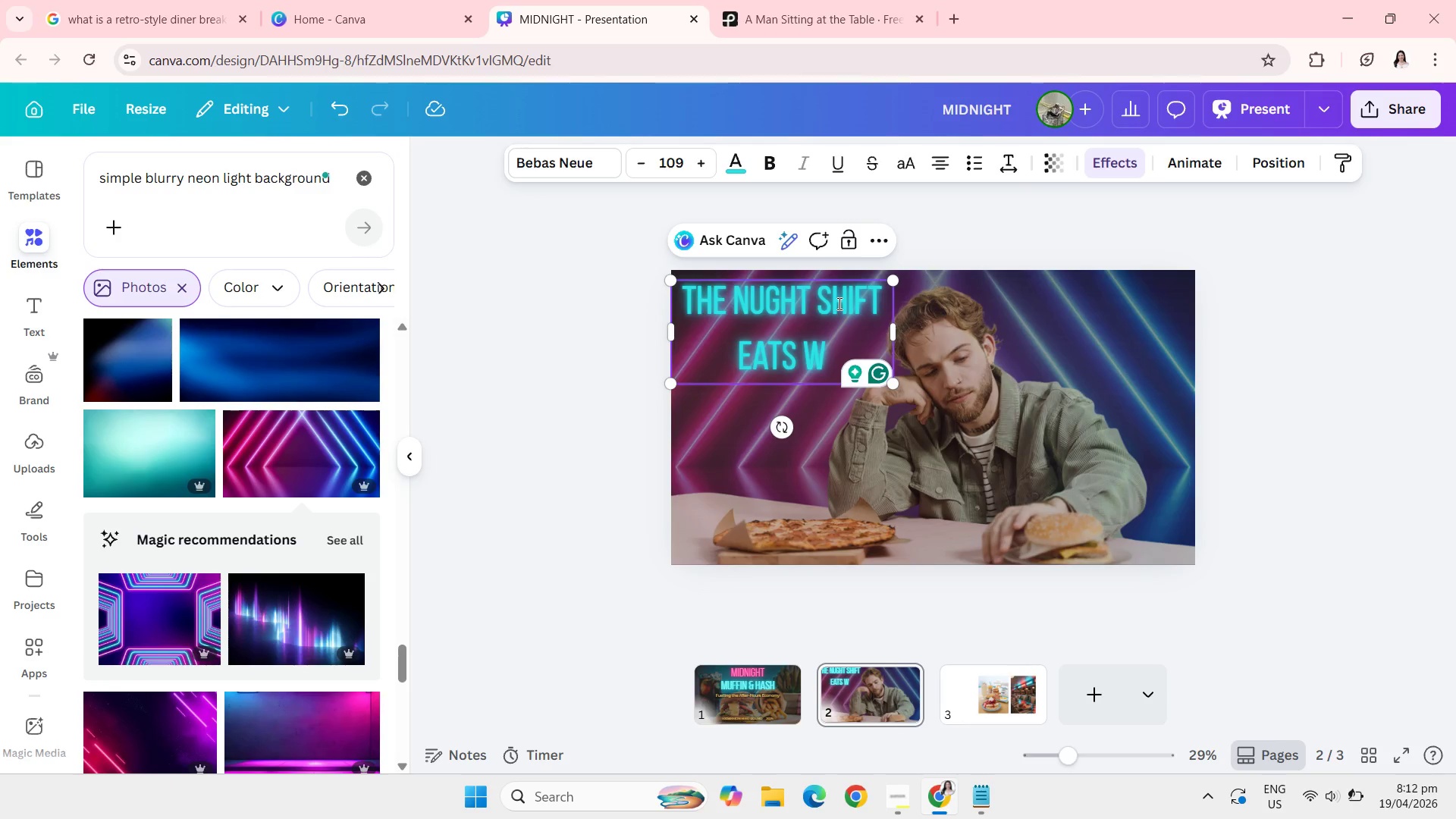 
type(orse)
 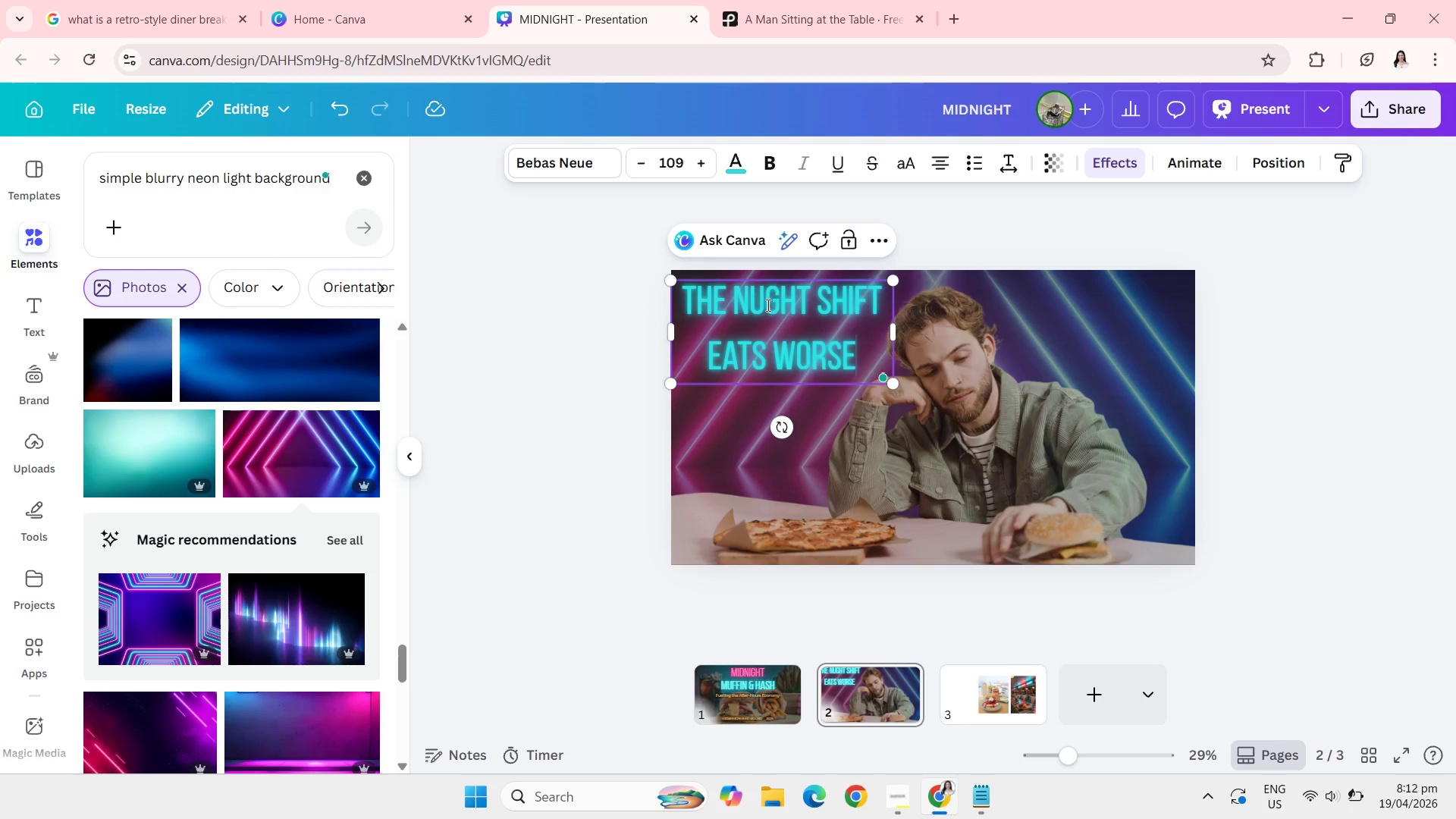 
left_click([764, 306])
 